 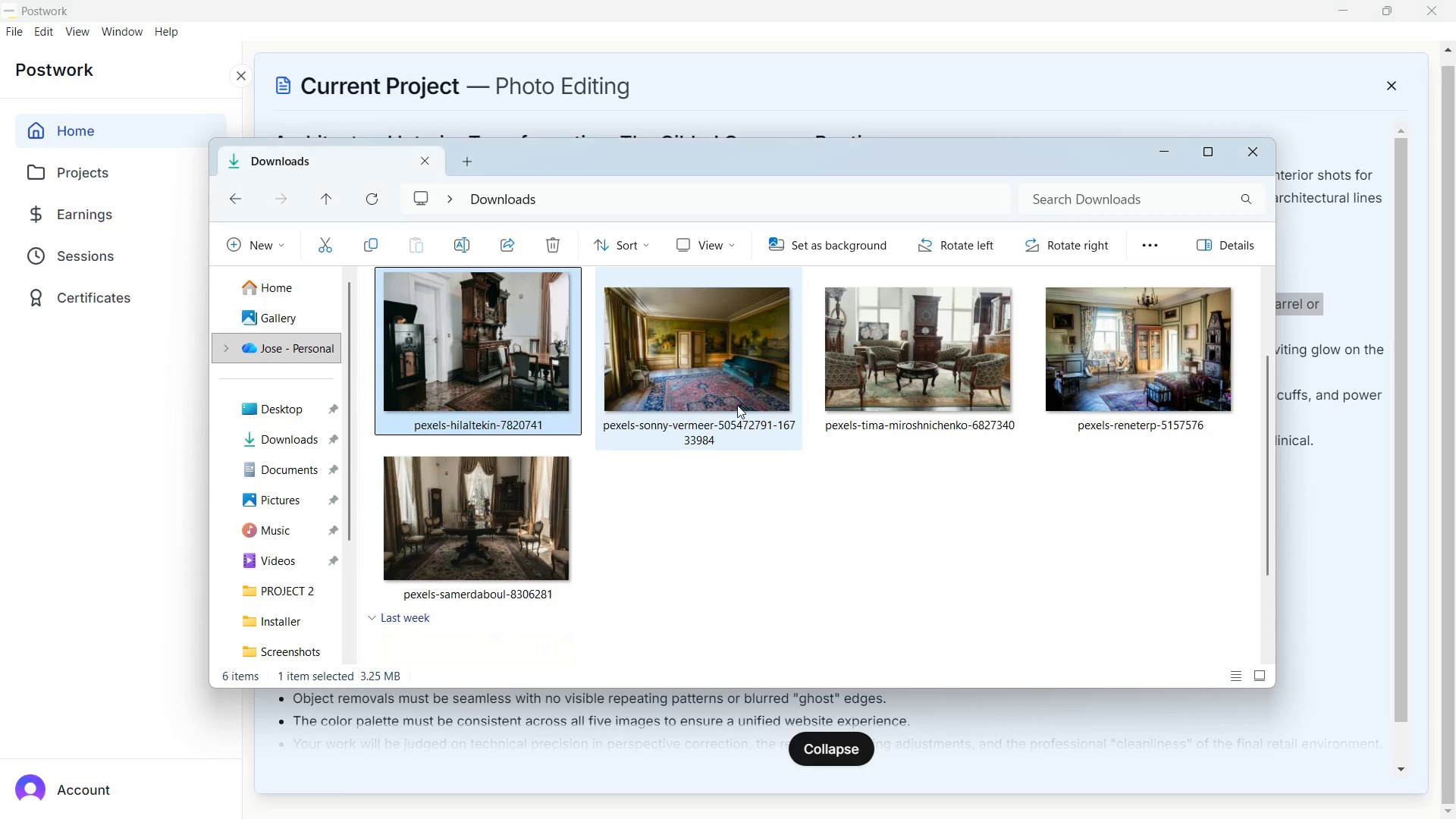 
key(Alt+Tab)
 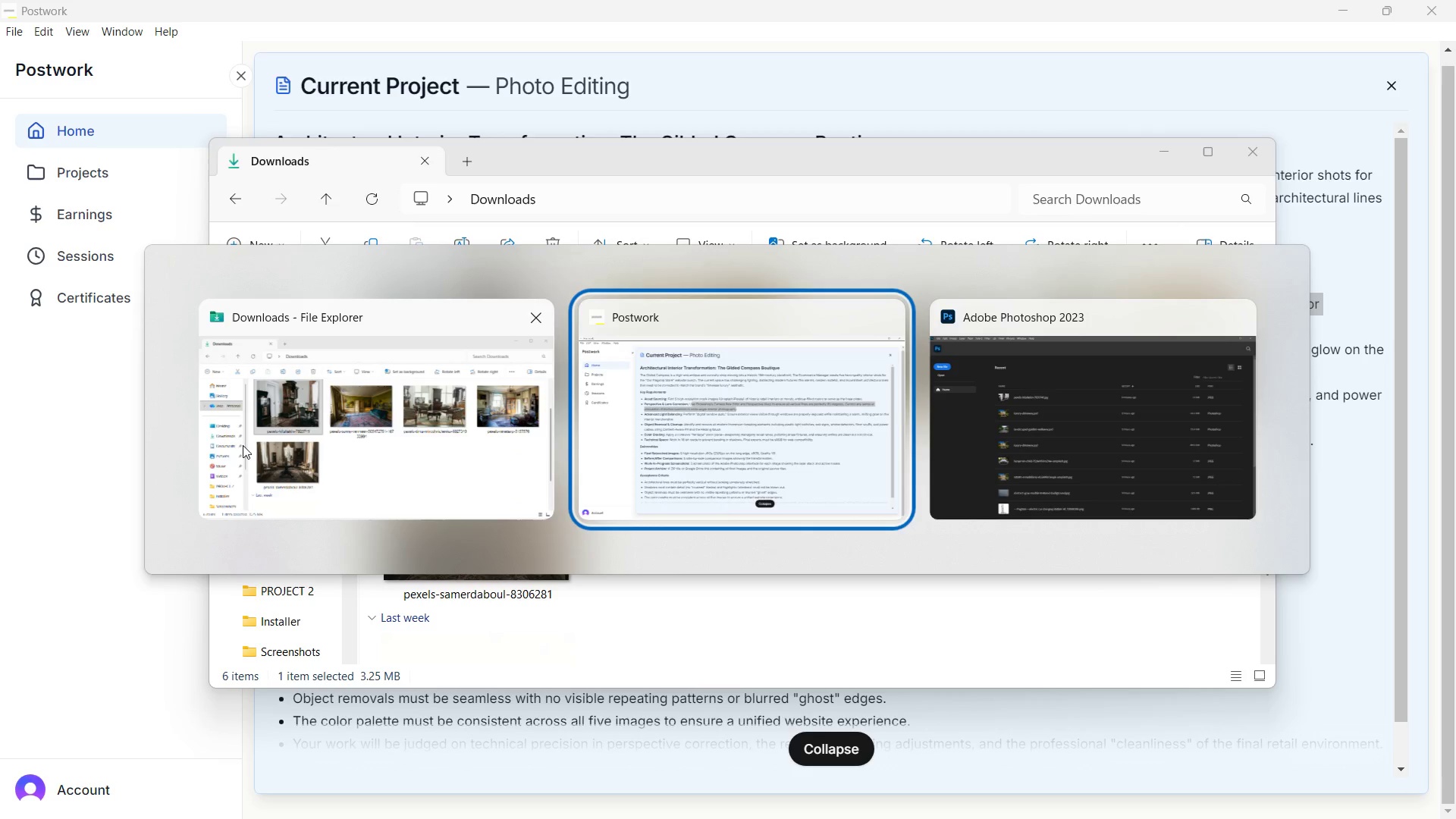 
left_click([350, 396])
 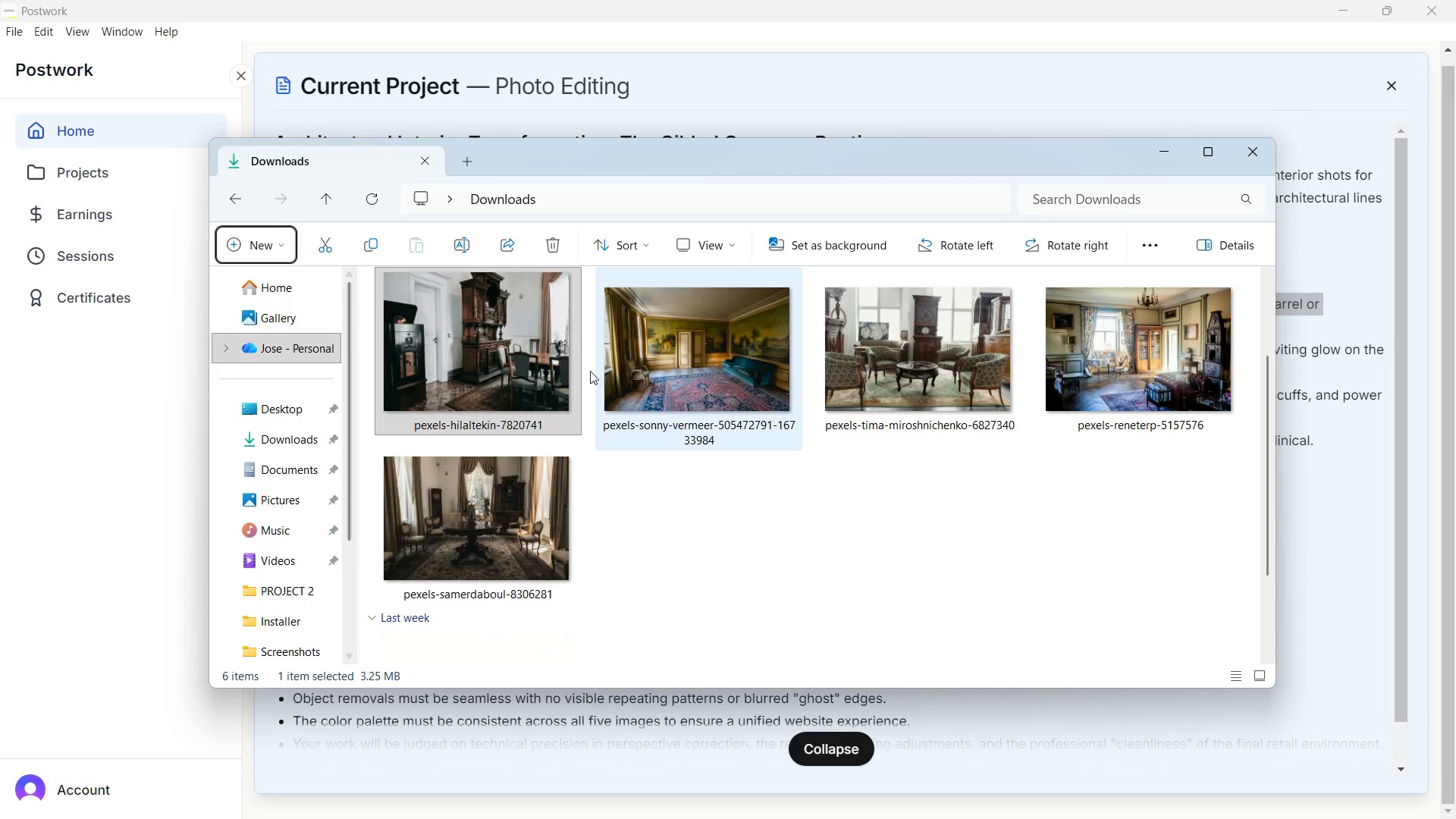 
right_click([500, 341])
 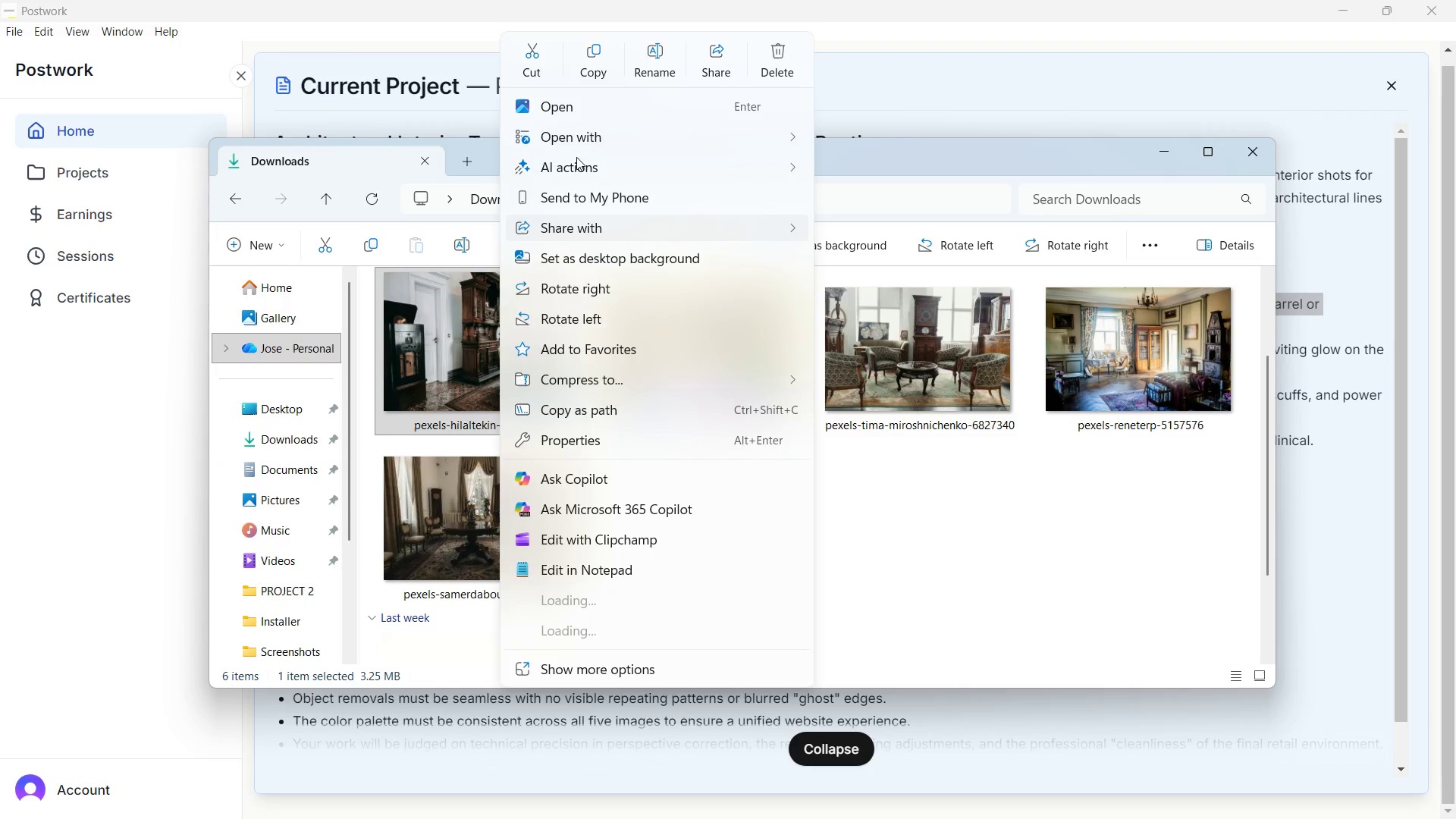 
left_click([579, 136])
 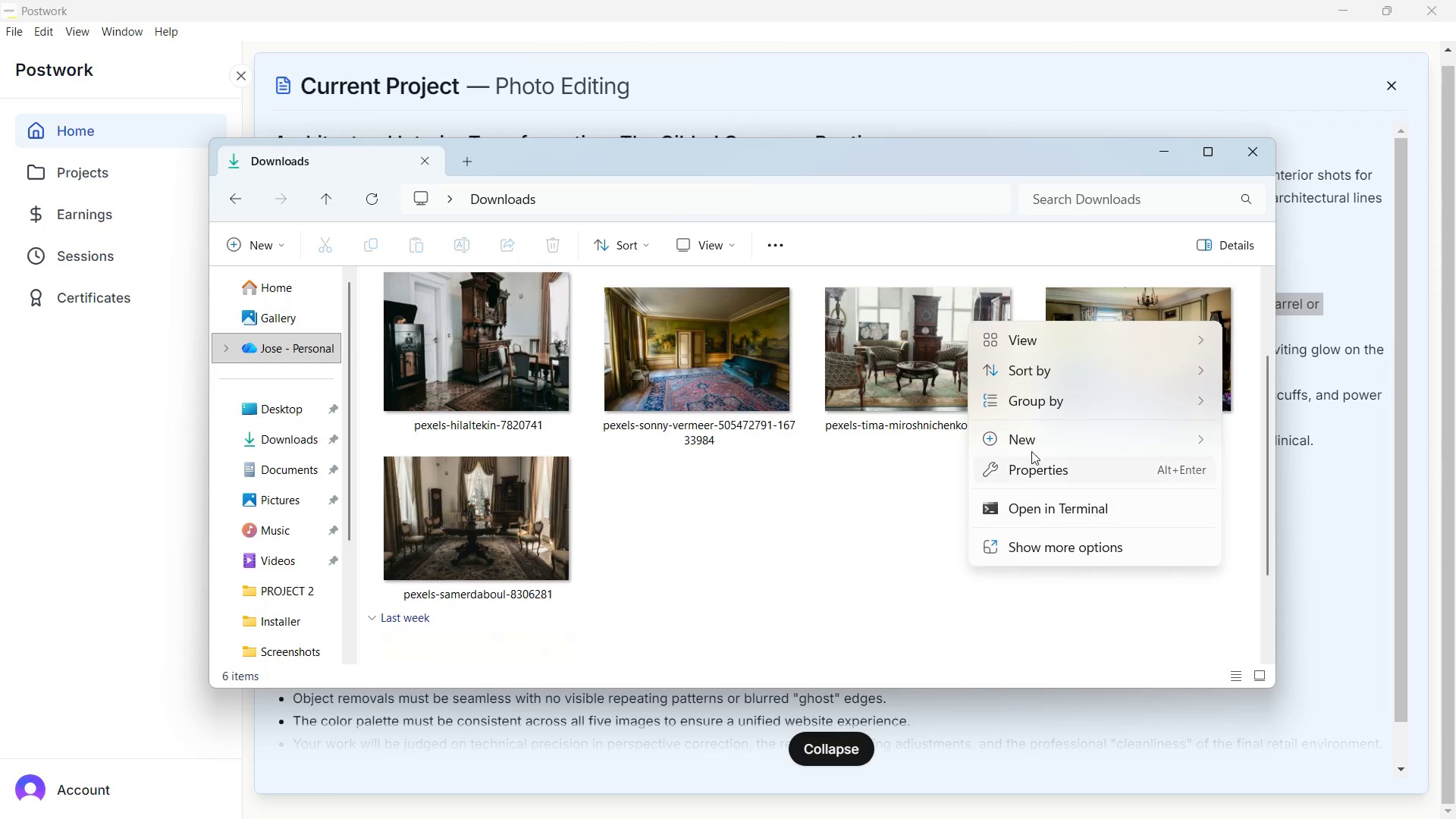 
left_click([1041, 438])
 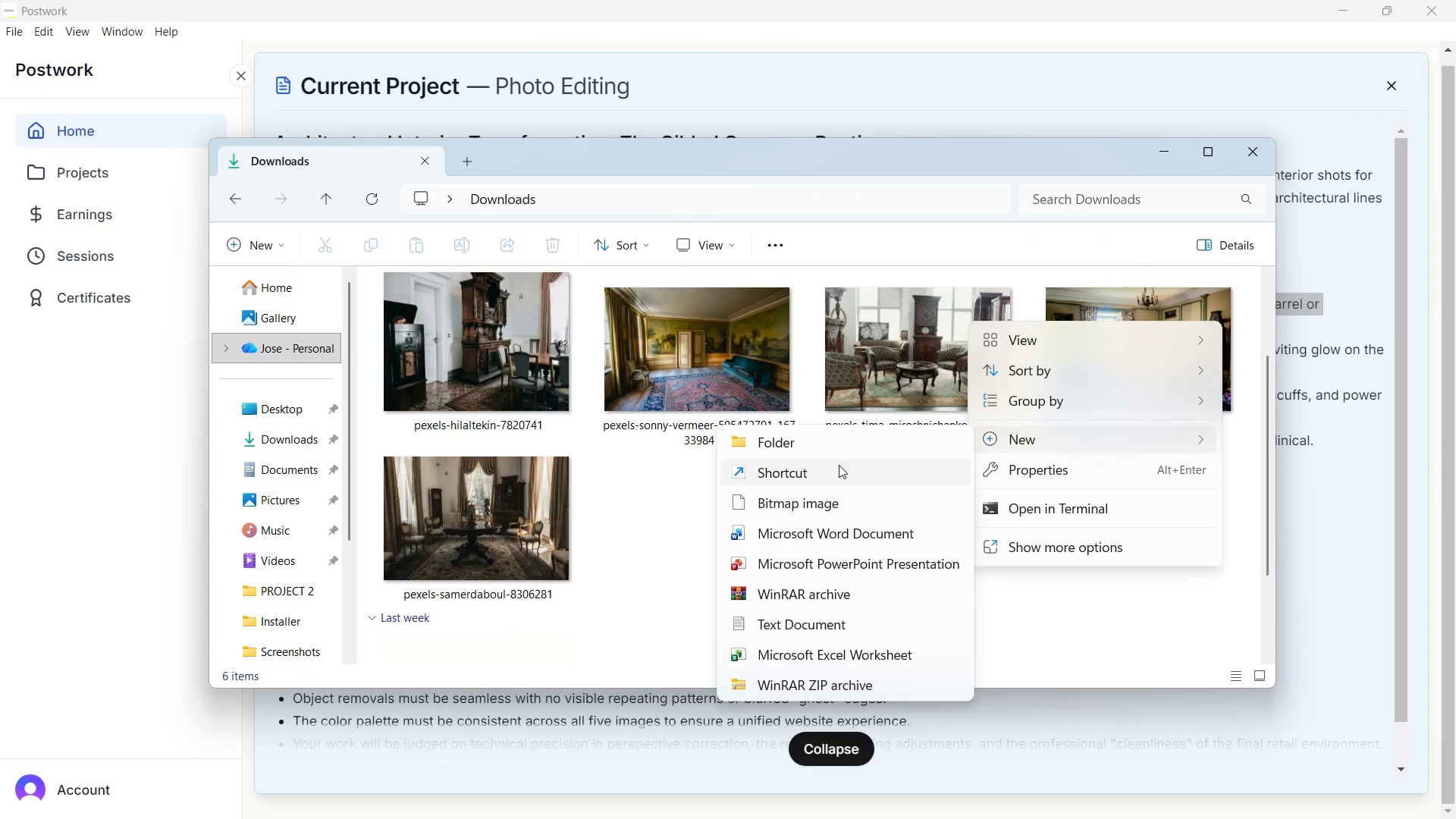 
left_click([834, 439])
 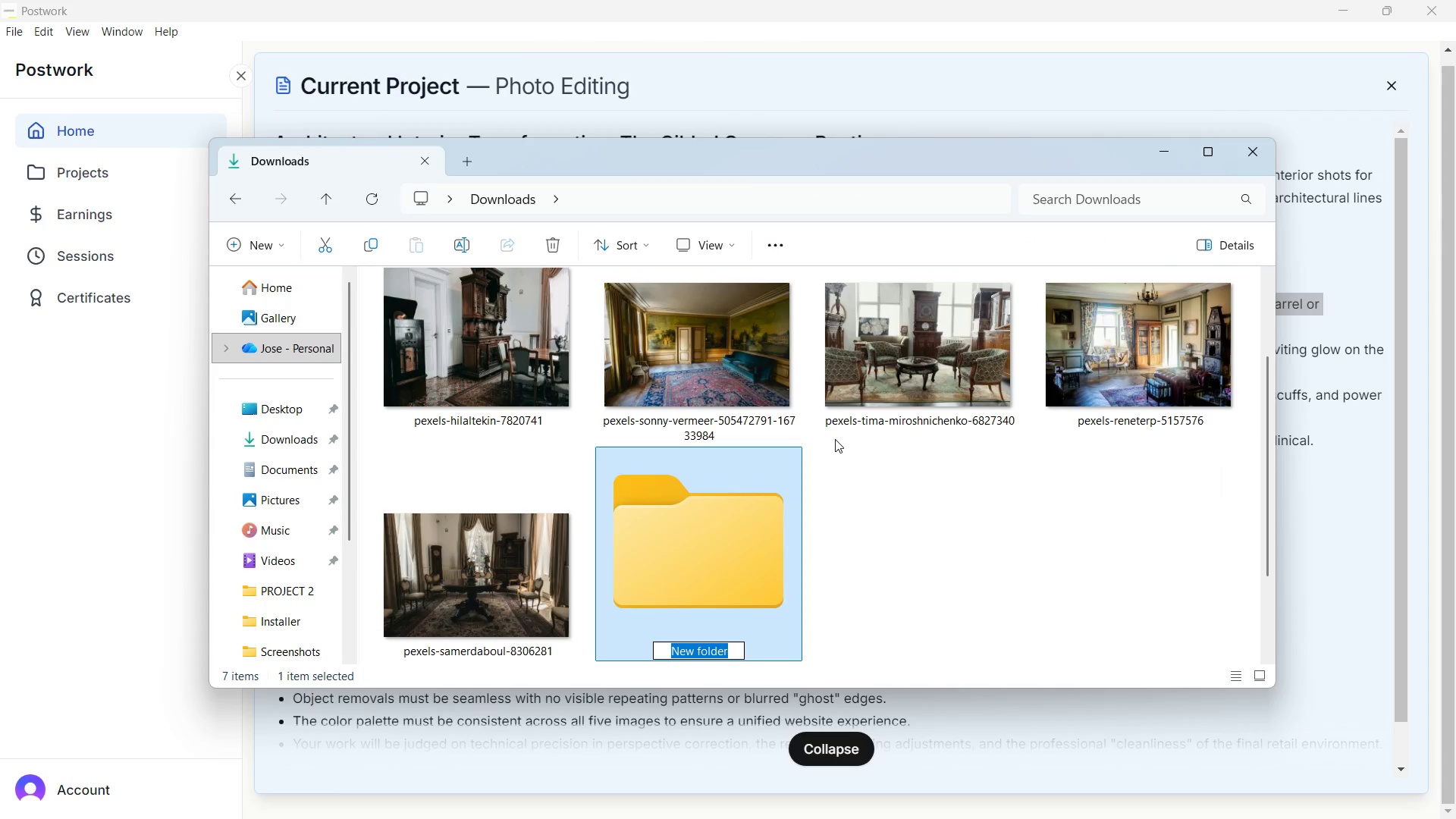 
type(final)
key(Backspace)
key(Backspace)
key(Backspace)
key(Backspace)
key(Backspace)
type(FINAL OUTPUT)
 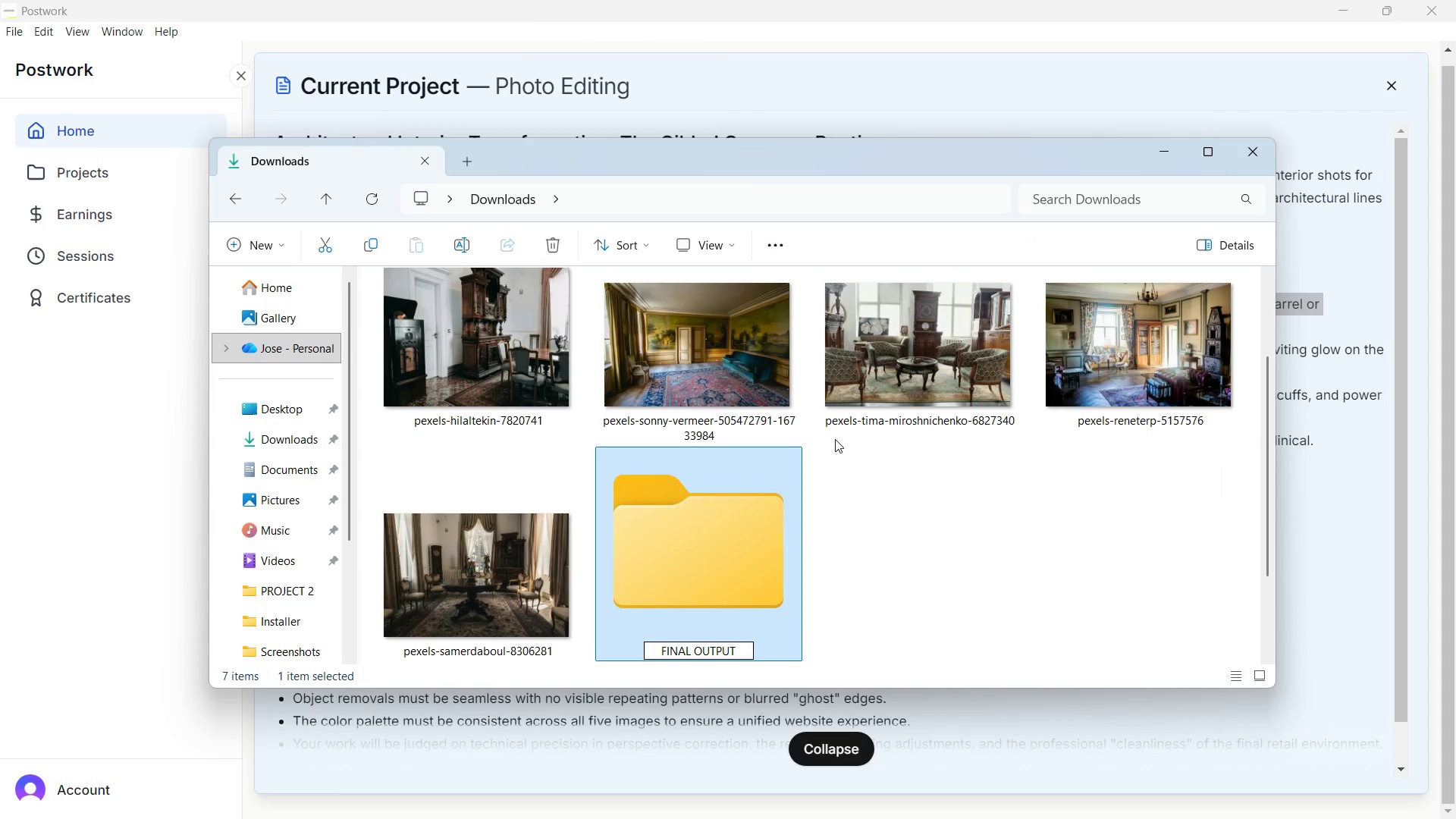 
key(Enter)
 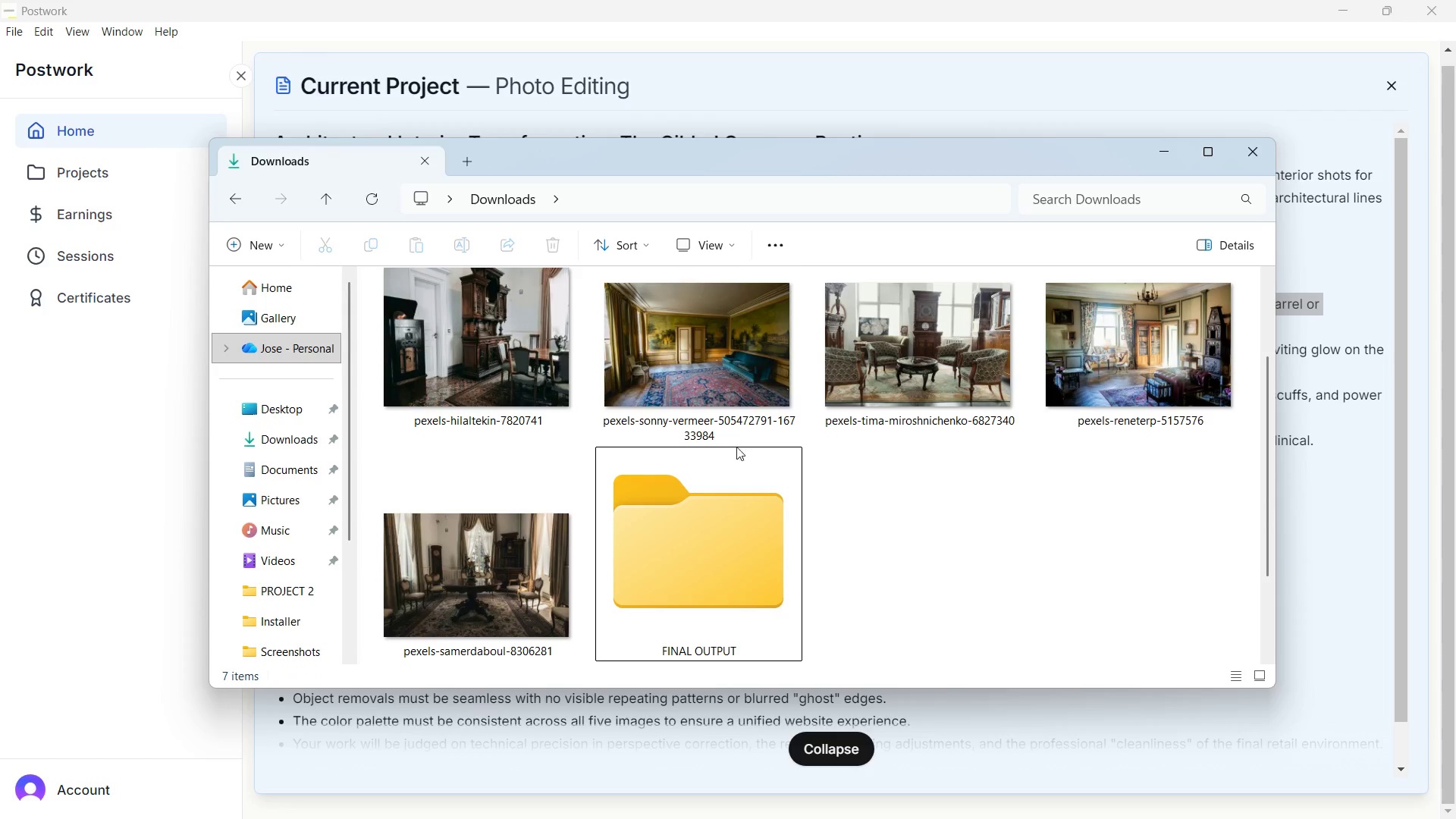 
double_click([562, 341])
 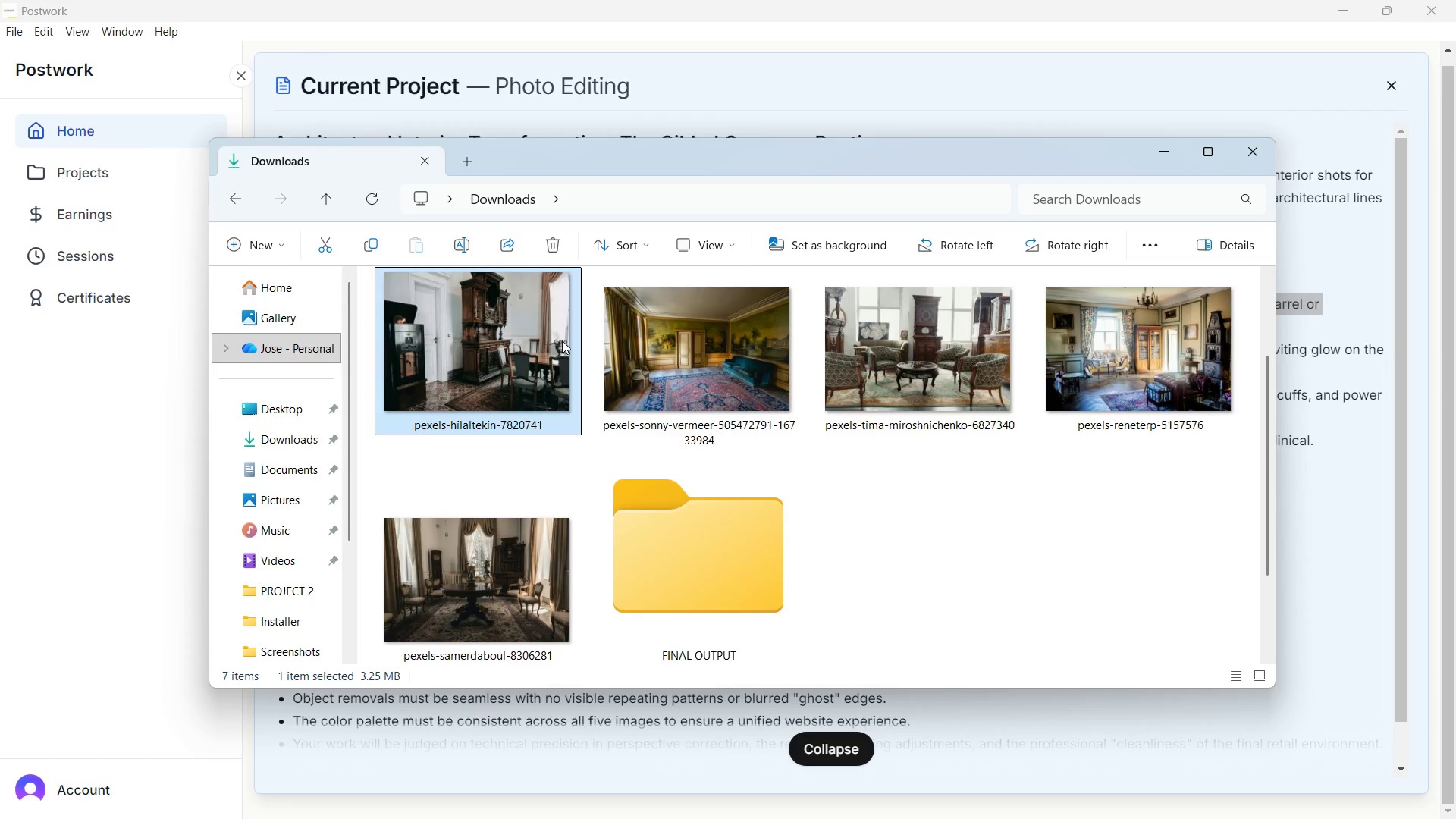 
right_click([562, 340])
 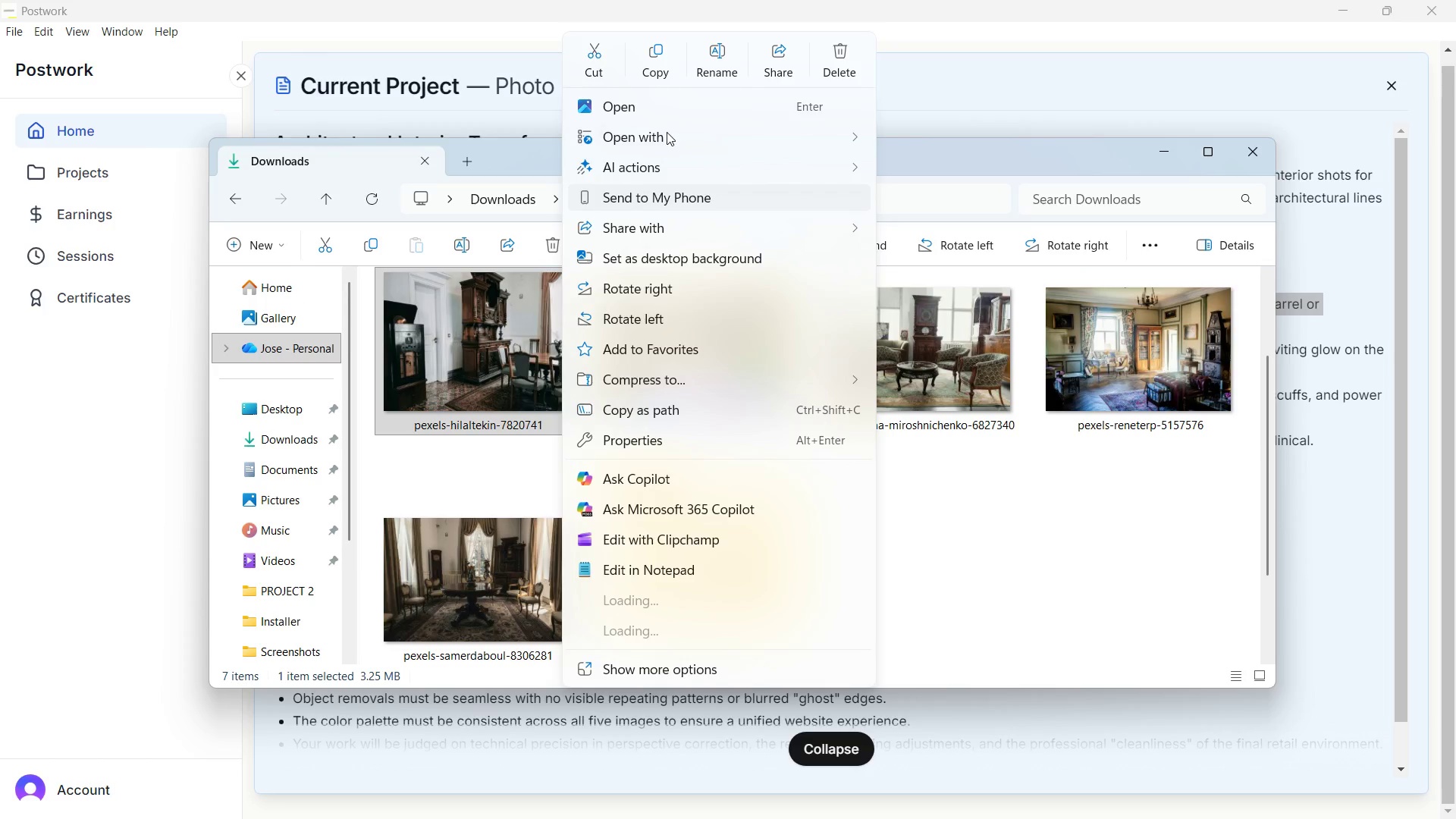 
left_click([665, 136])
 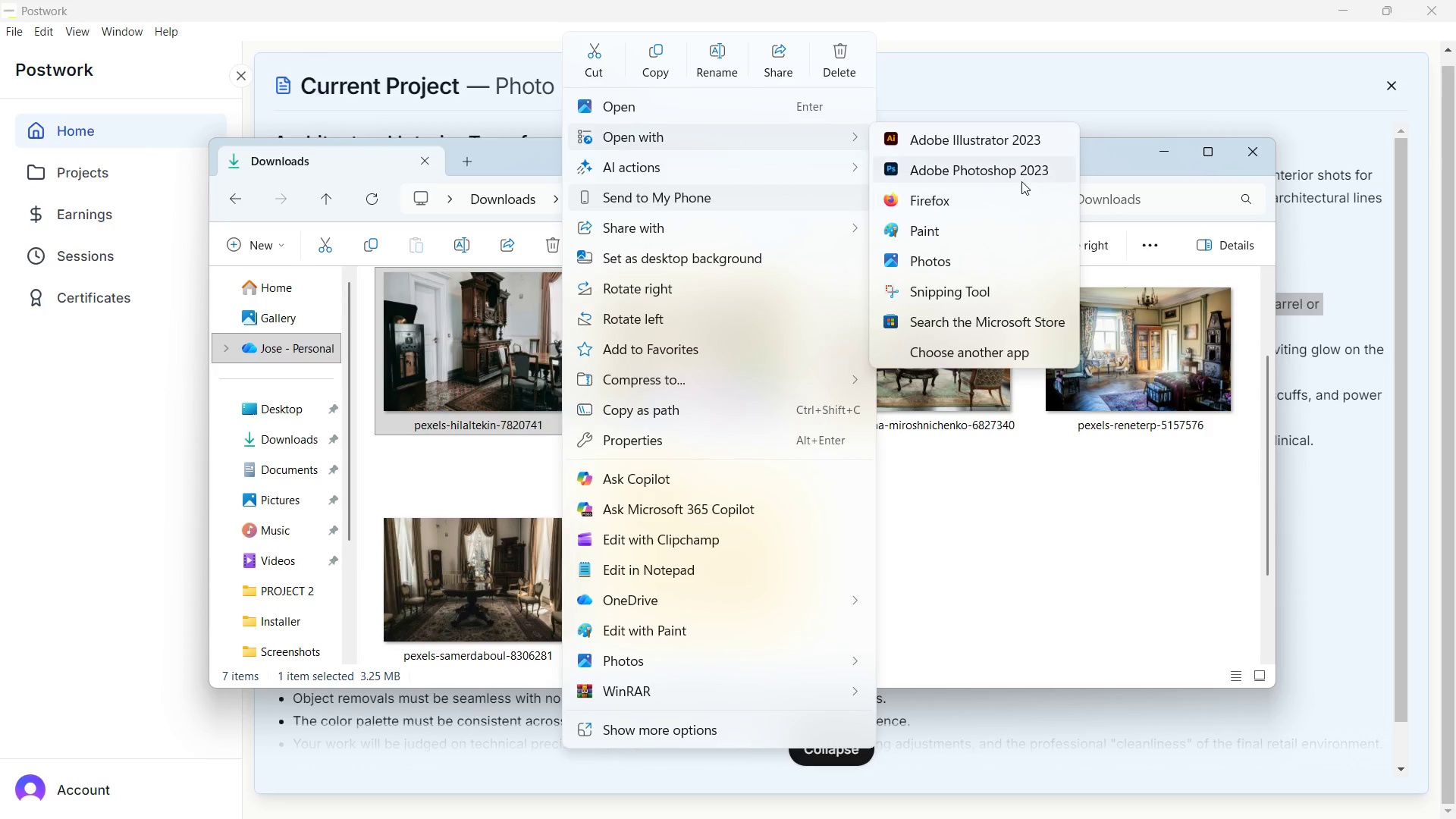 
left_click([1015, 167])
 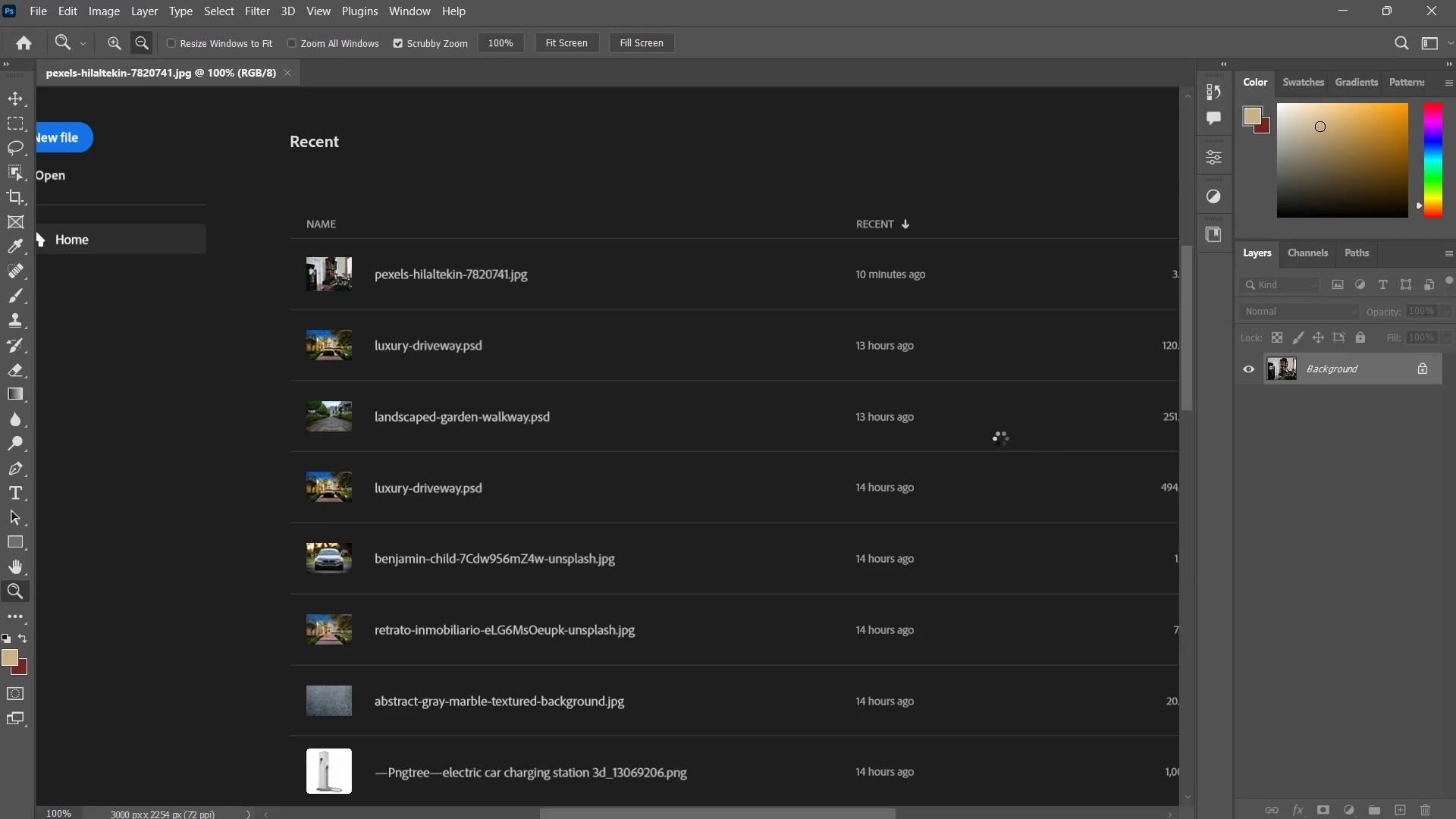 
type(ZZ ZZ)
 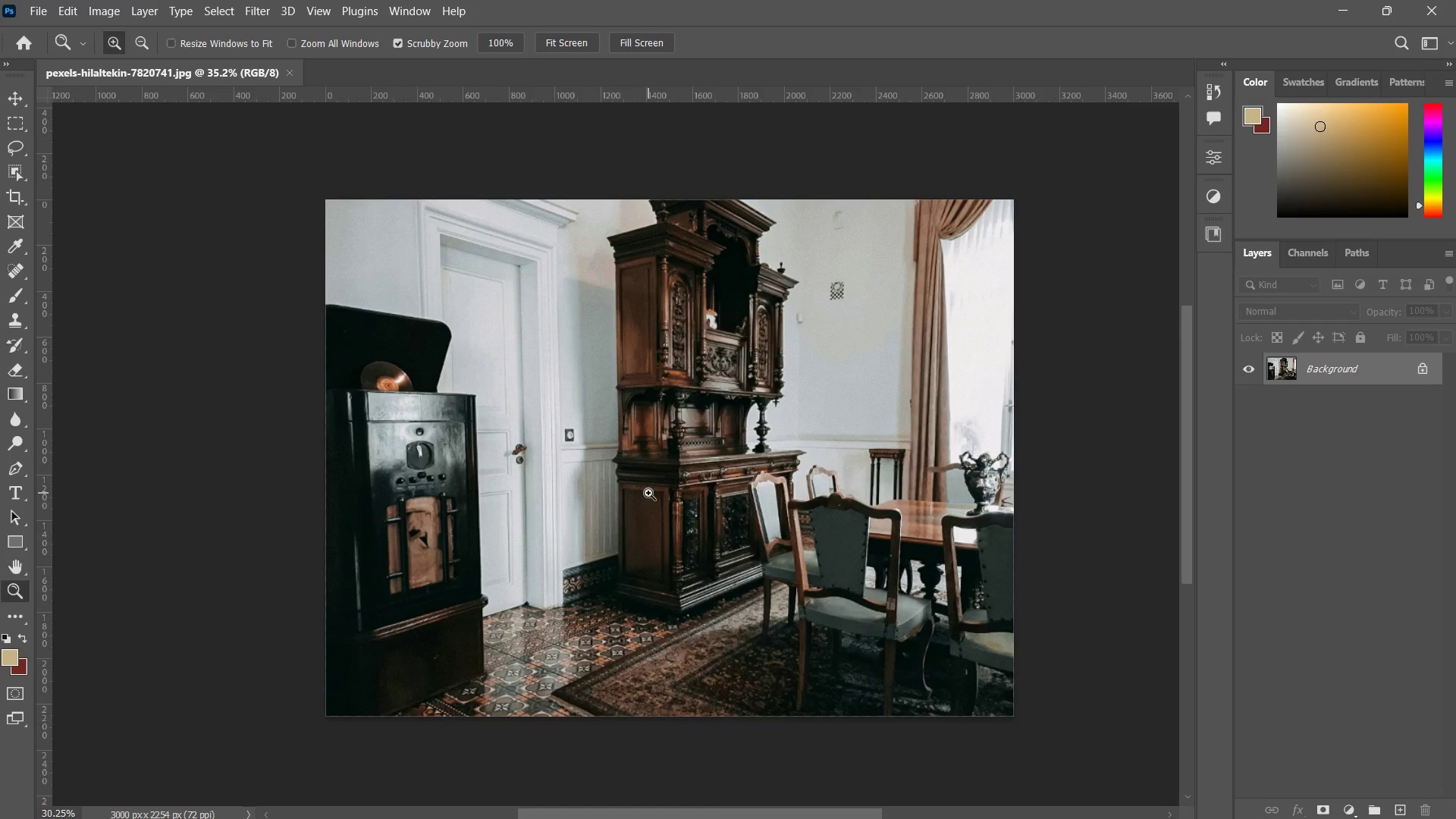 
left_click_drag(start_coordinate=[487, 418], to_coordinate=[518, 457])
 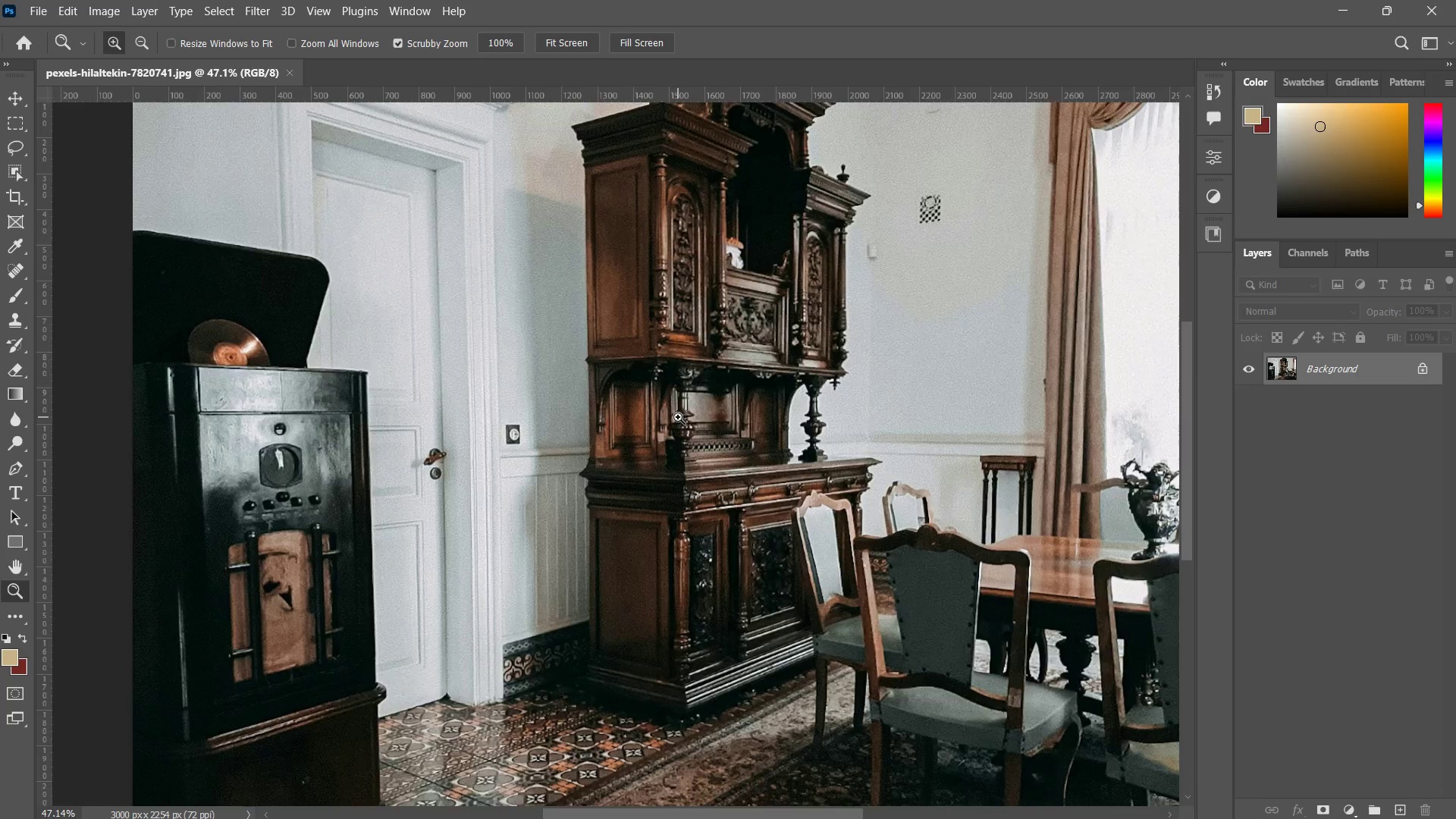 
left_click_drag(start_coordinate=[678, 419], to_coordinate=[655, 470])
 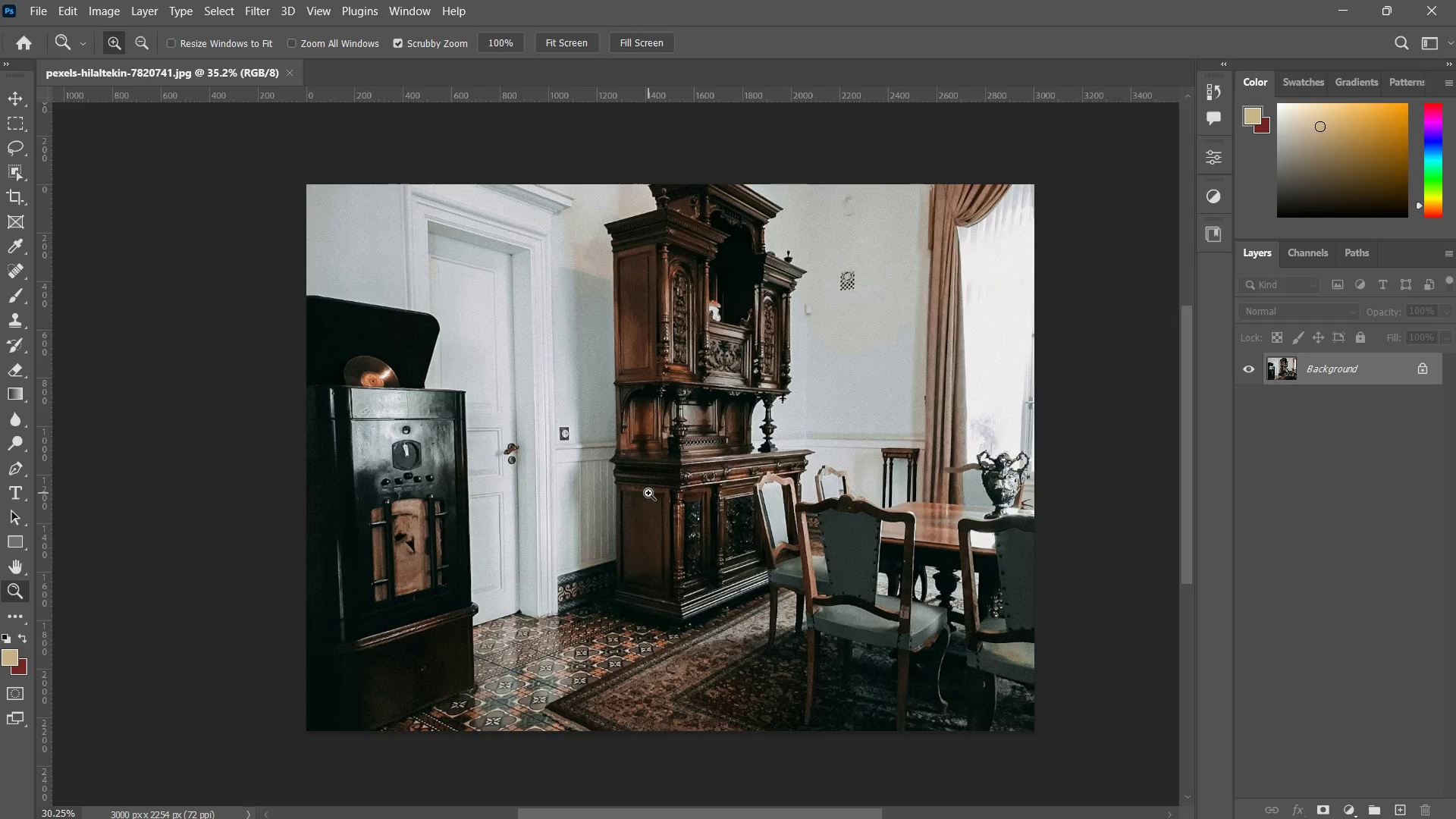 
hold_key(key=Space, duration=0.34)
 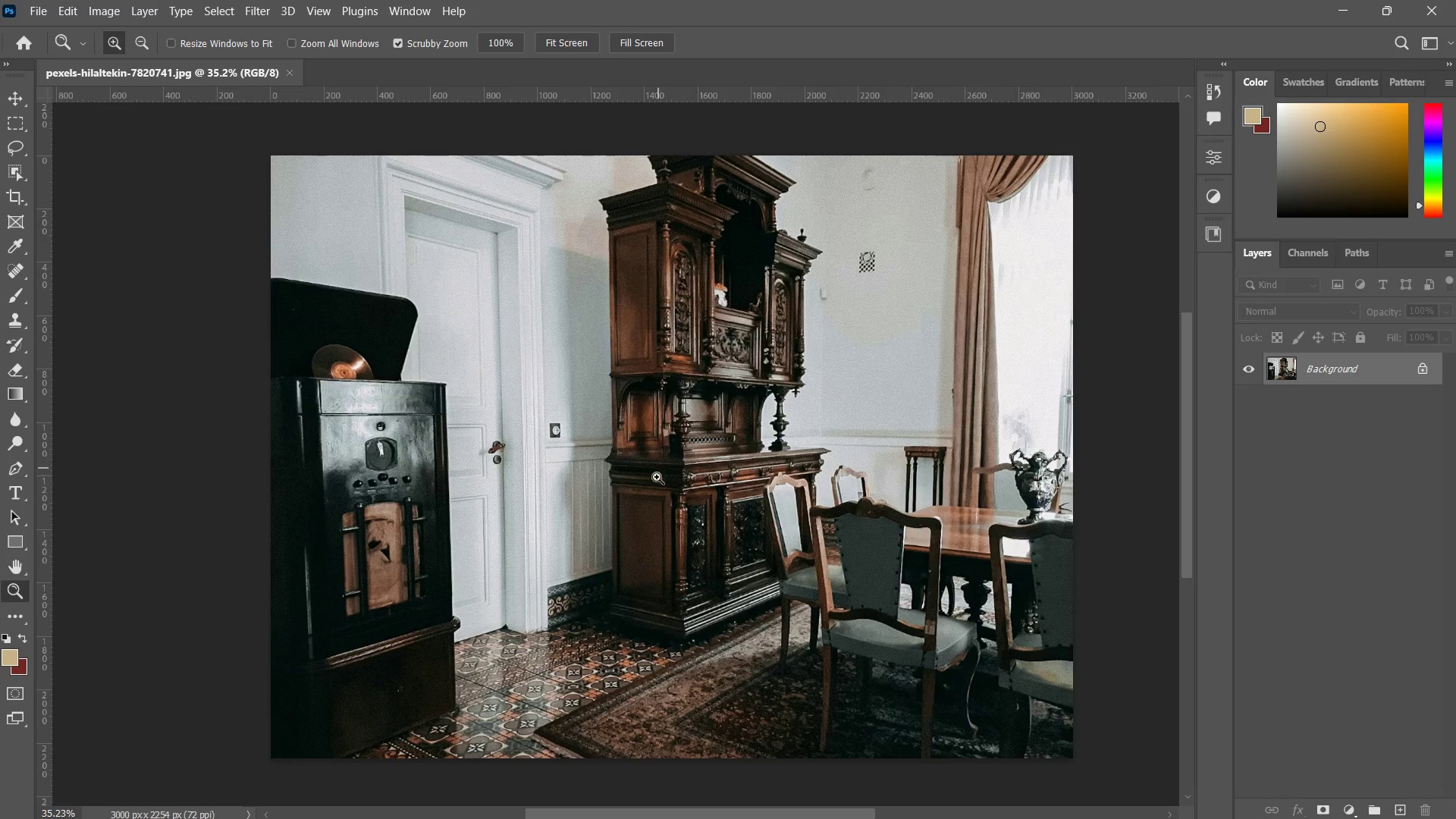 
left_click_drag(start_coordinate=[659, 466], to_coordinate=[648, 493])
 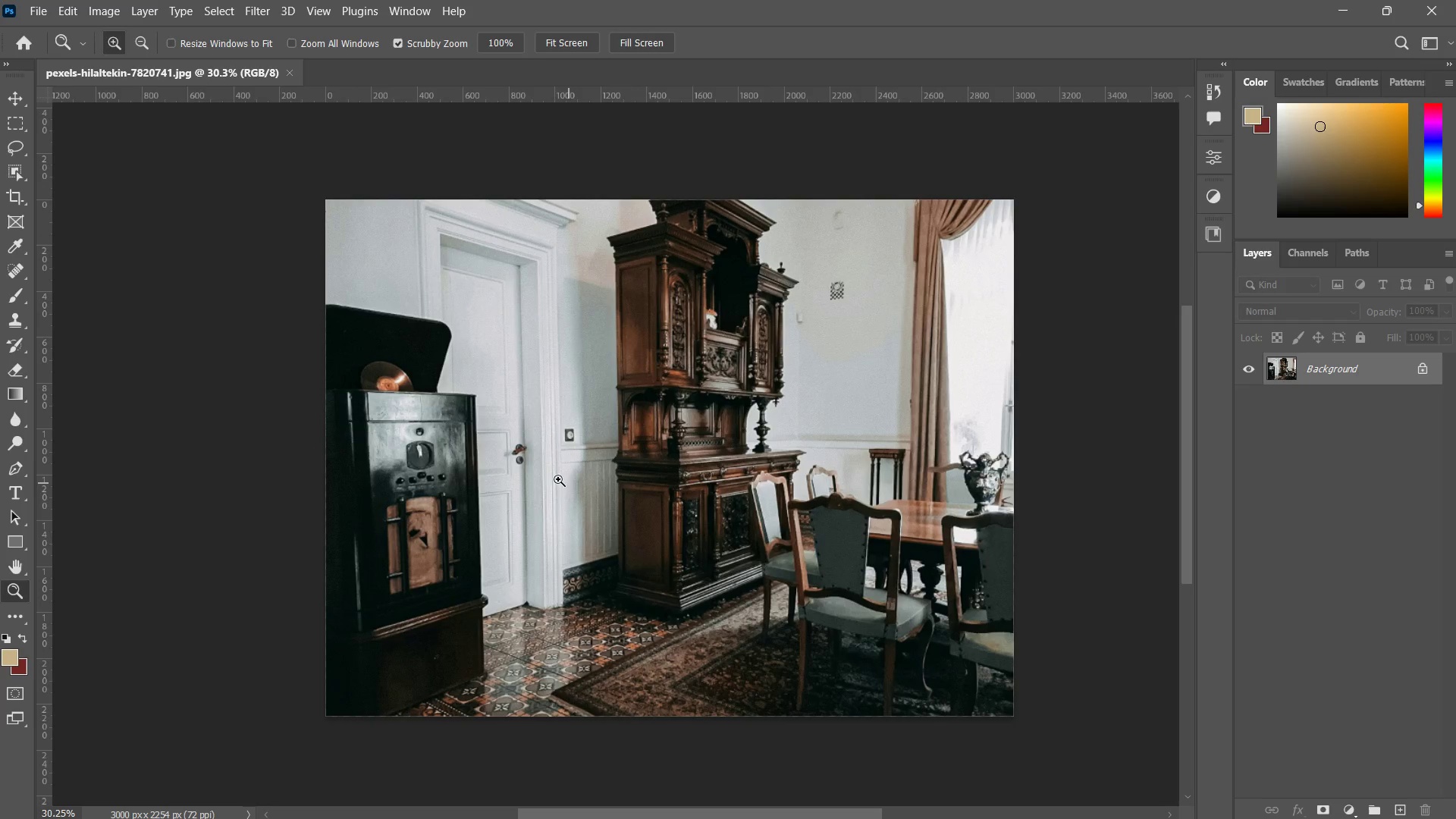 
left_click_drag(start_coordinate=[493, 407], to_coordinate=[512, 401])
 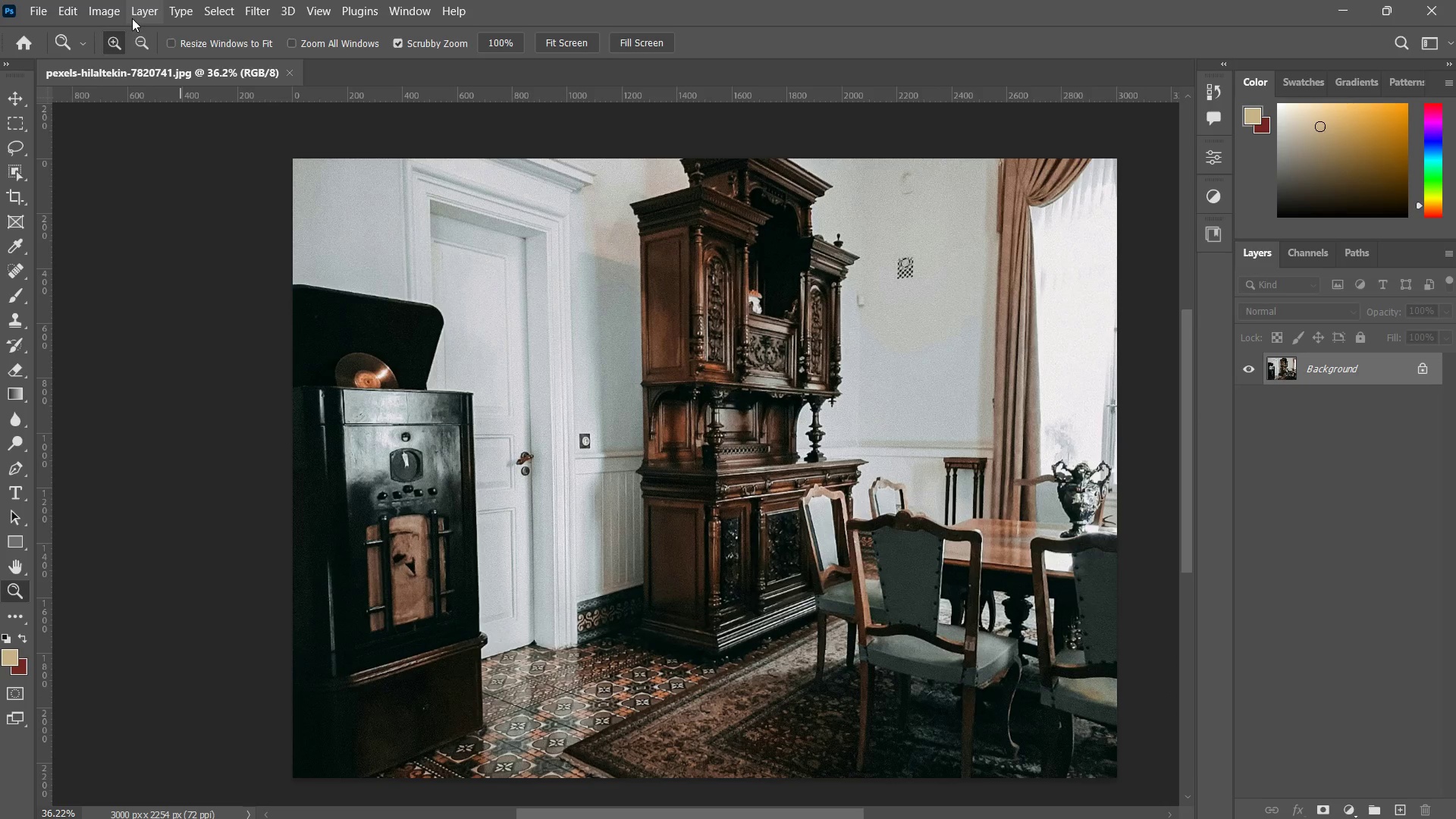 
left_click([109, 5])
 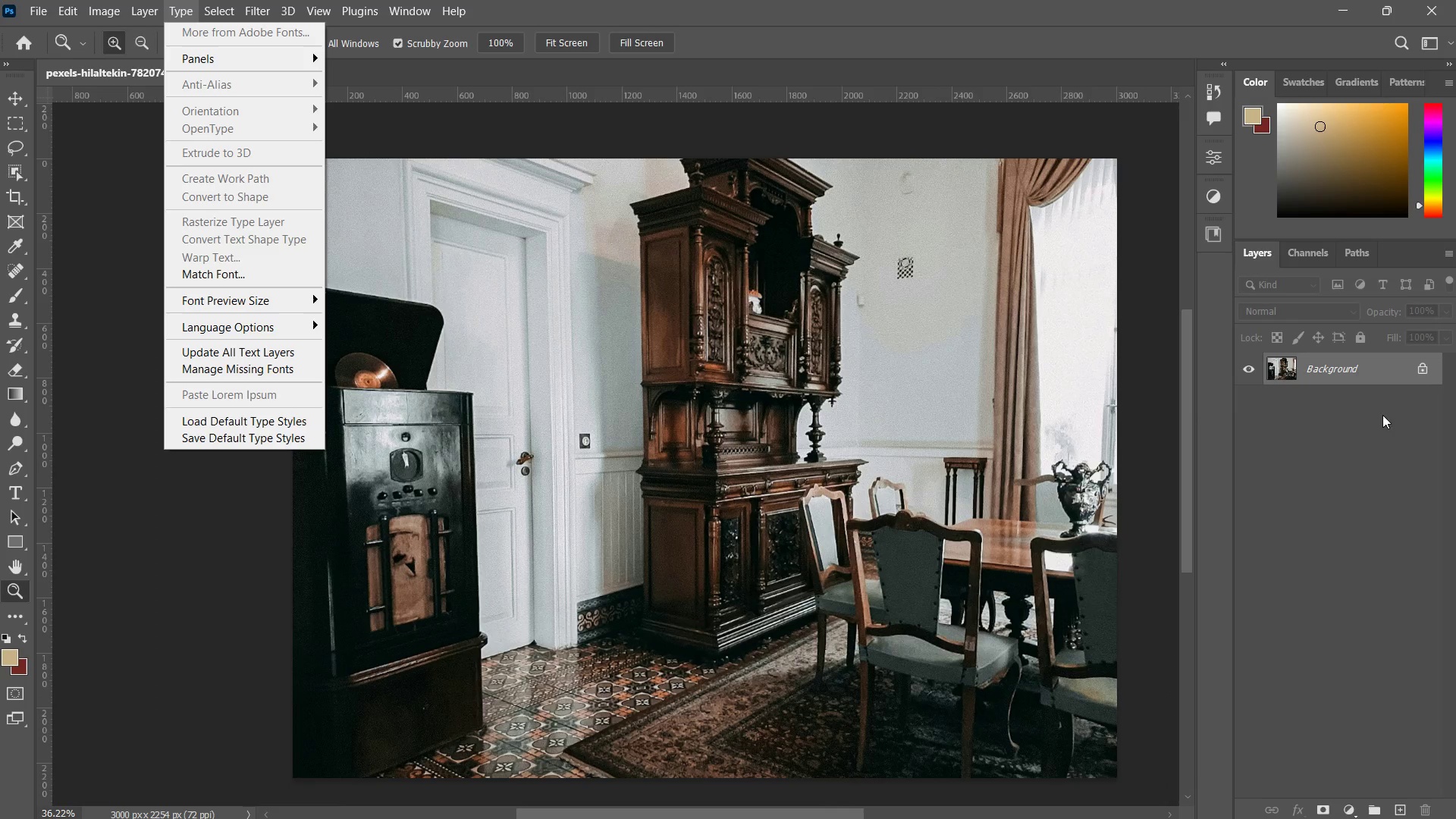 
key(Control+J)
 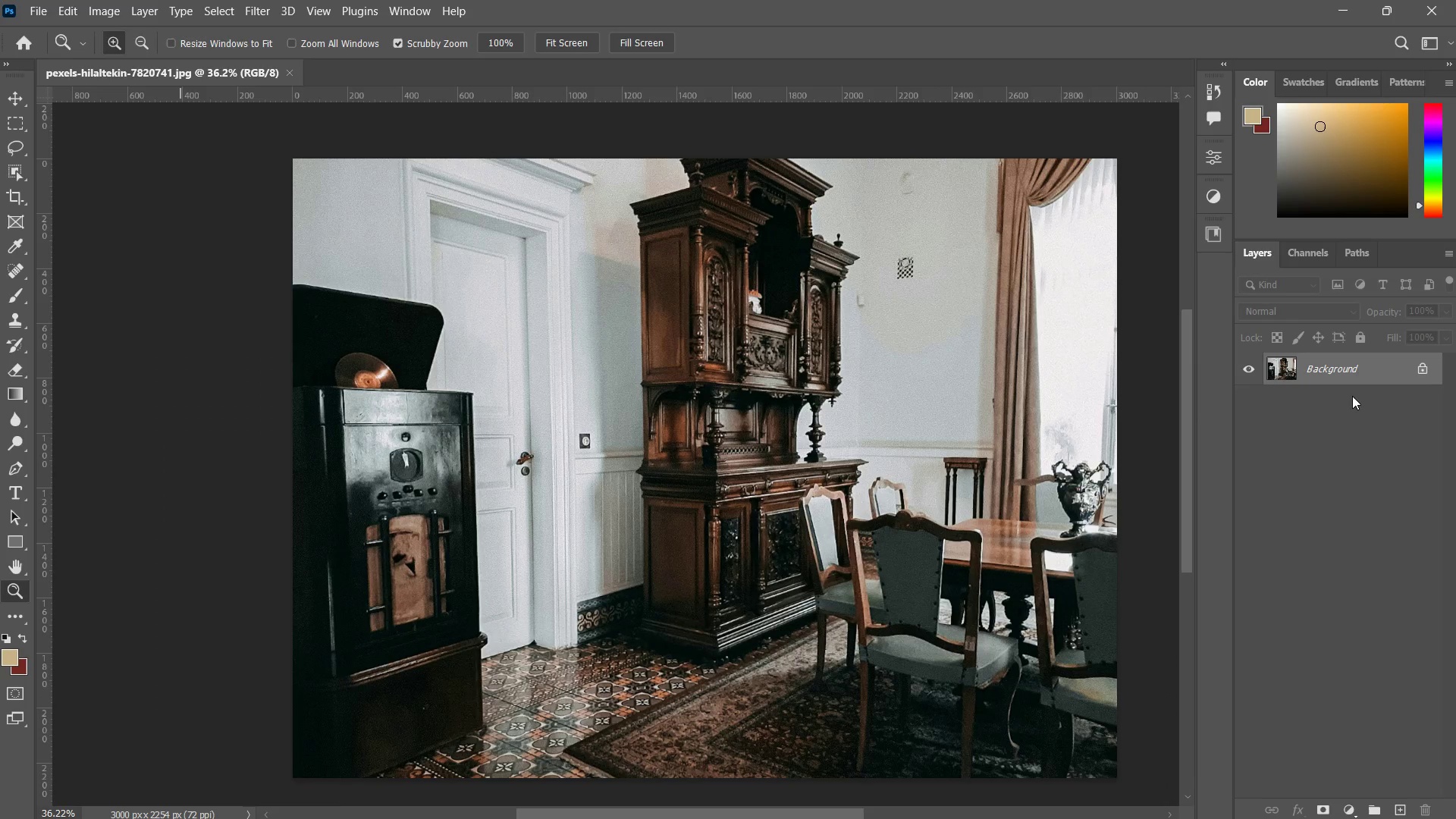 
left_click([1352, 396])
 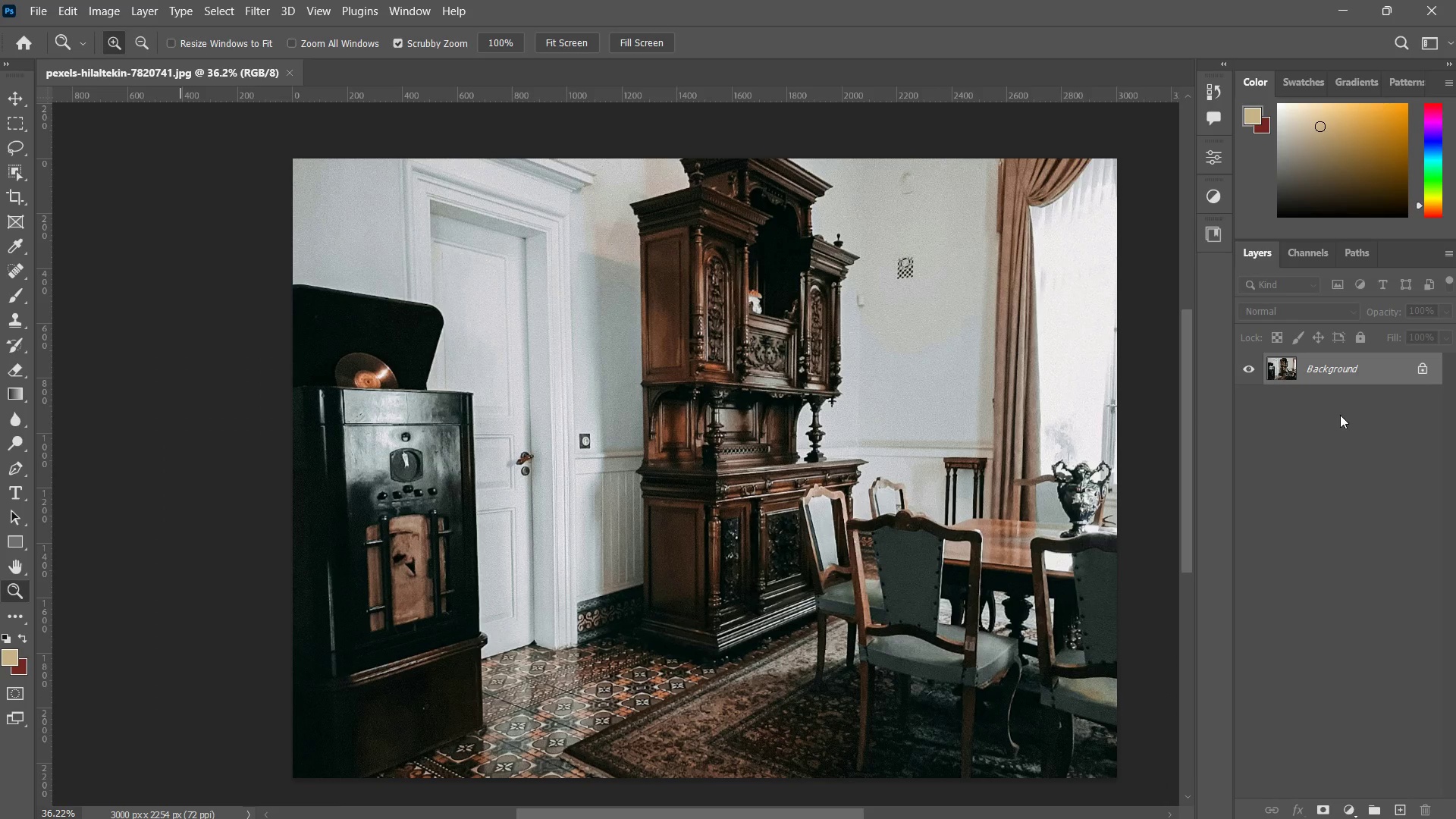 
key(Control+J)
 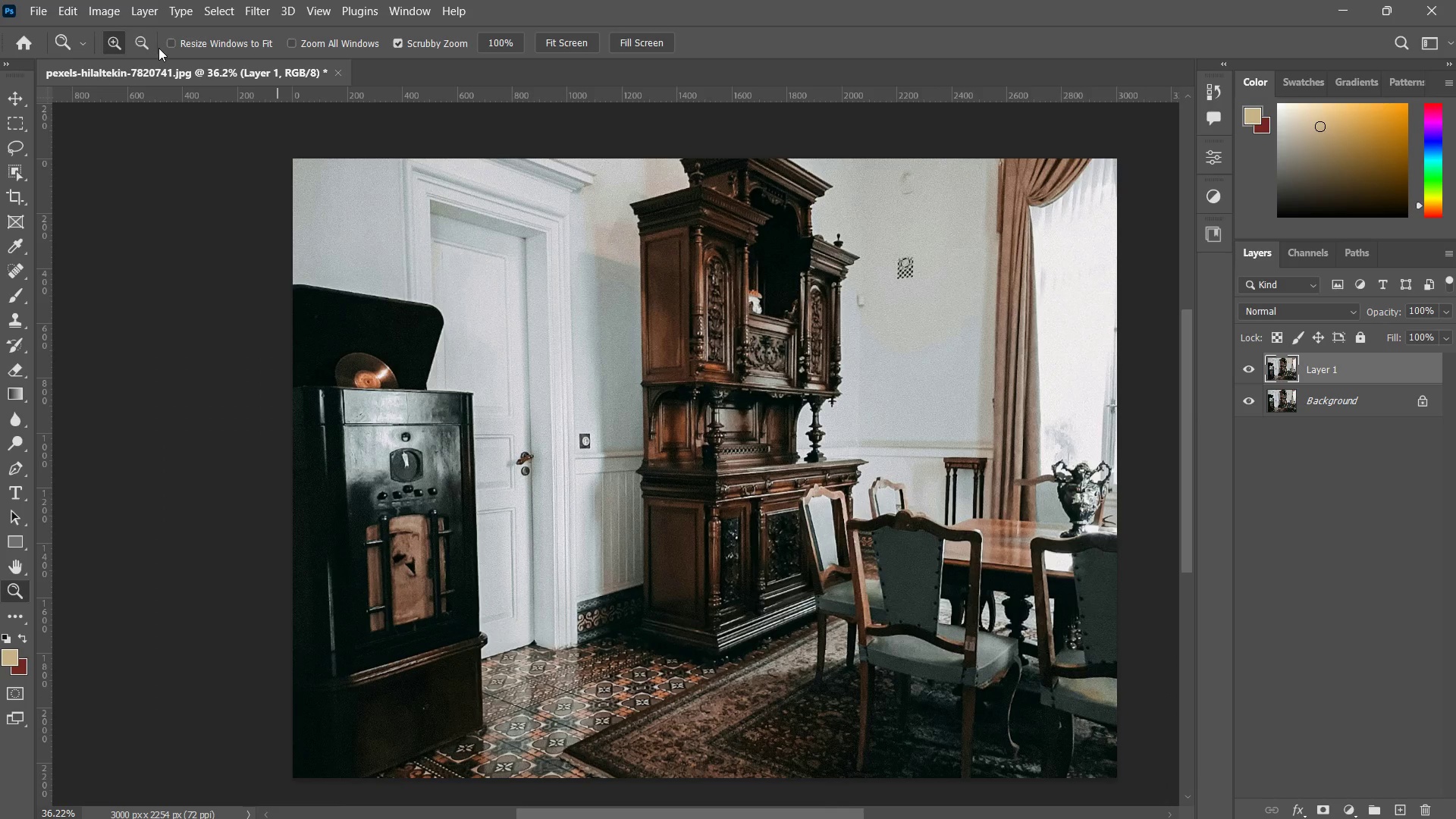 
left_click([99, 8])
 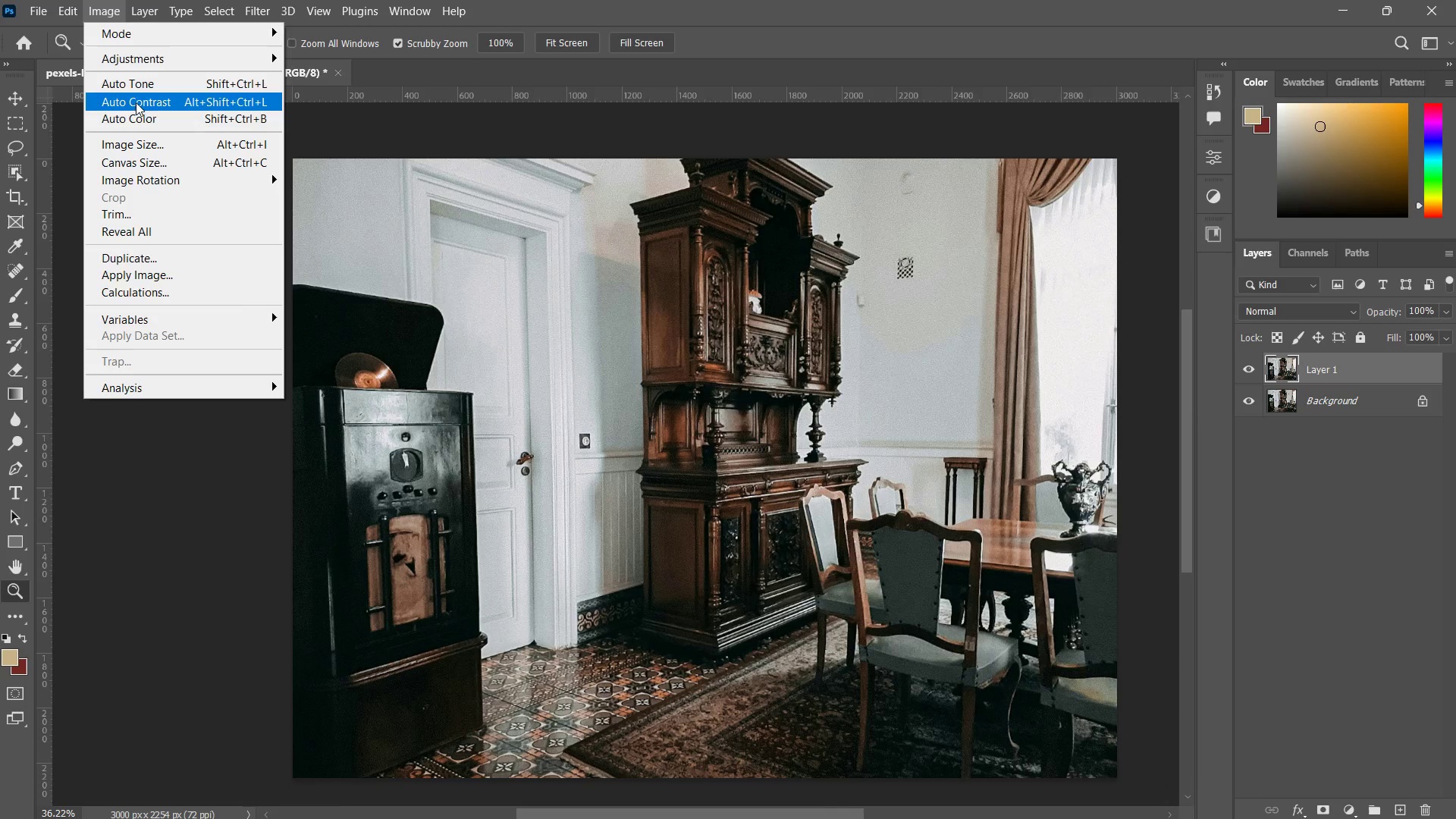 
mouse_move([158, 18])
 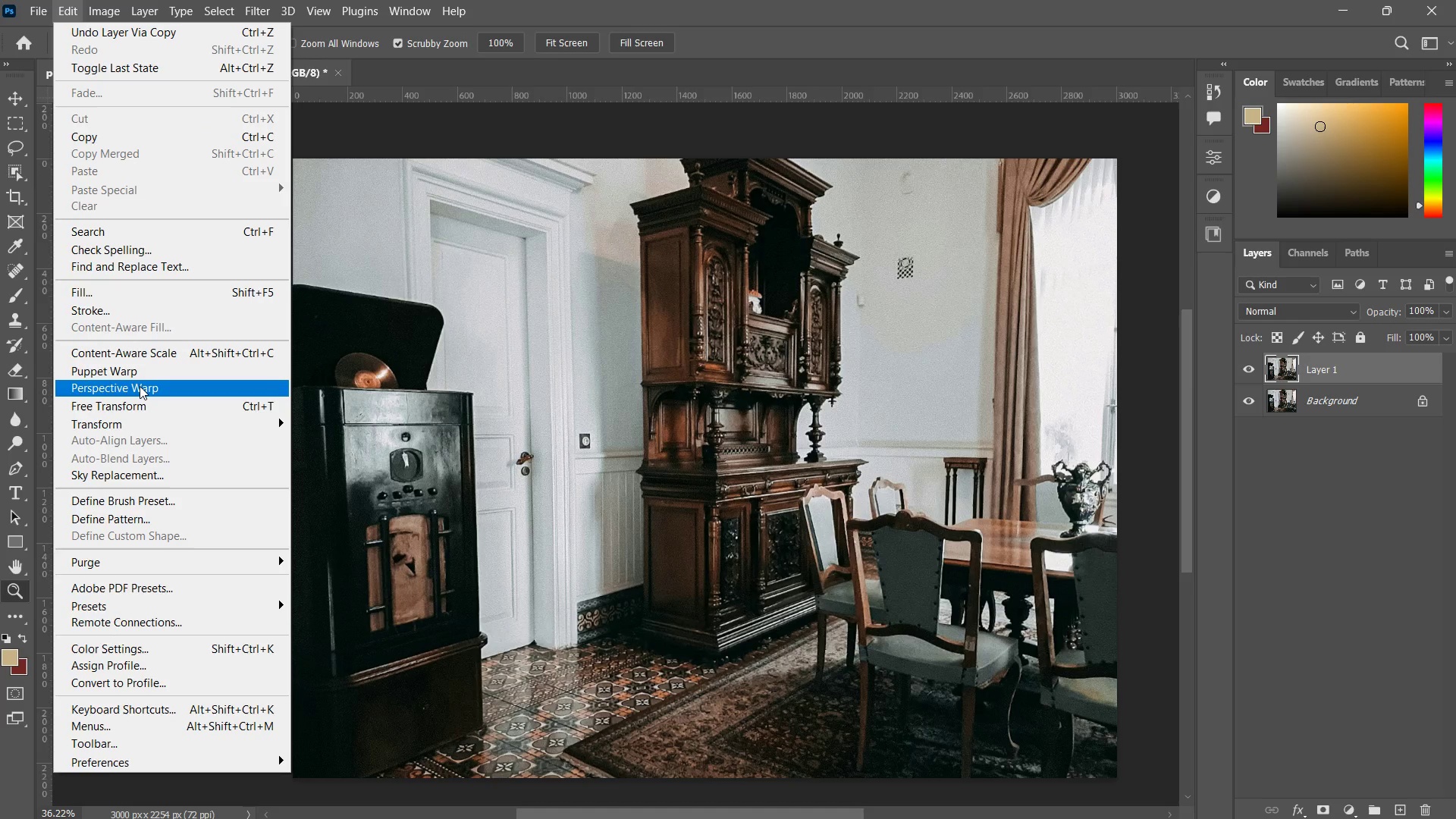 
left_click([140, 384])
 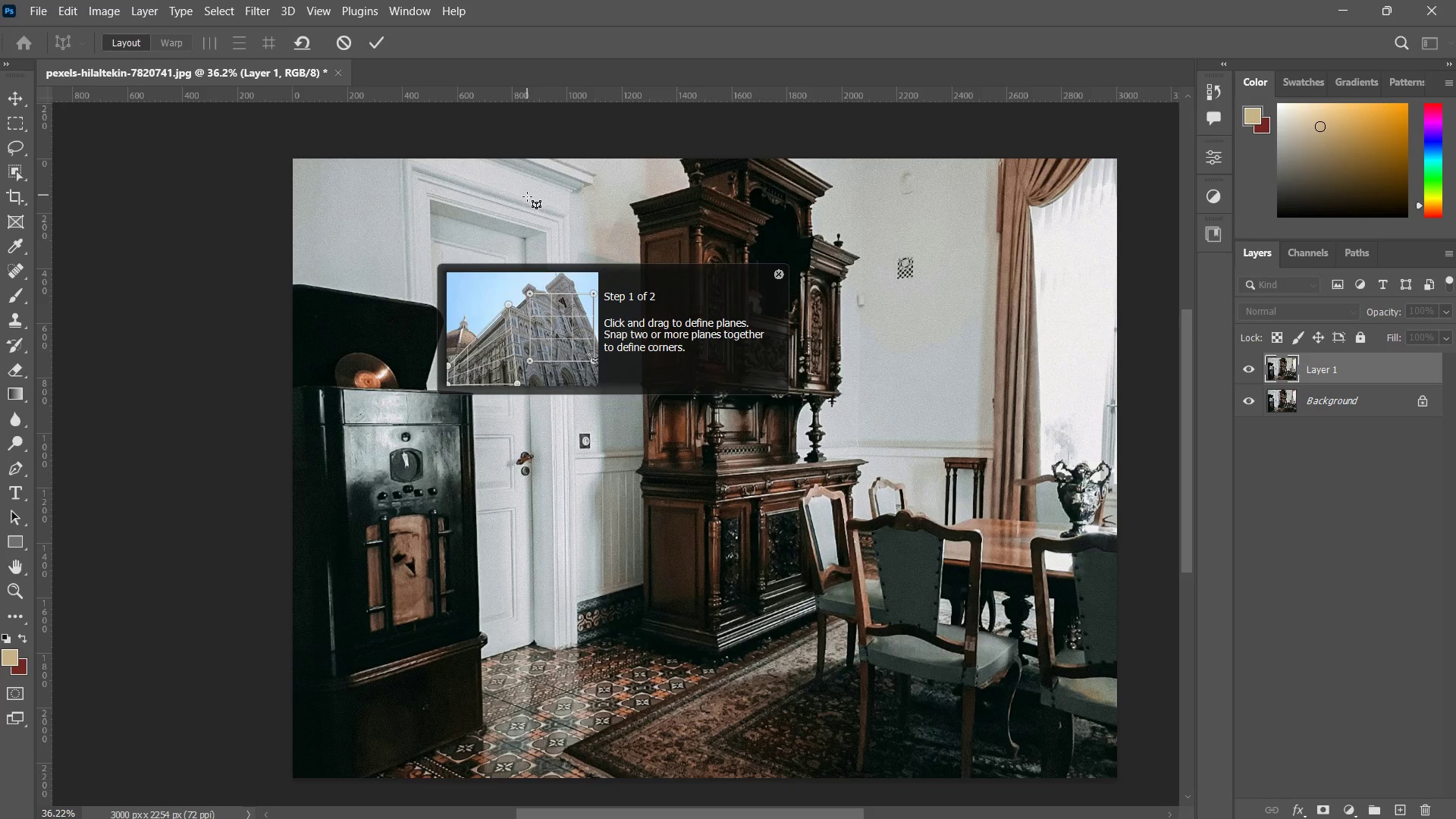 
left_click_drag(start_coordinate=[526, 185], to_coordinate=[675, 706])
 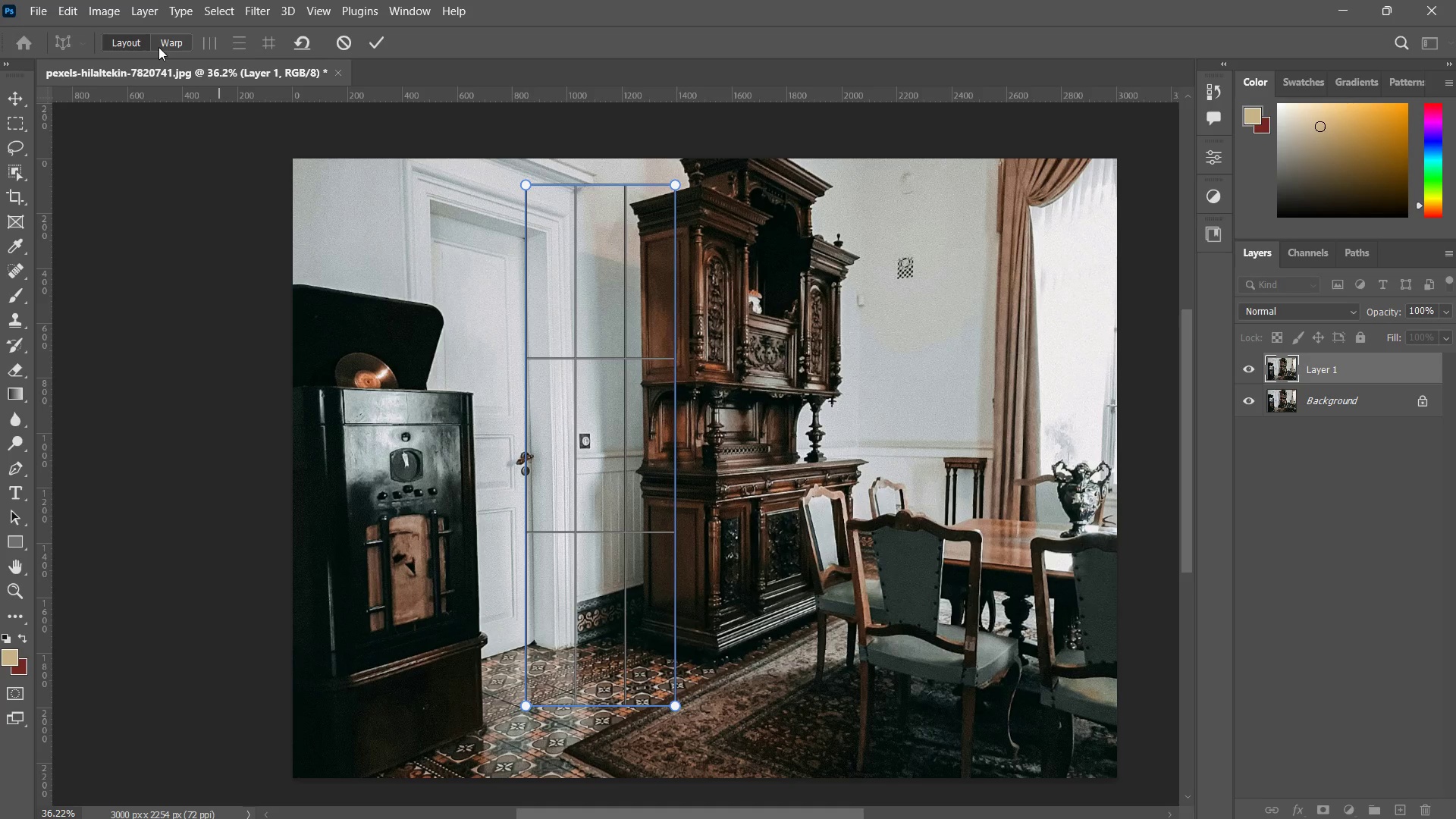 
left_click([165, 46])
 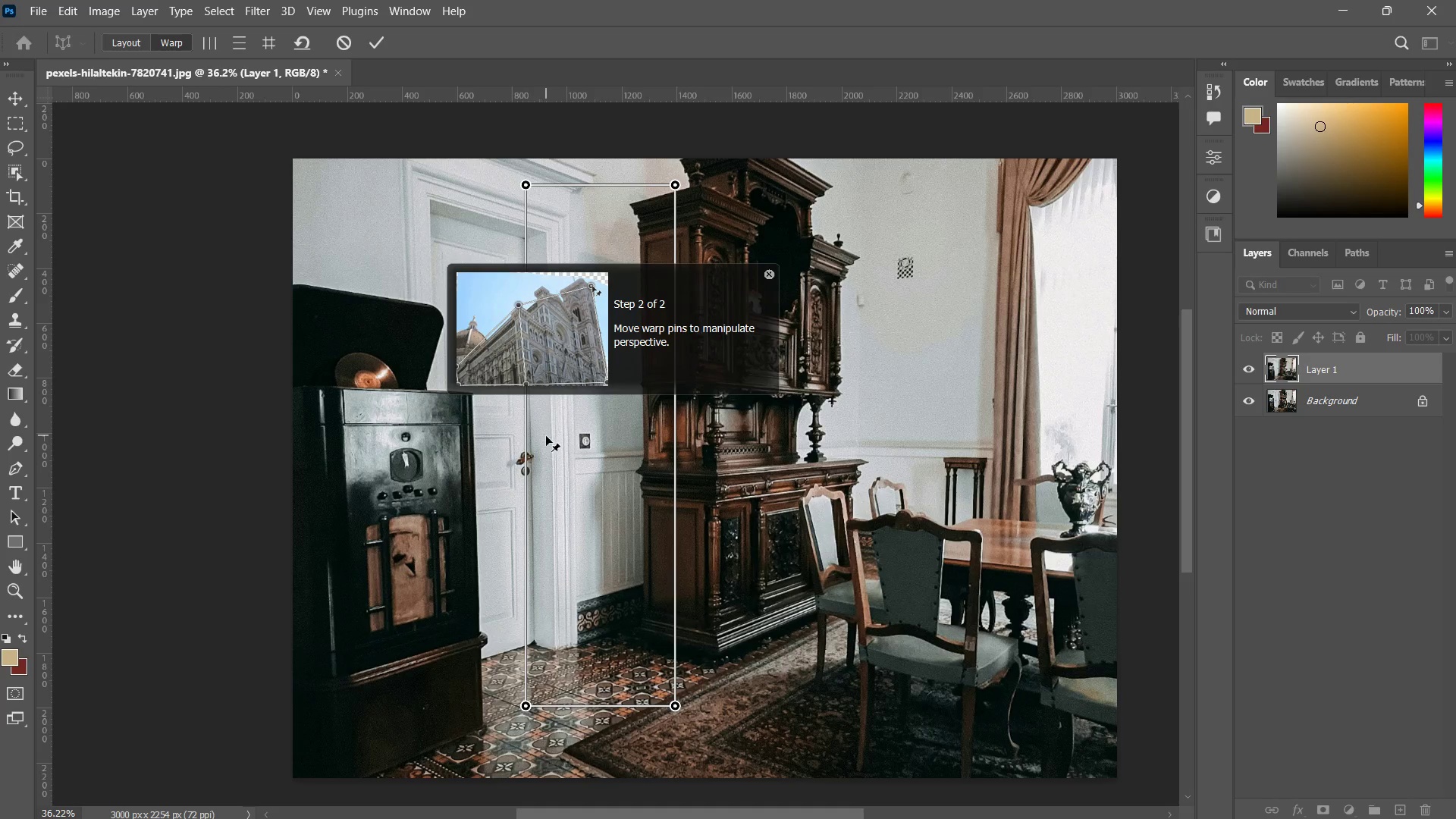 
left_click_drag(start_coordinate=[546, 431], to_coordinate=[556, 431])
 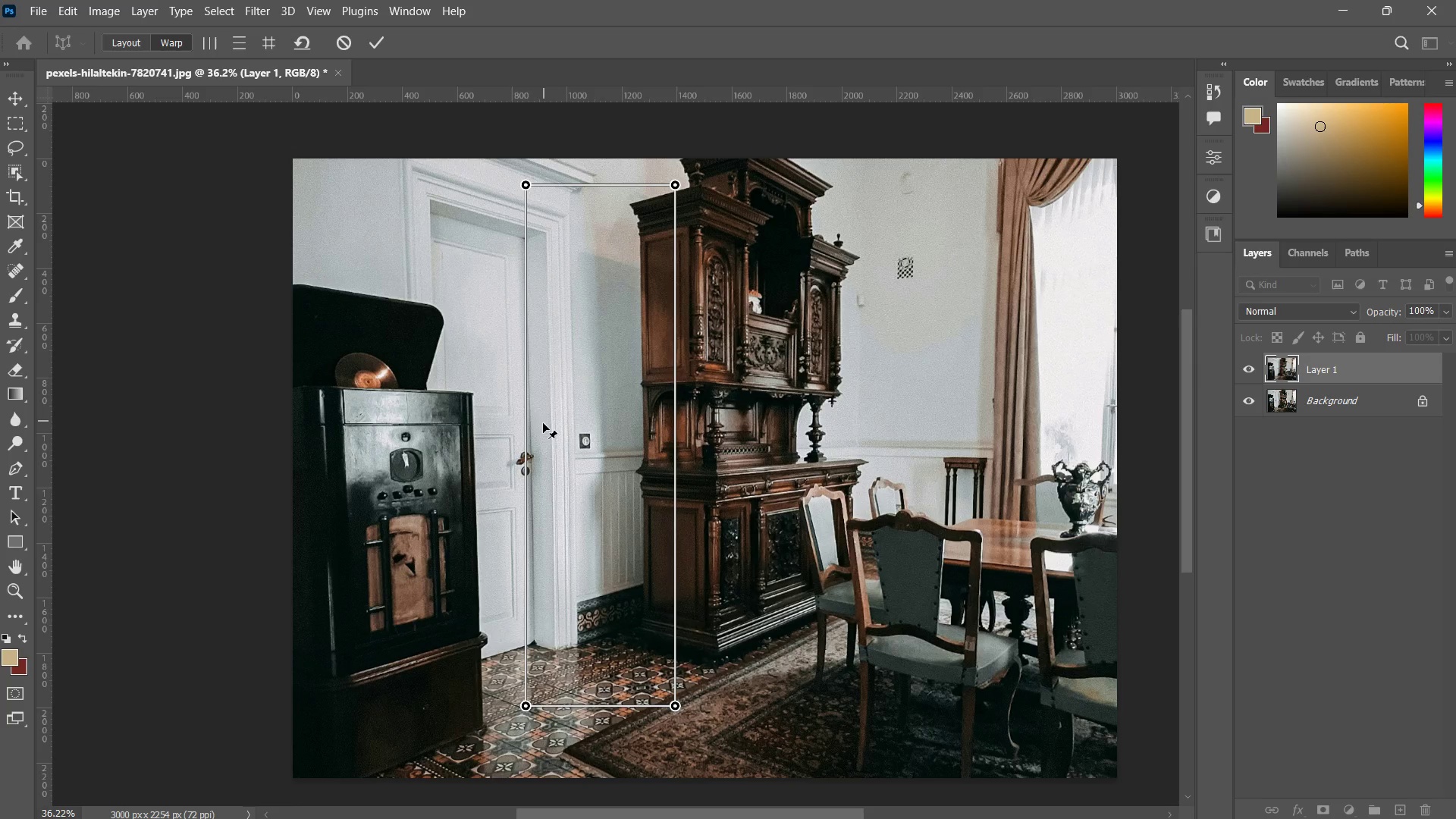 
left_click_drag(start_coordinate=[543, 423], to_coordinate=[531, 422])
 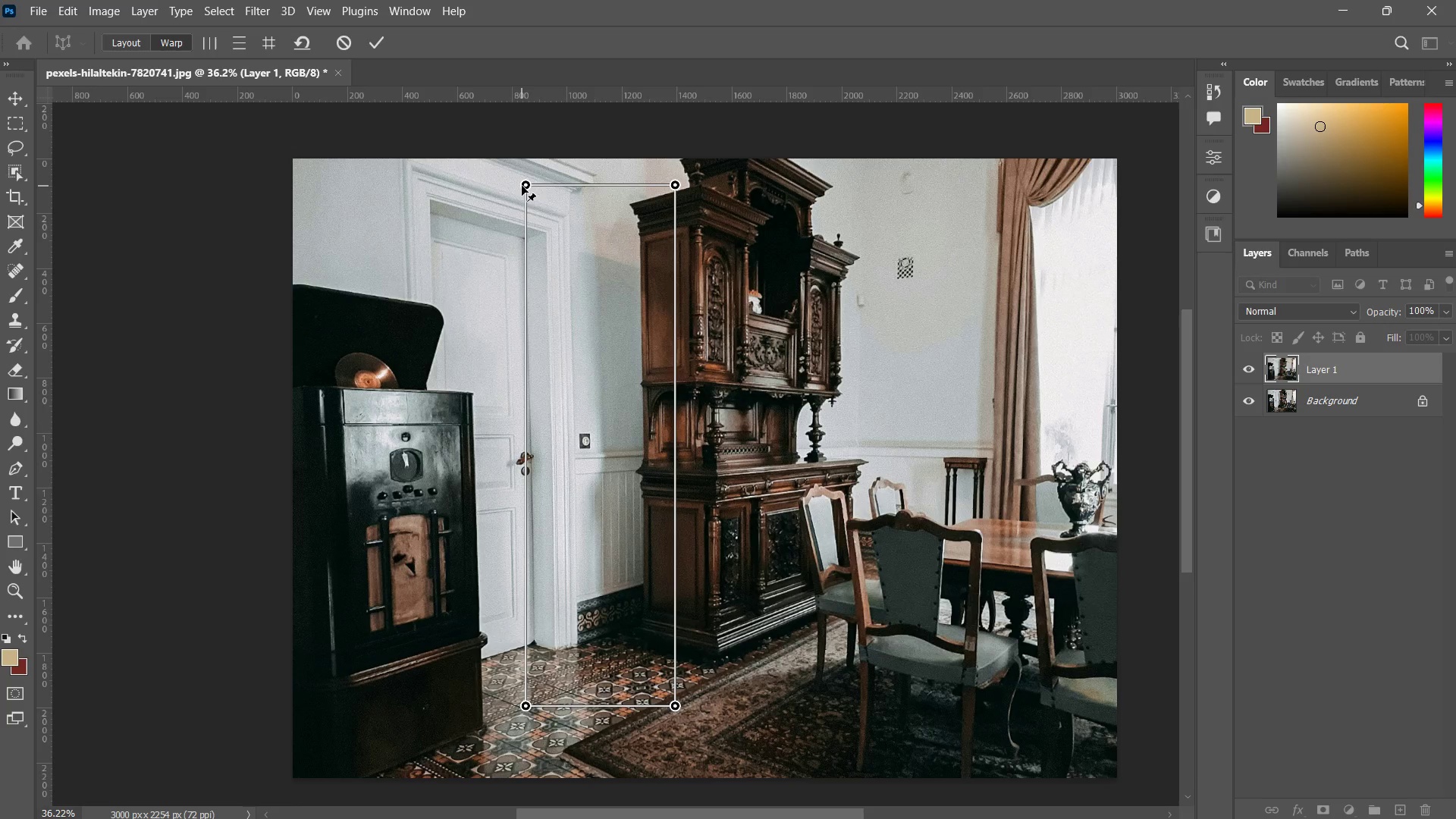 
left_click_drag(start_coordinate=[525, 185], to_coordinate=[530, 184])
 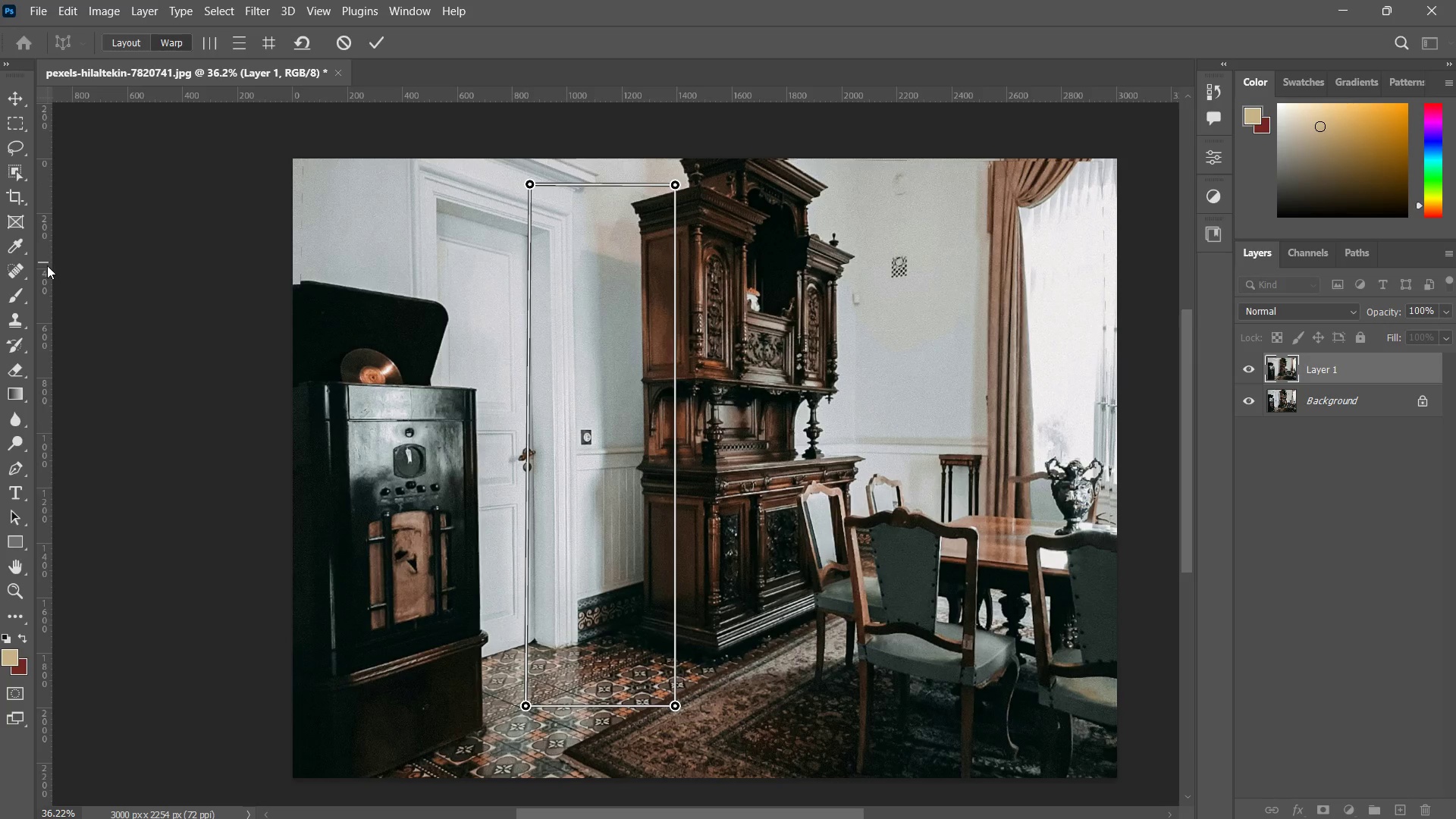 
left_click_drag(start_coordinate=[46, 265], to_coordinate=[42, 212])
 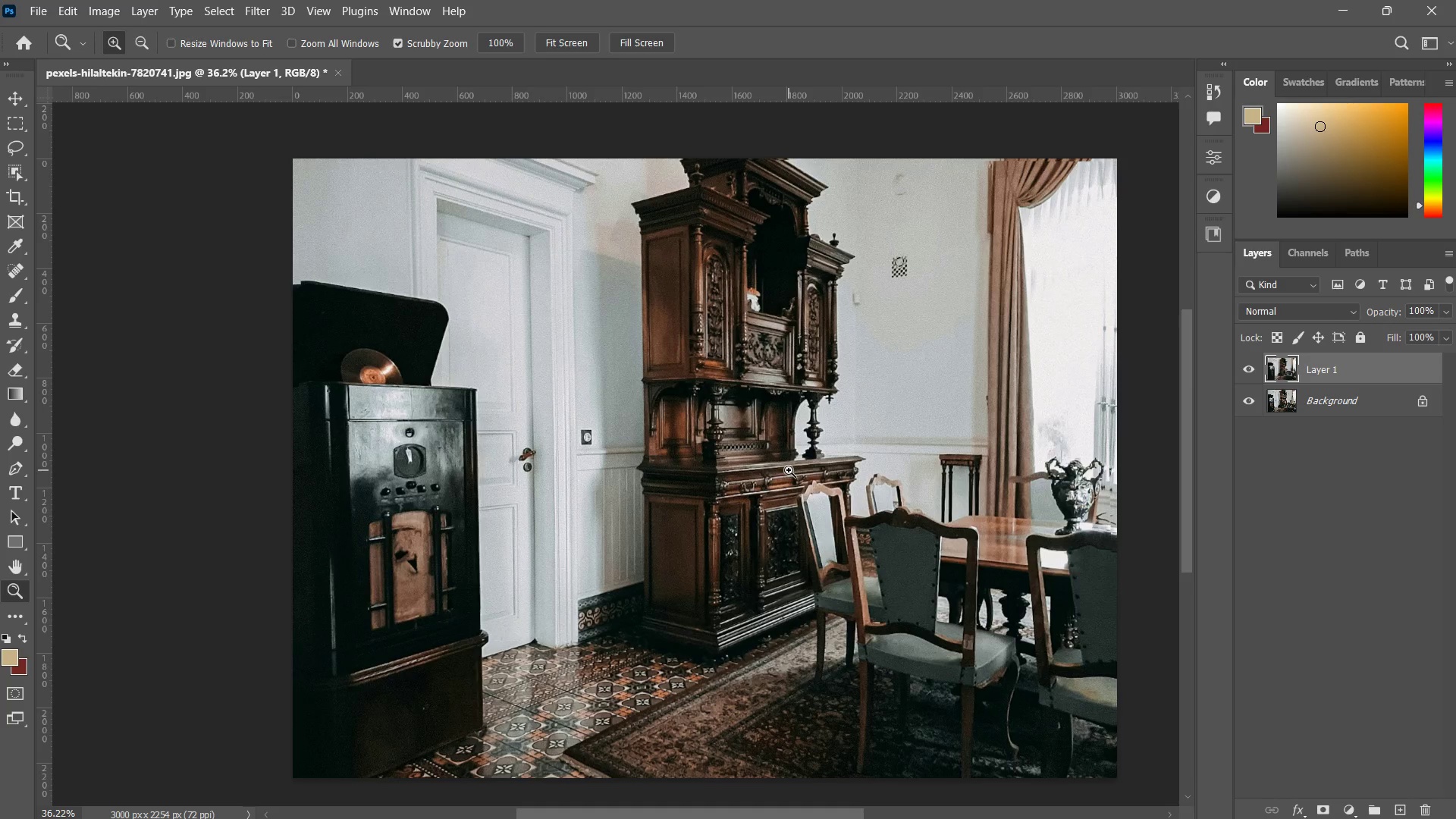 
wait(5.94)
 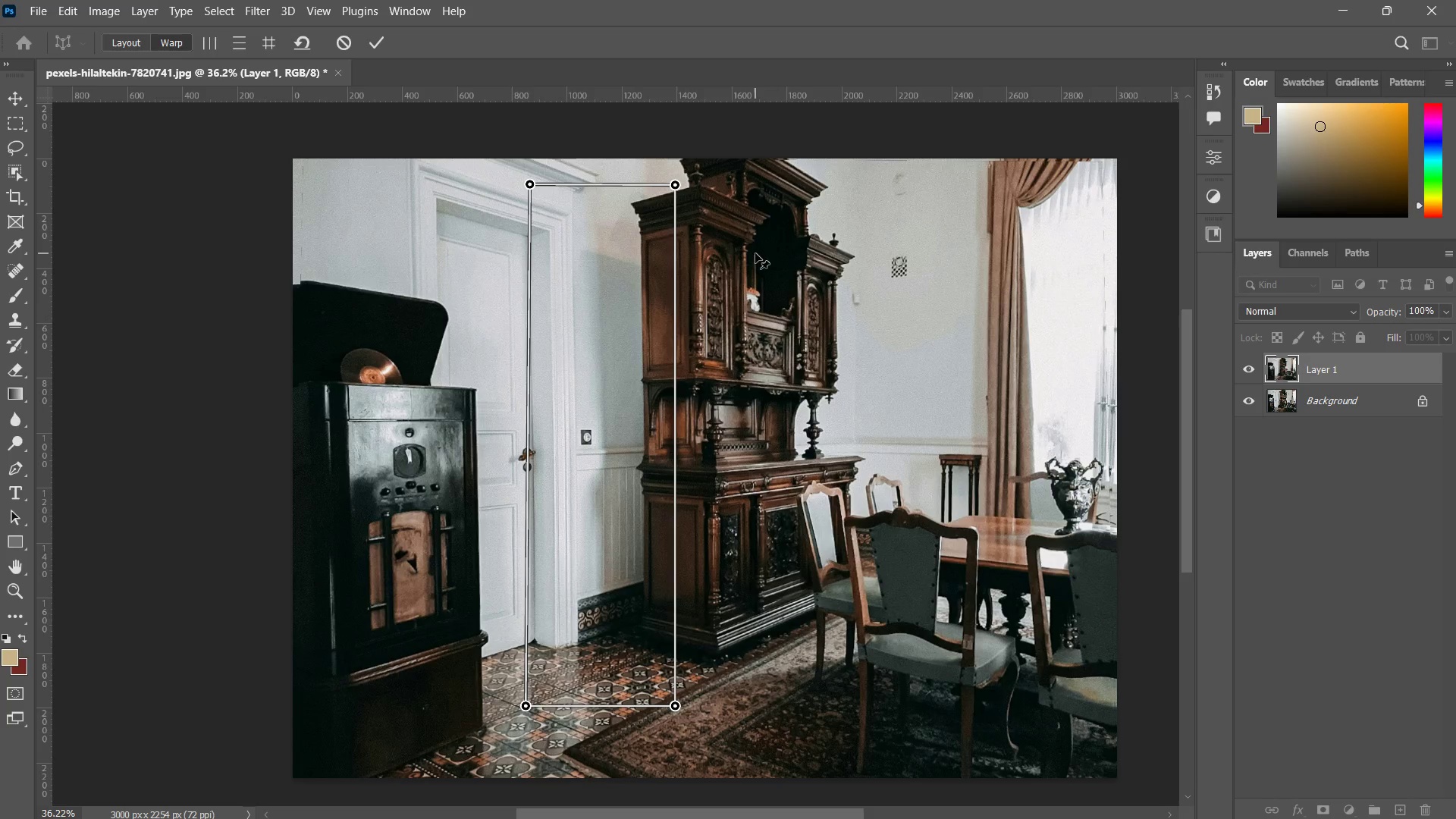 
key(Control+Z)
 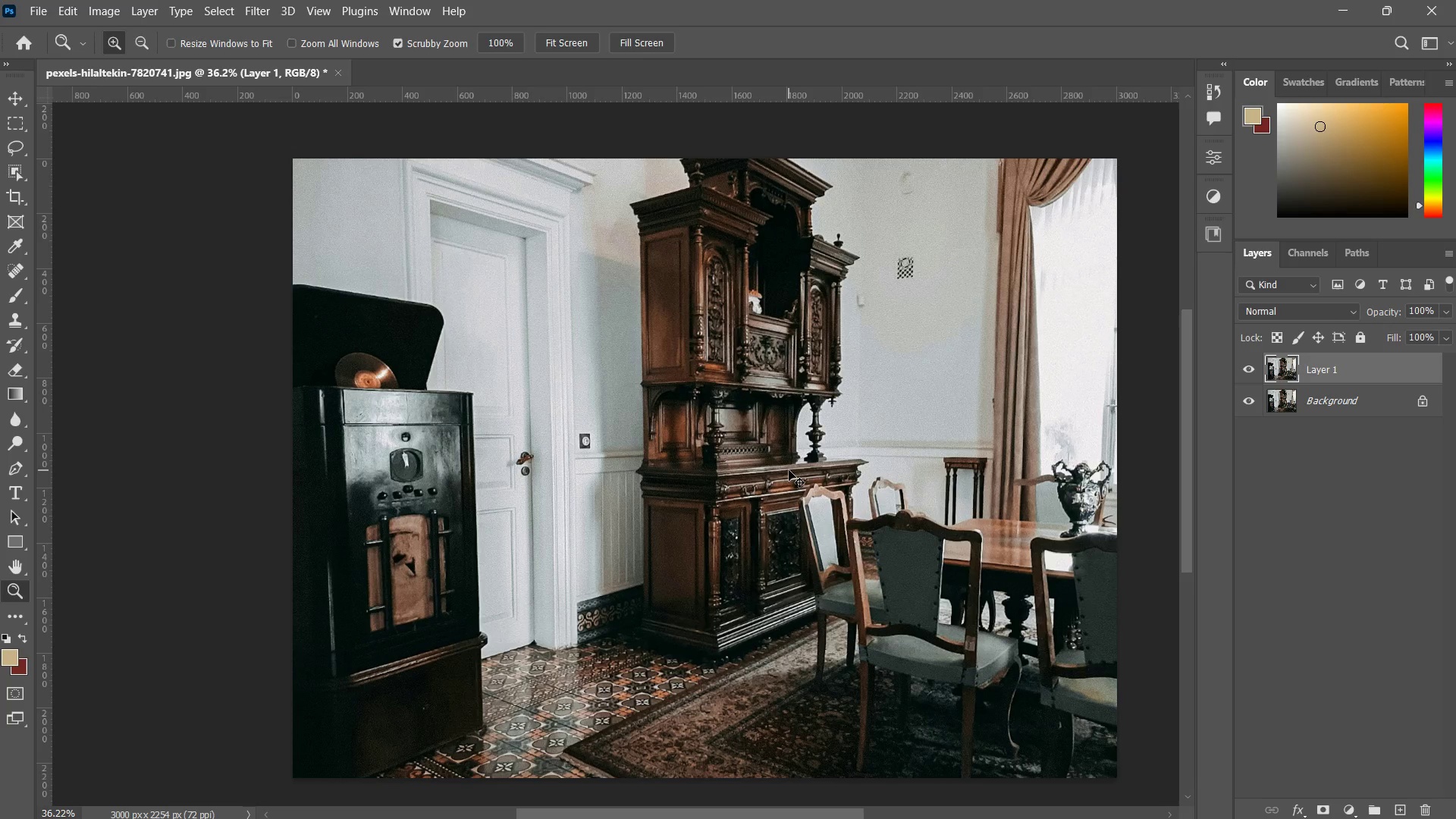 
key(Control+Shift+Z)
 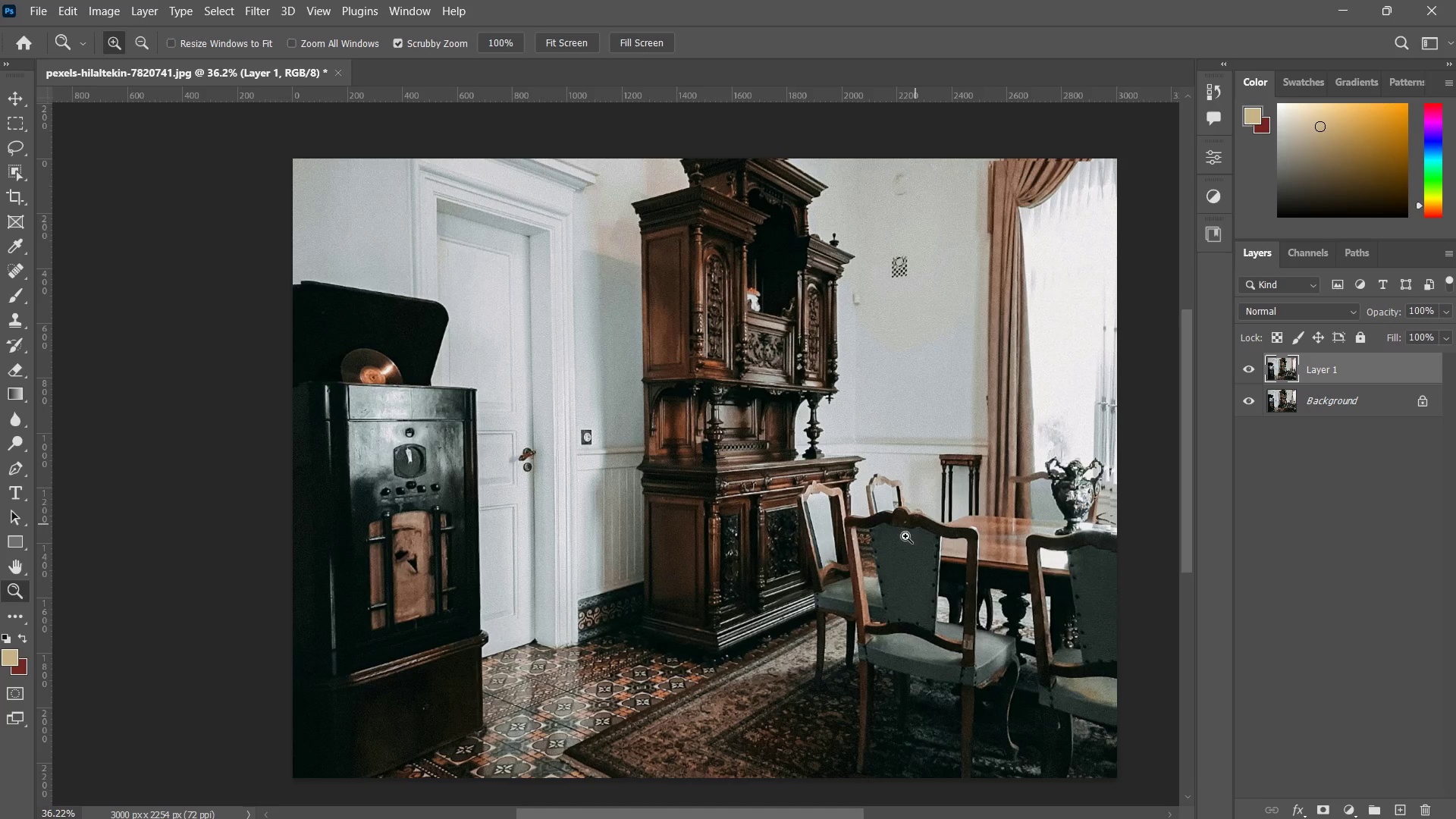 
type(Z ZZ)
 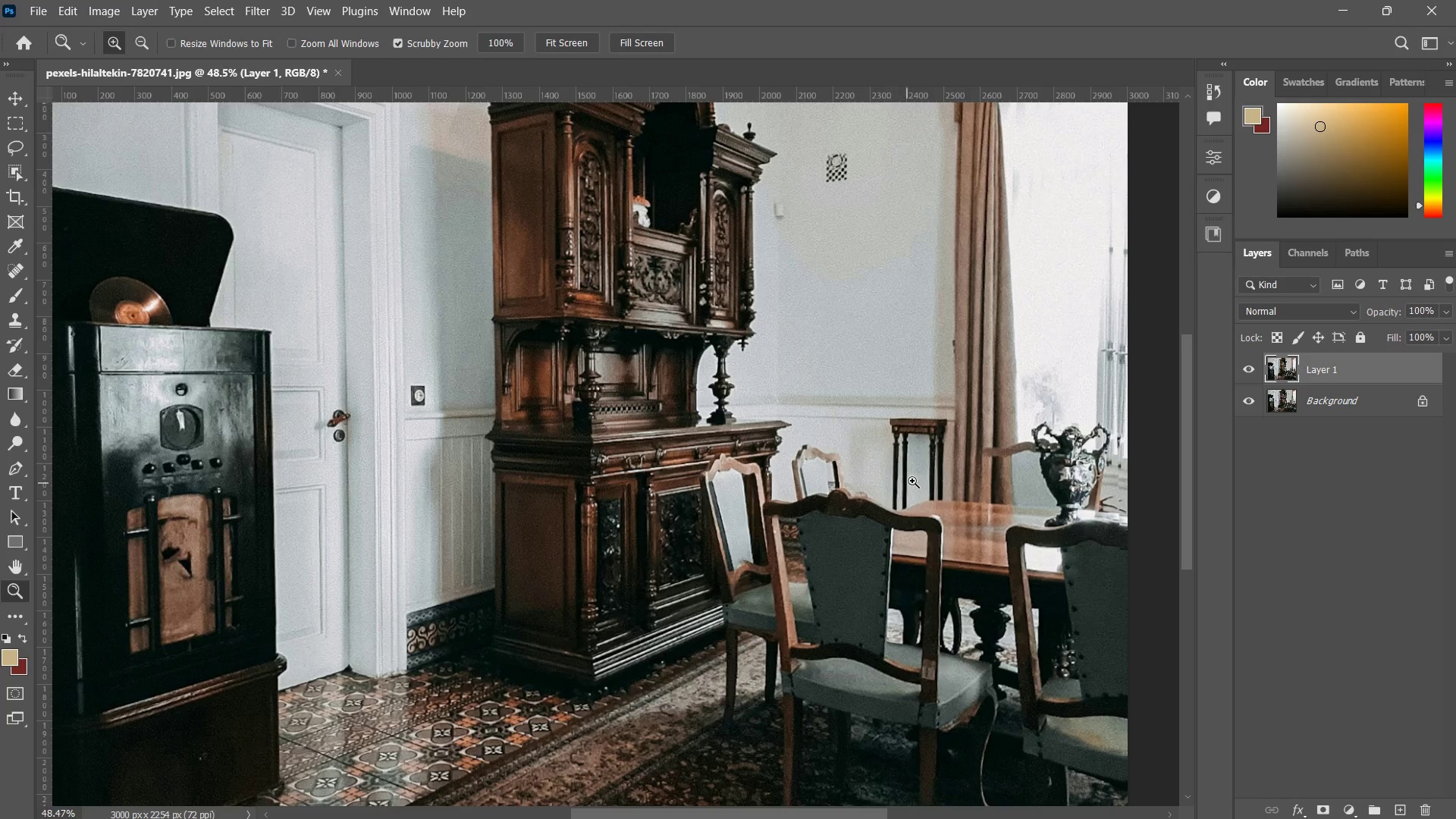 
left_click_drag(start_coordinate=[858, 539], to_coordinate=[893, 492])
 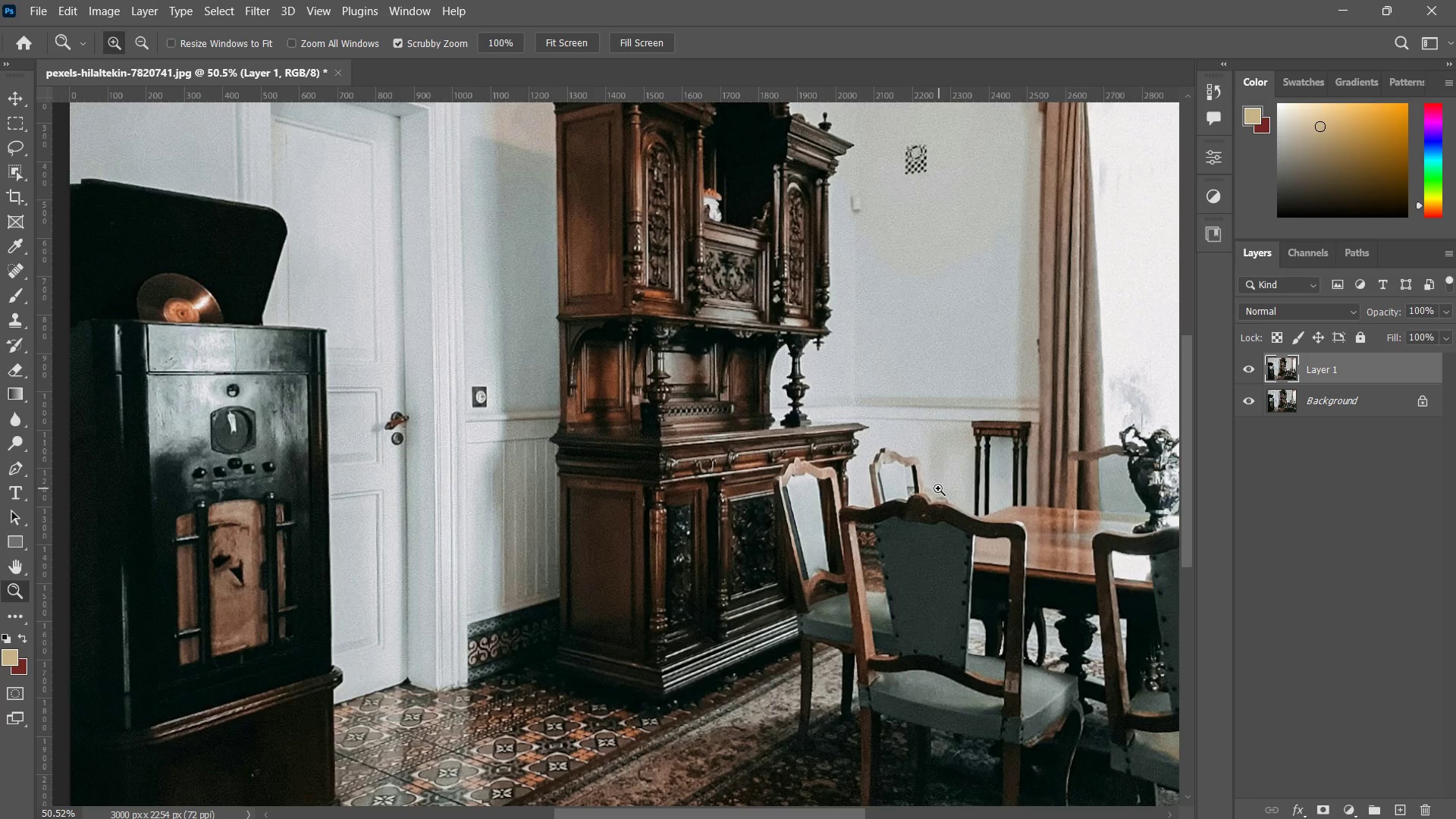 
left_click_drag(start_coordinate=[939, 488], to_coordinate=[934, 488])
 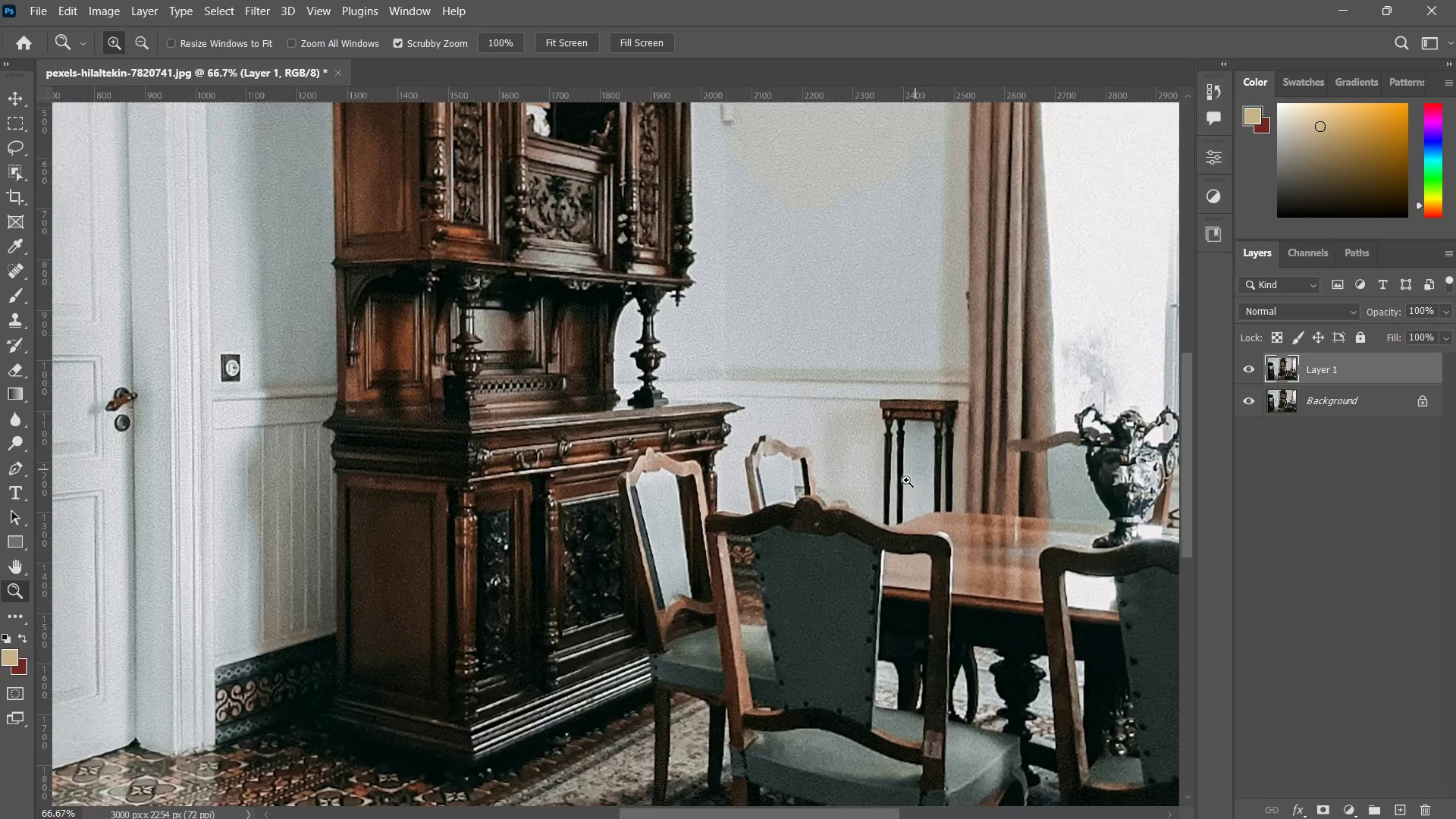 
hold_key(key=Space, duration=0.48)
 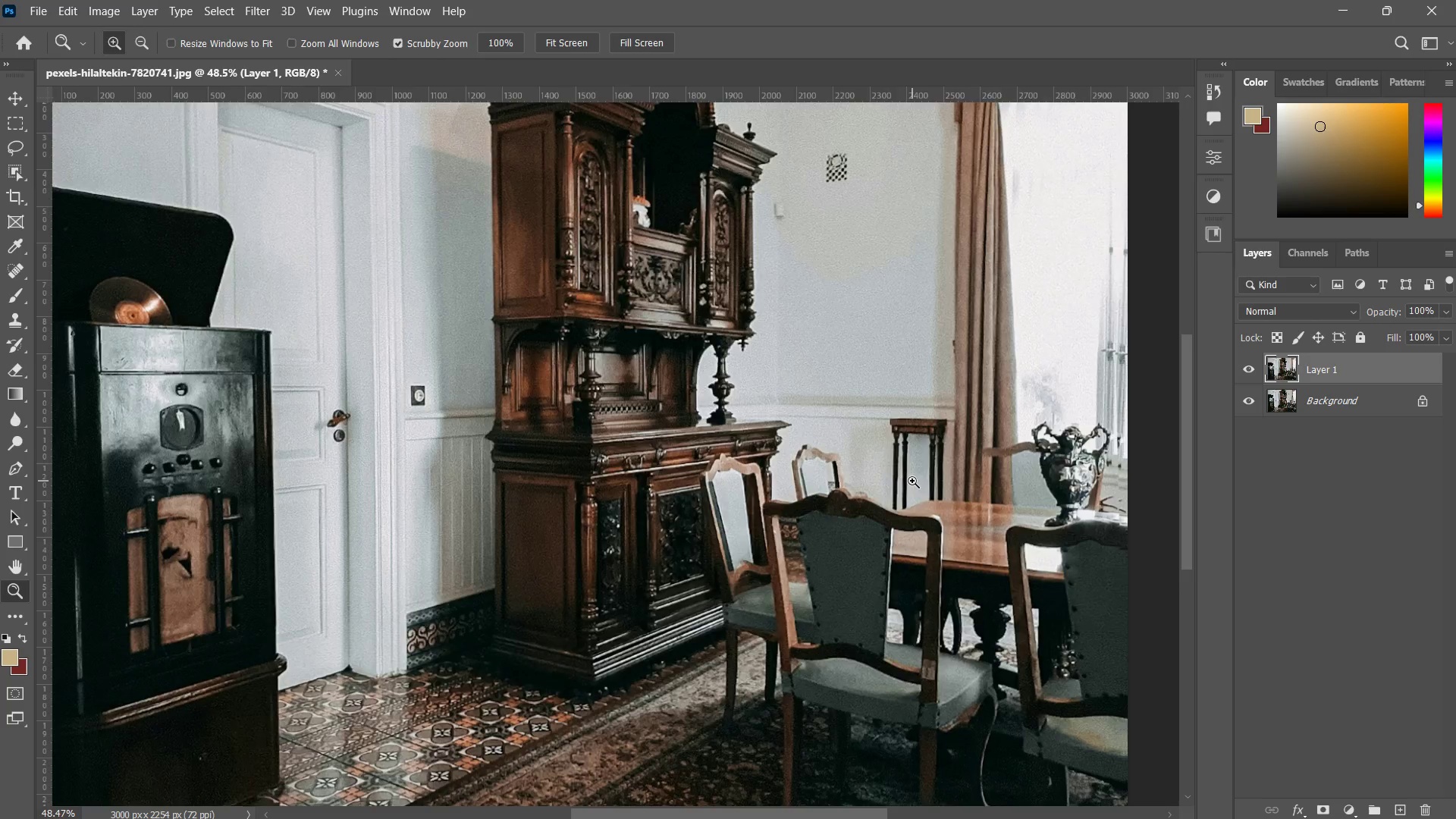 
left_click_drag(start_coordinate=[934, 488], to_coordinate=[833, 488])
 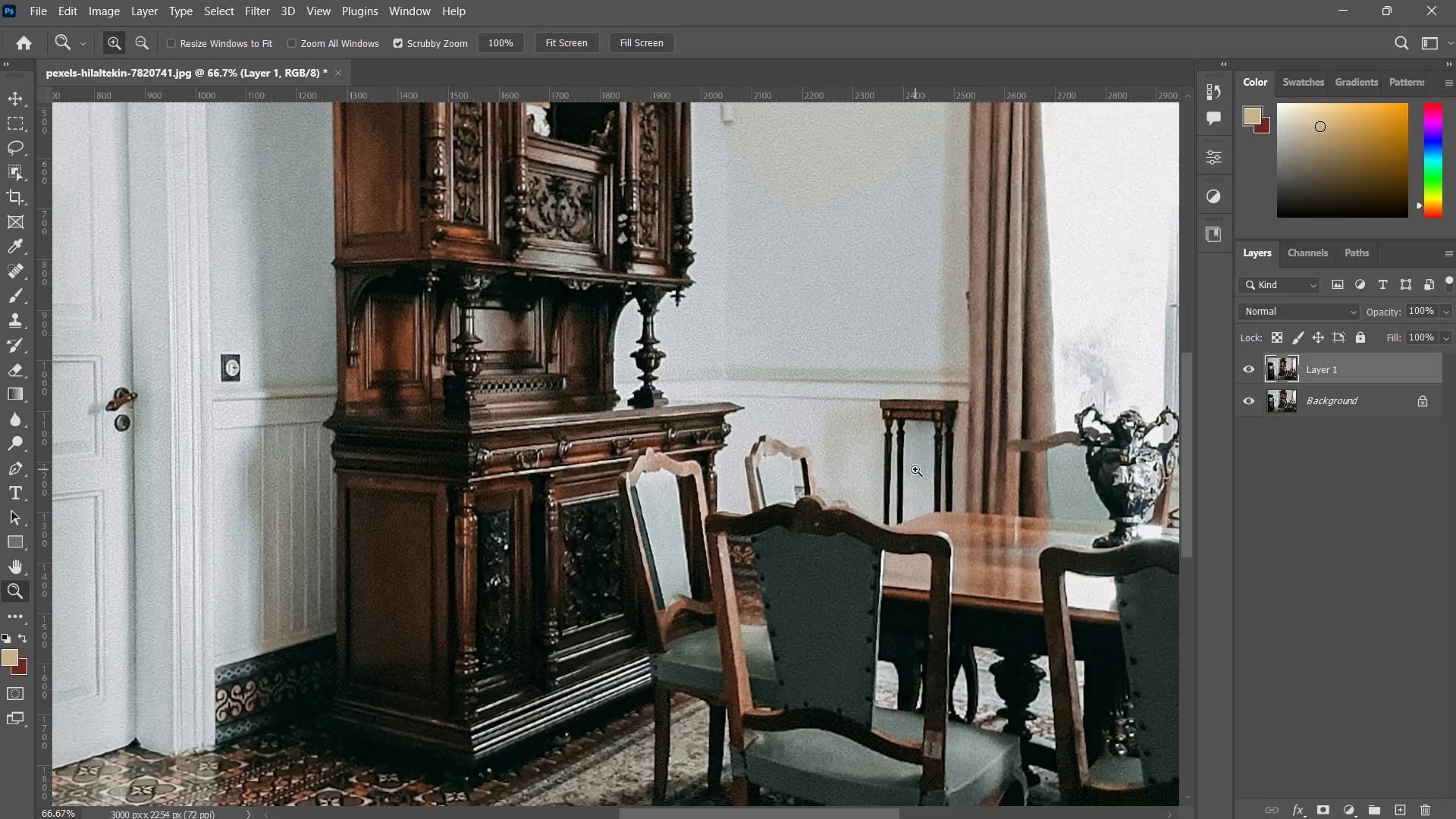 
left_click_drag(start_coordinate=[915, 469], to_coordinate=[889, 494])
 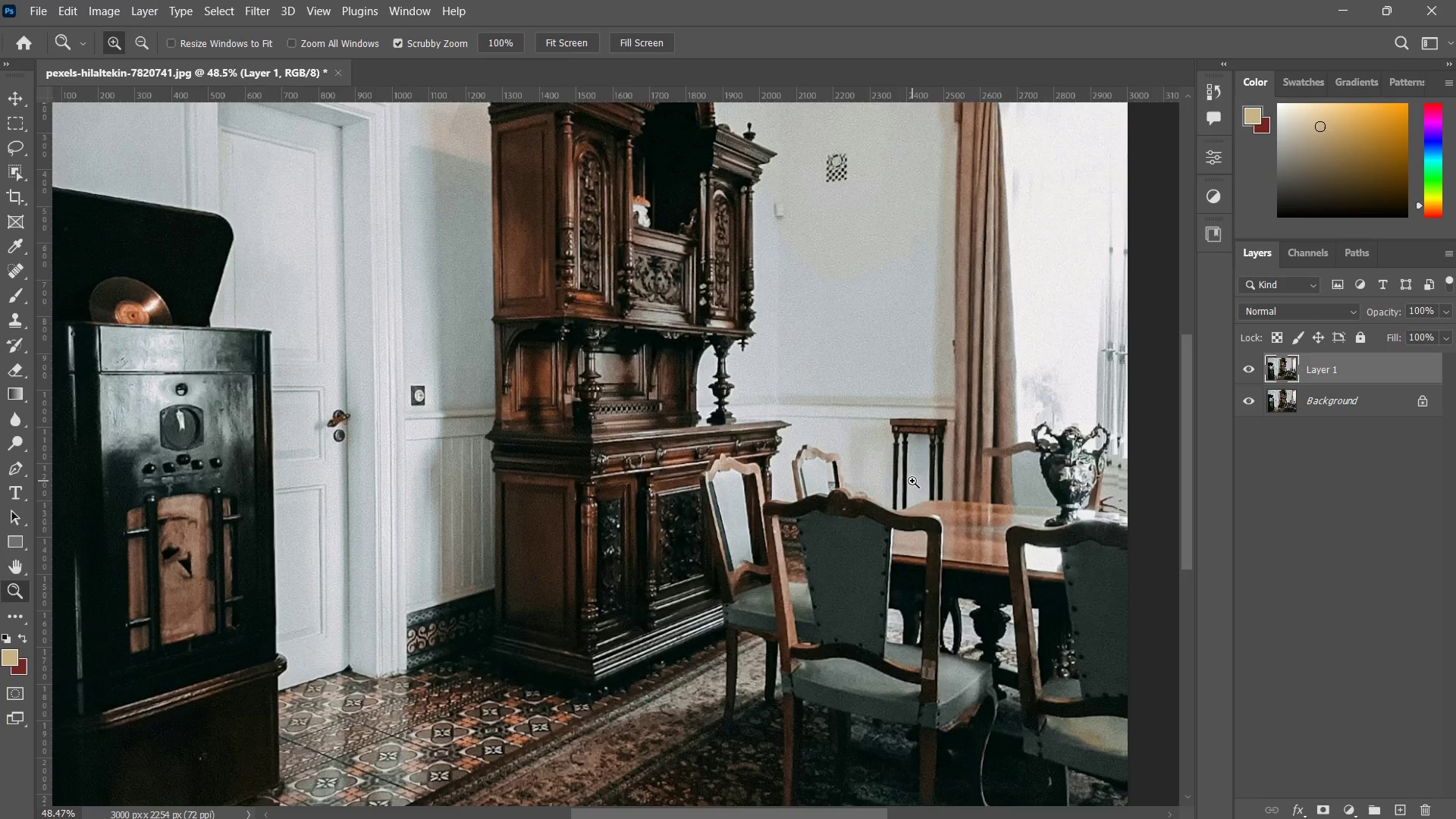 
left_click_drag(start_coordinate=[909, 484], to_coordinate=[871, 507])
 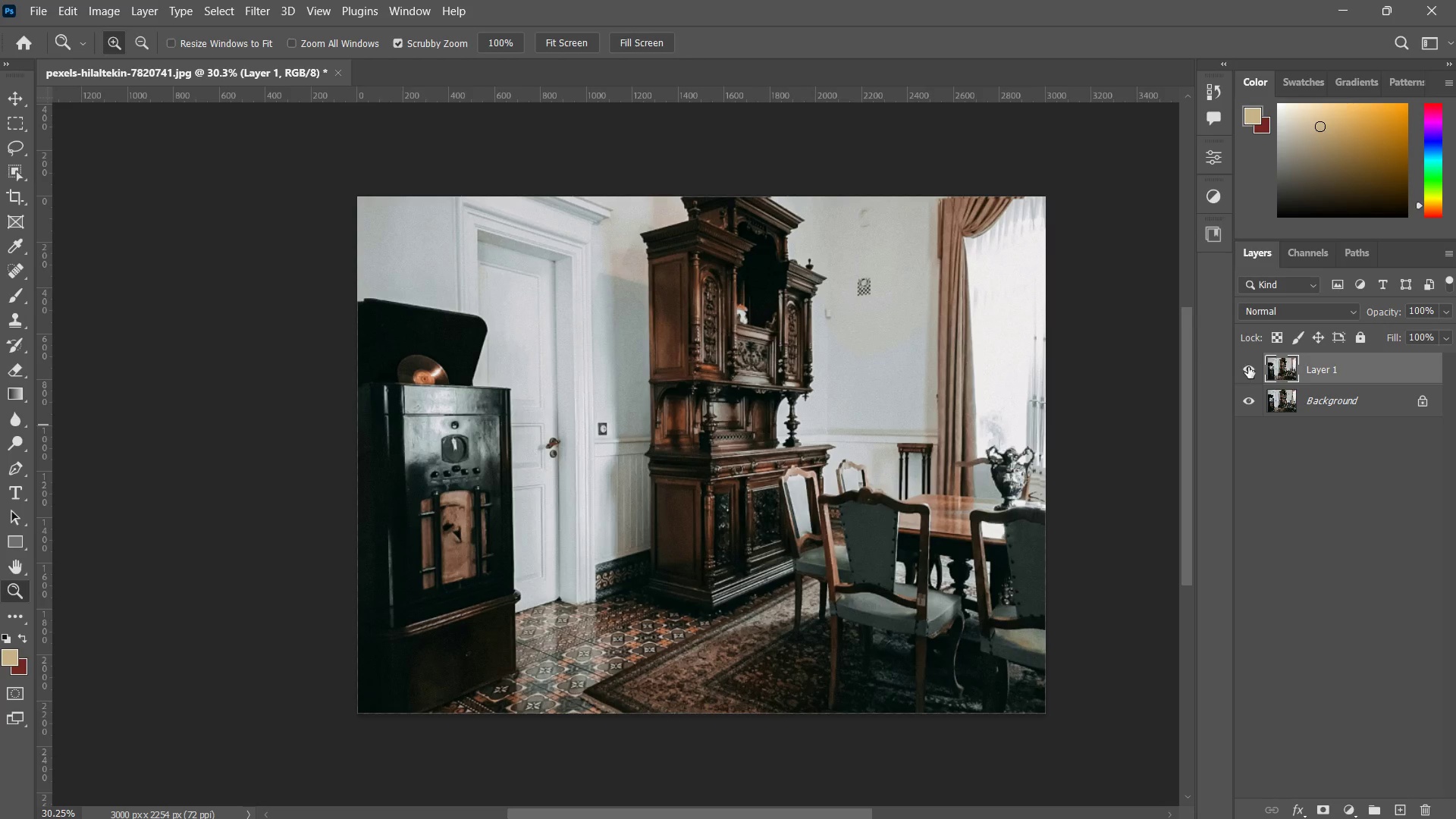 
left_click([1248, 367])
 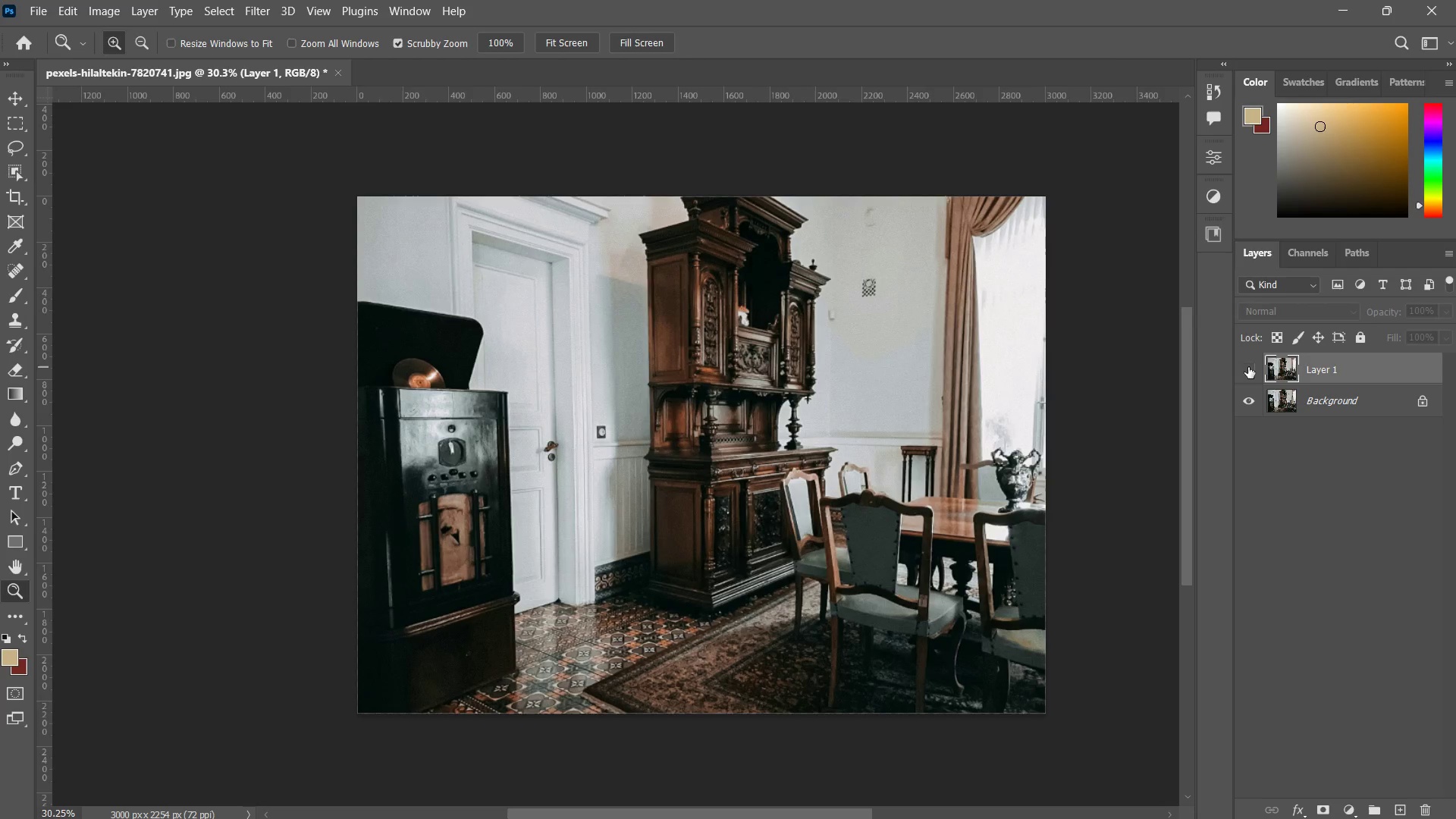 
left_click([1248, 367])
 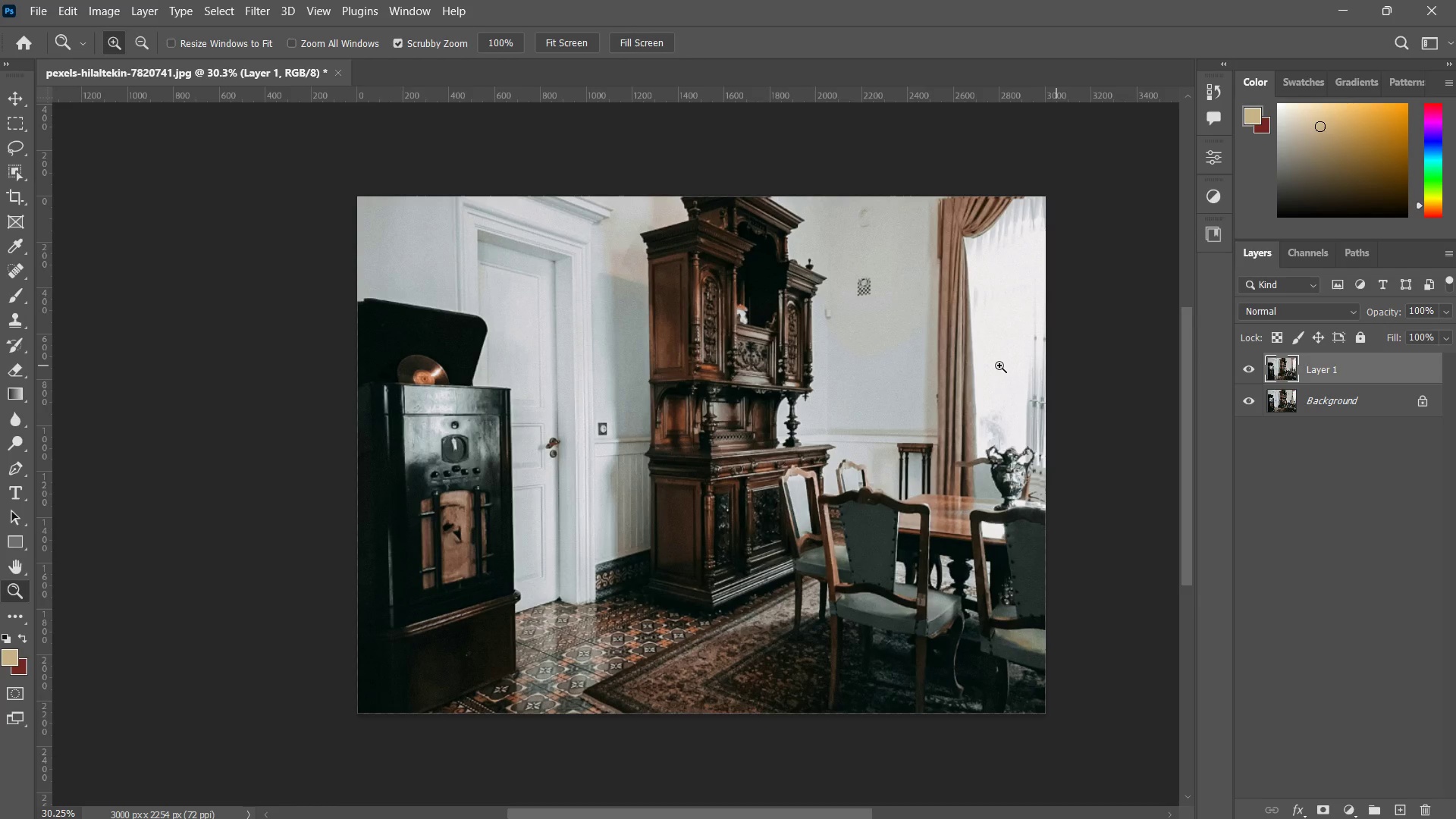 
type(ZZ ZZ)
 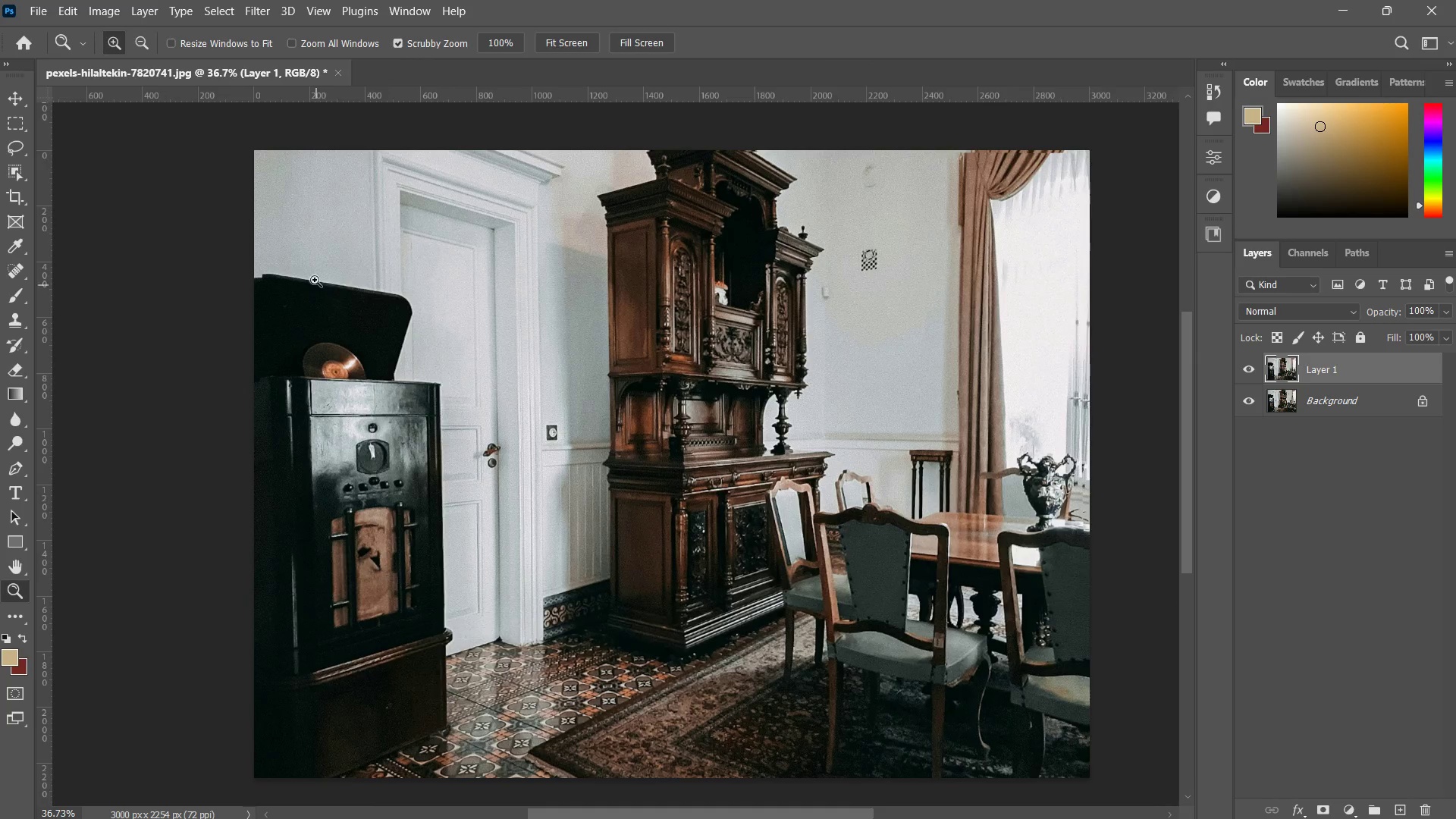 
left_click_drag(start_coordinate=[698, 382], to_coordinate=[712, 354])
 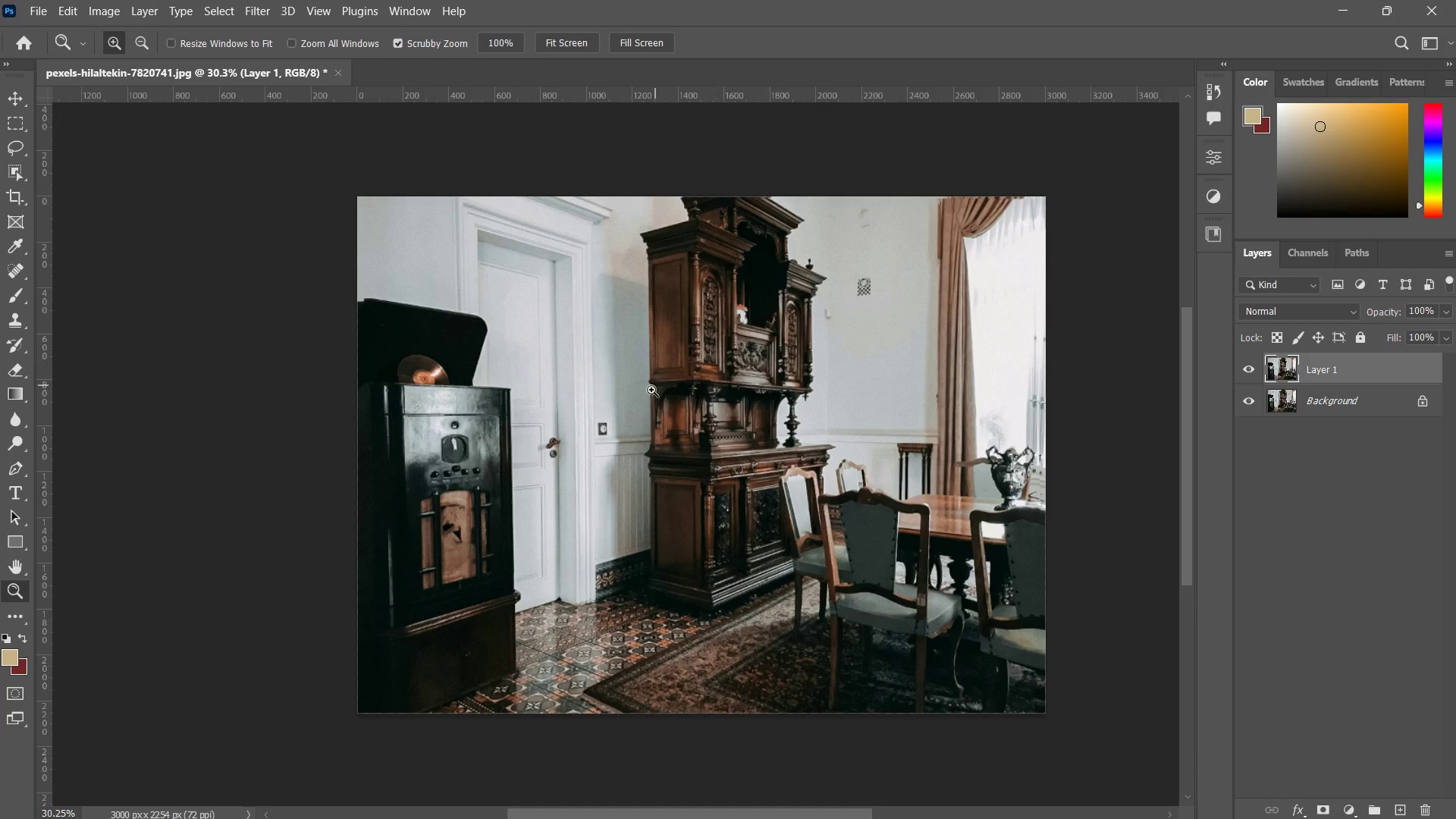 
left_click_drag(start_coordinate=[660, 378], to_coordinate=[676, 355])
 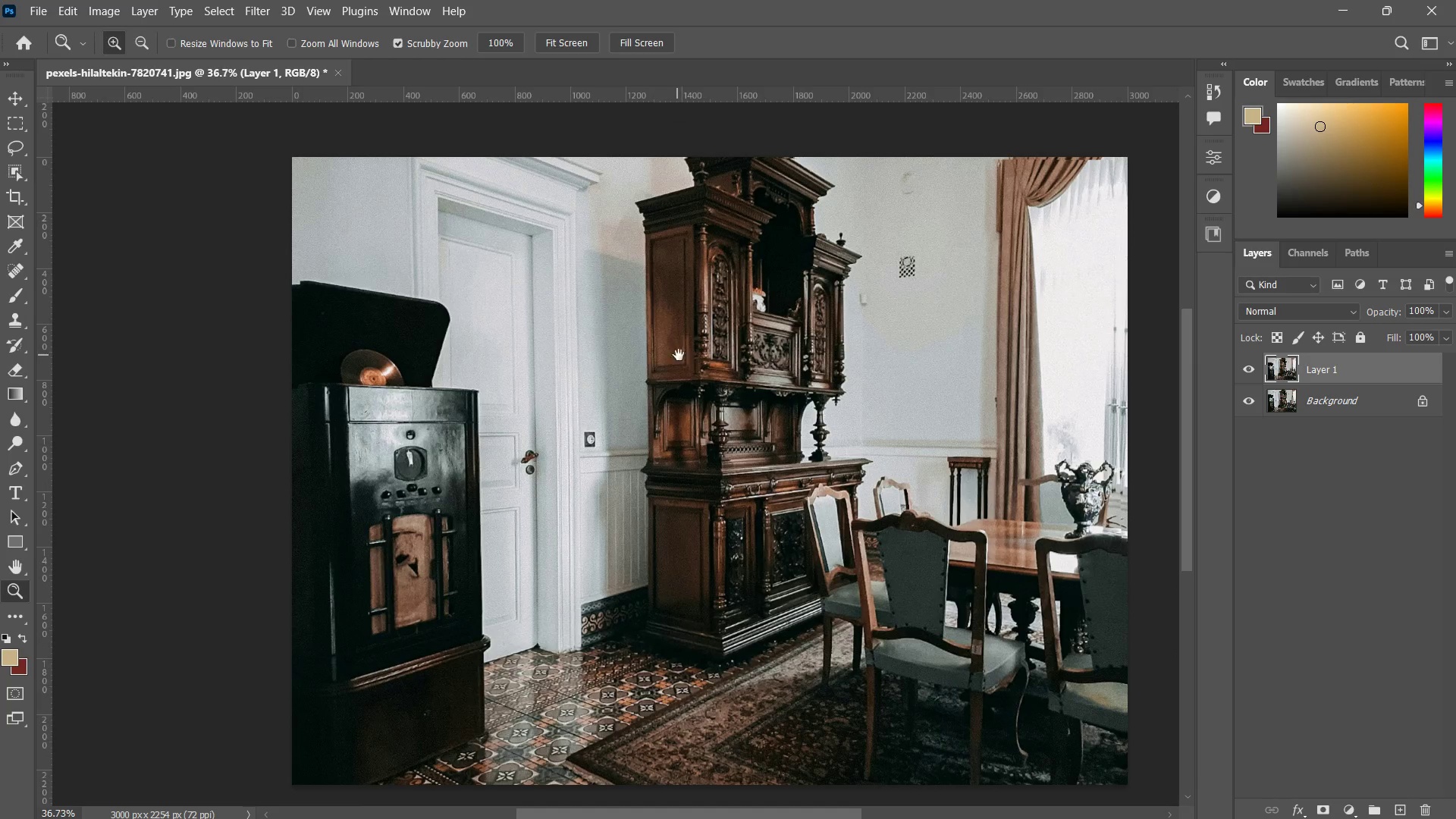 
hold_key(key=Space, duration=0.33)
 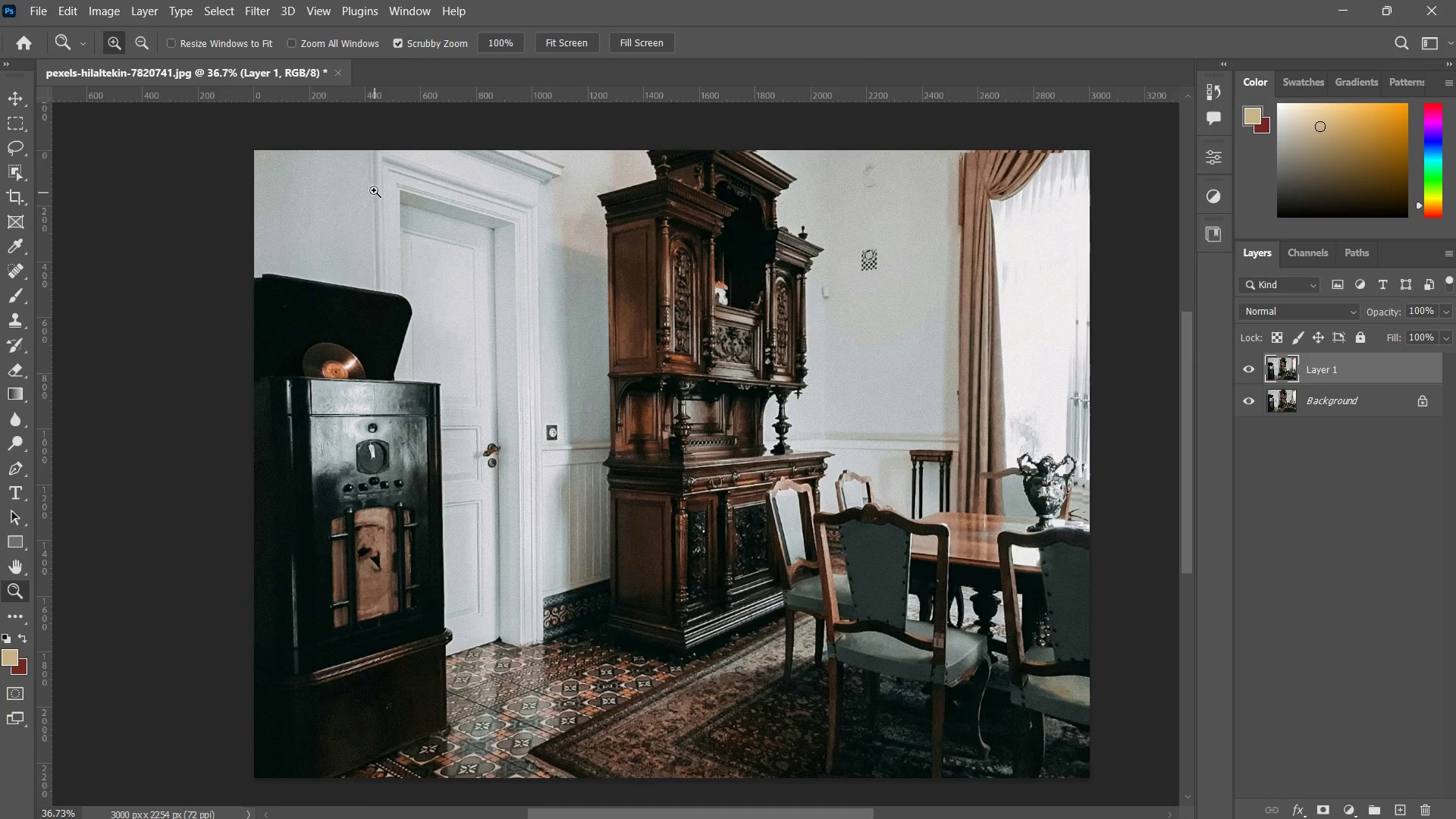 
left_click_drag(start_coordinate=[728, 351], to_coordinate=[707, 347])
 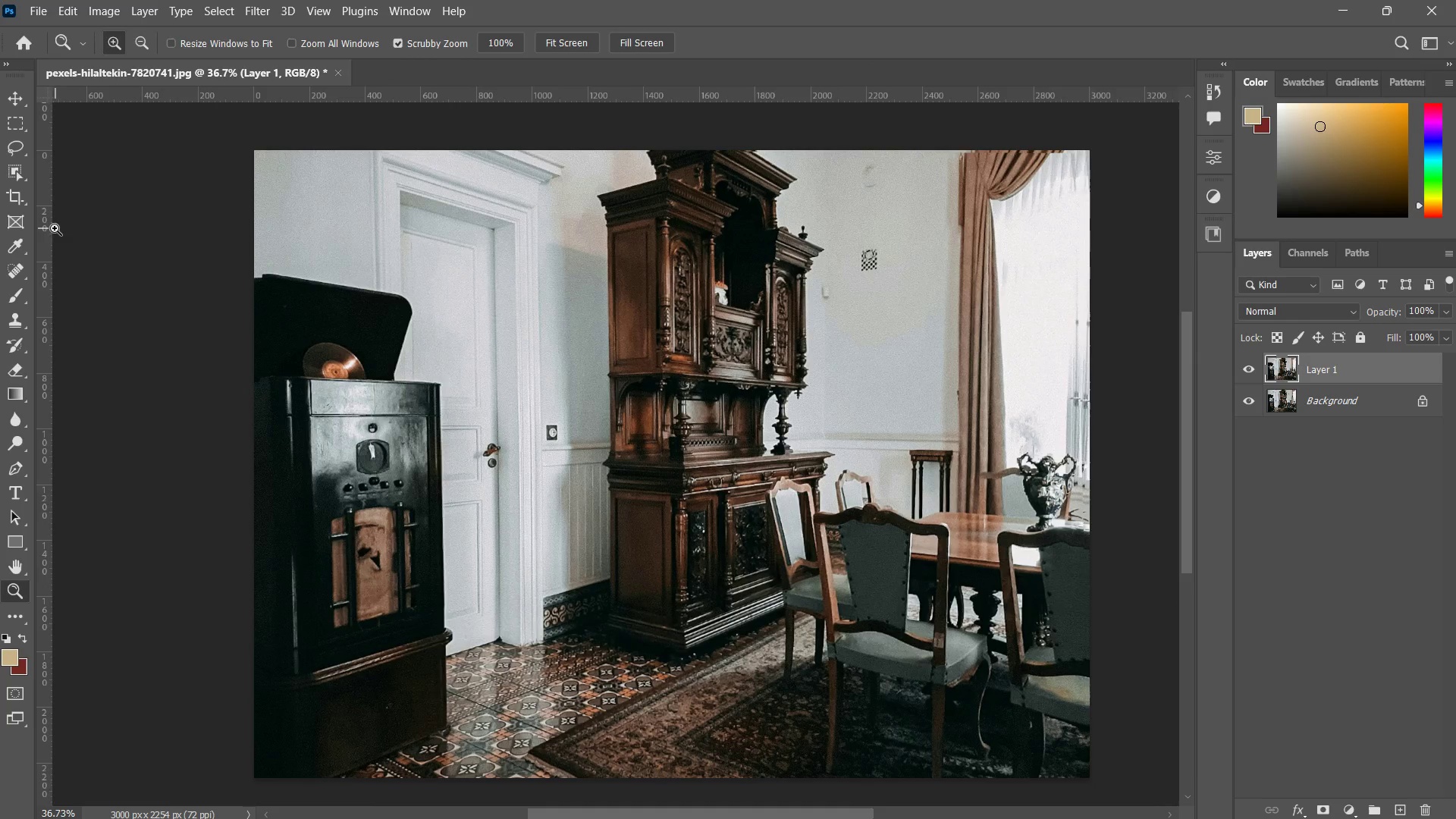 
left_click_drag(start_coordinate=[39, 222], to_coordinate=[46, 216])
 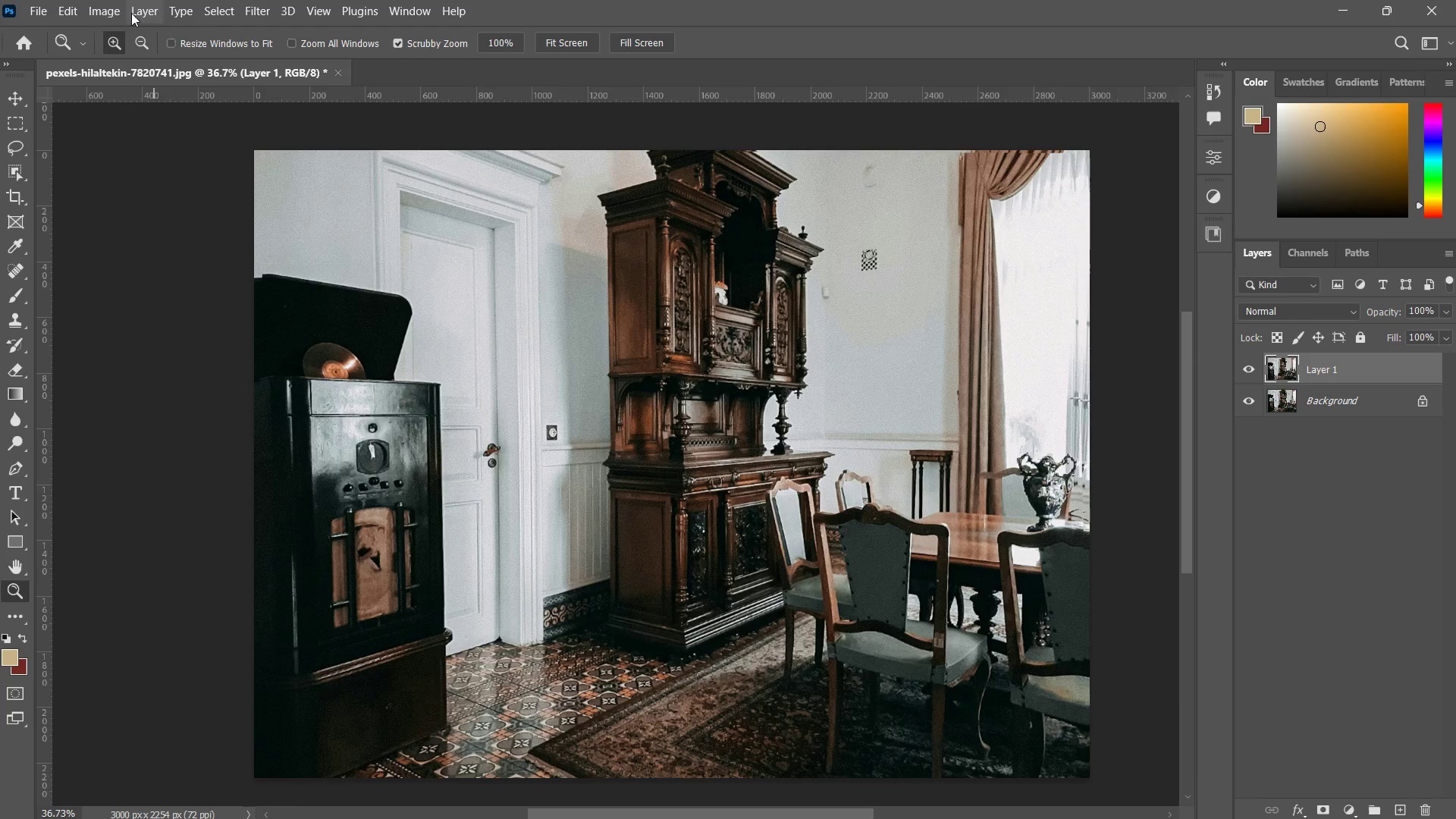 
left_click([82, 0])
 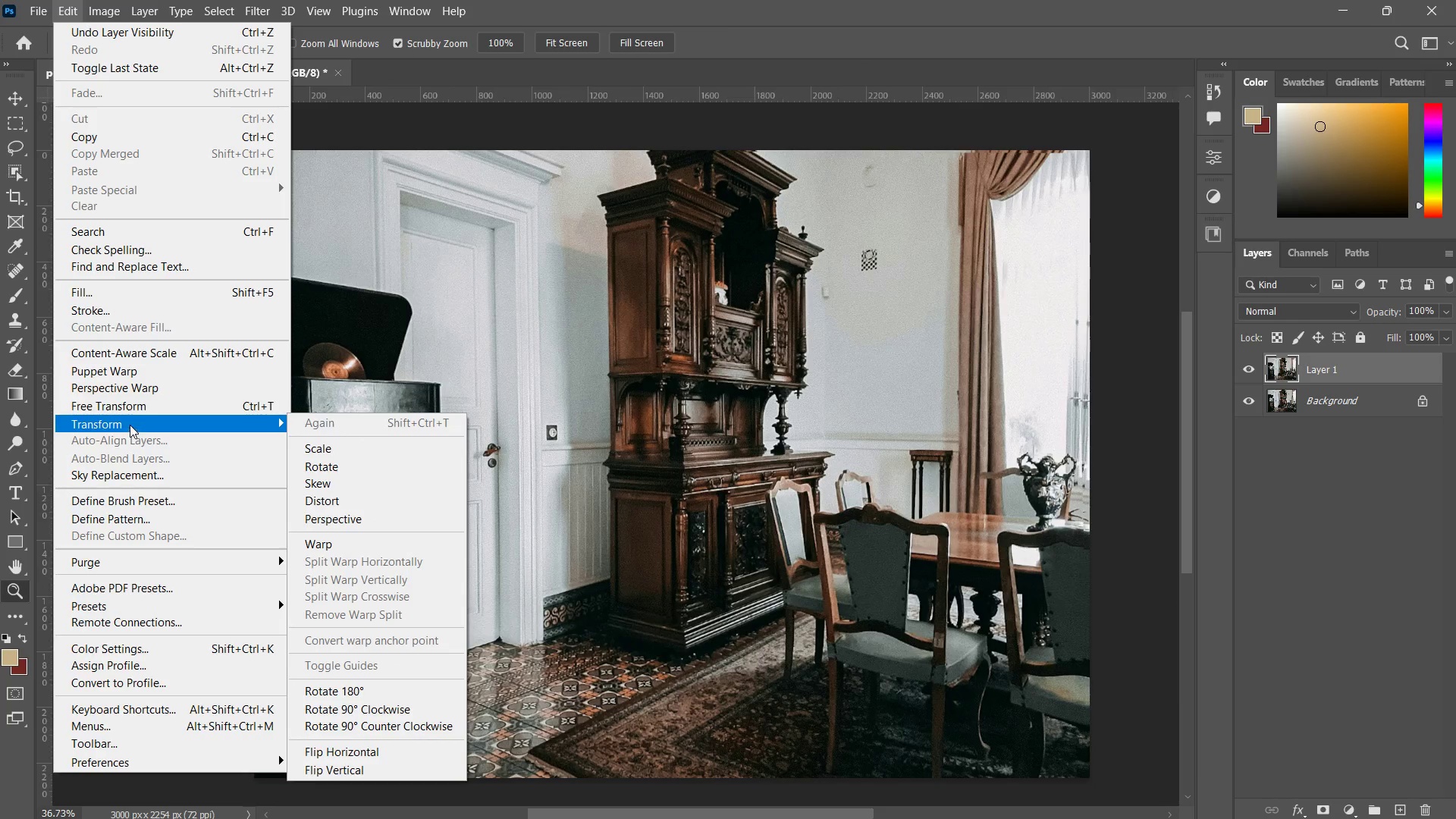 
left_click([131, 385])
 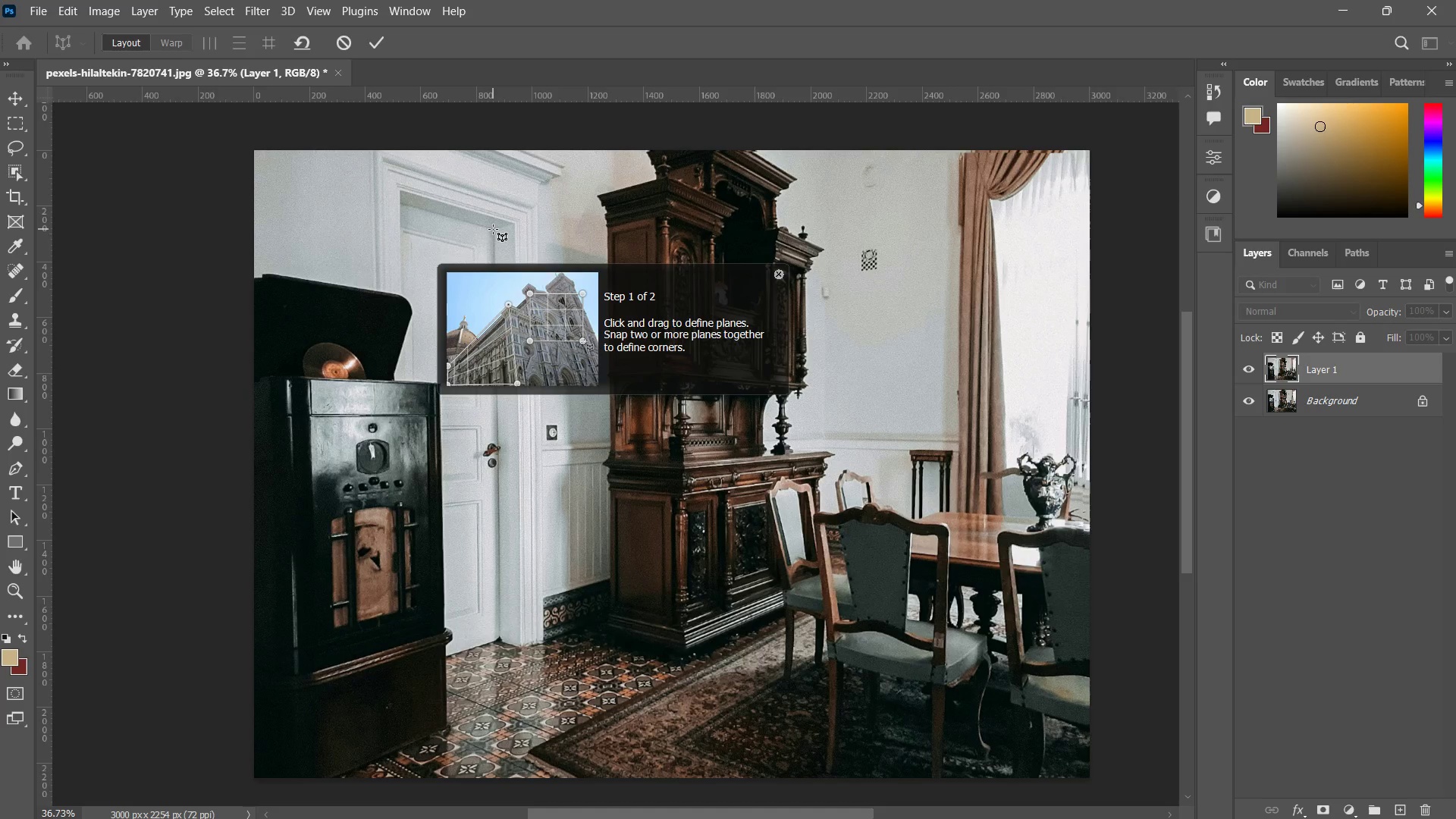 
left_click_drag(start_coordinate=[493, 228], to_coordinate=[714, 674])
 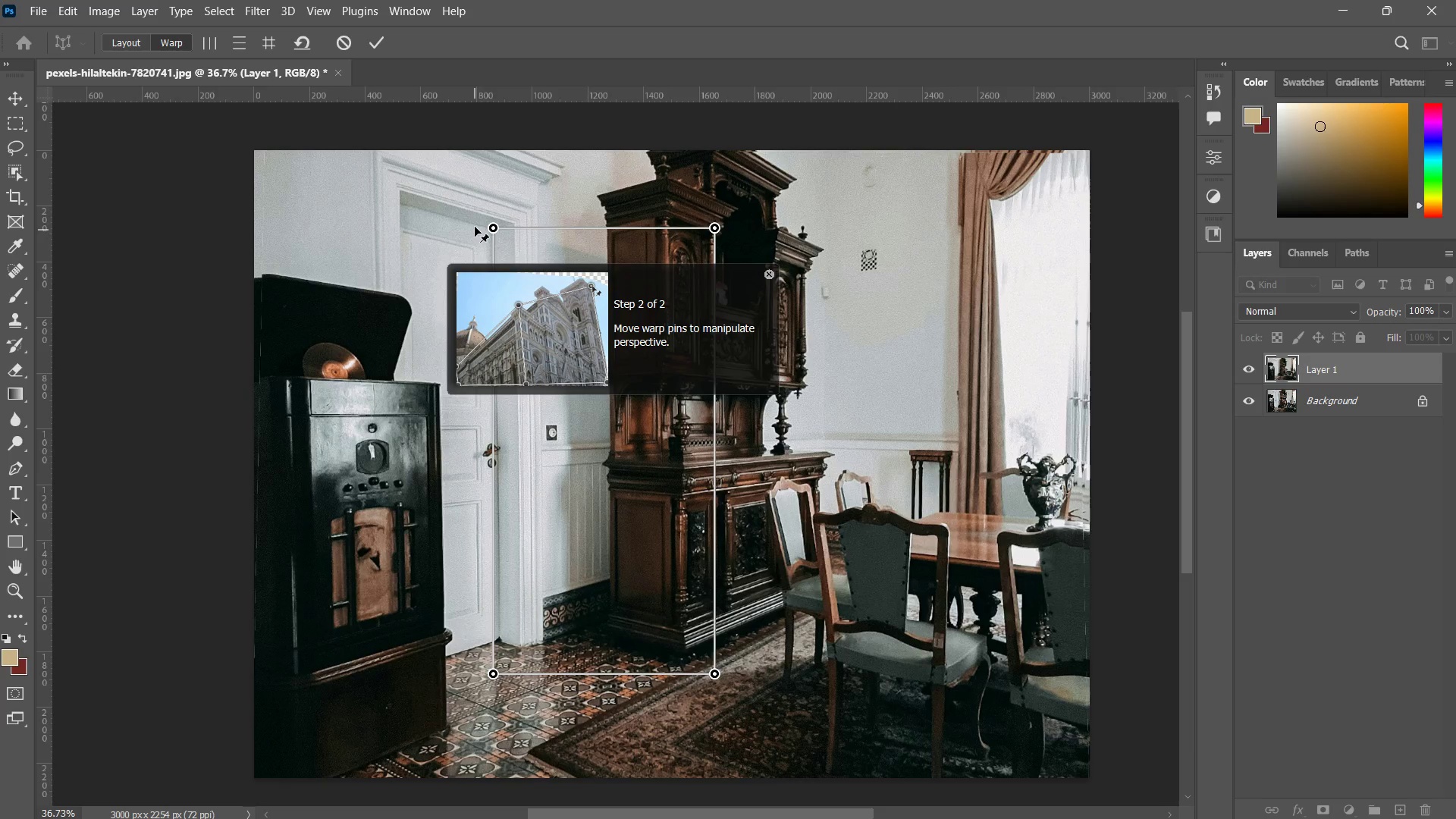 
wait(8.64)
 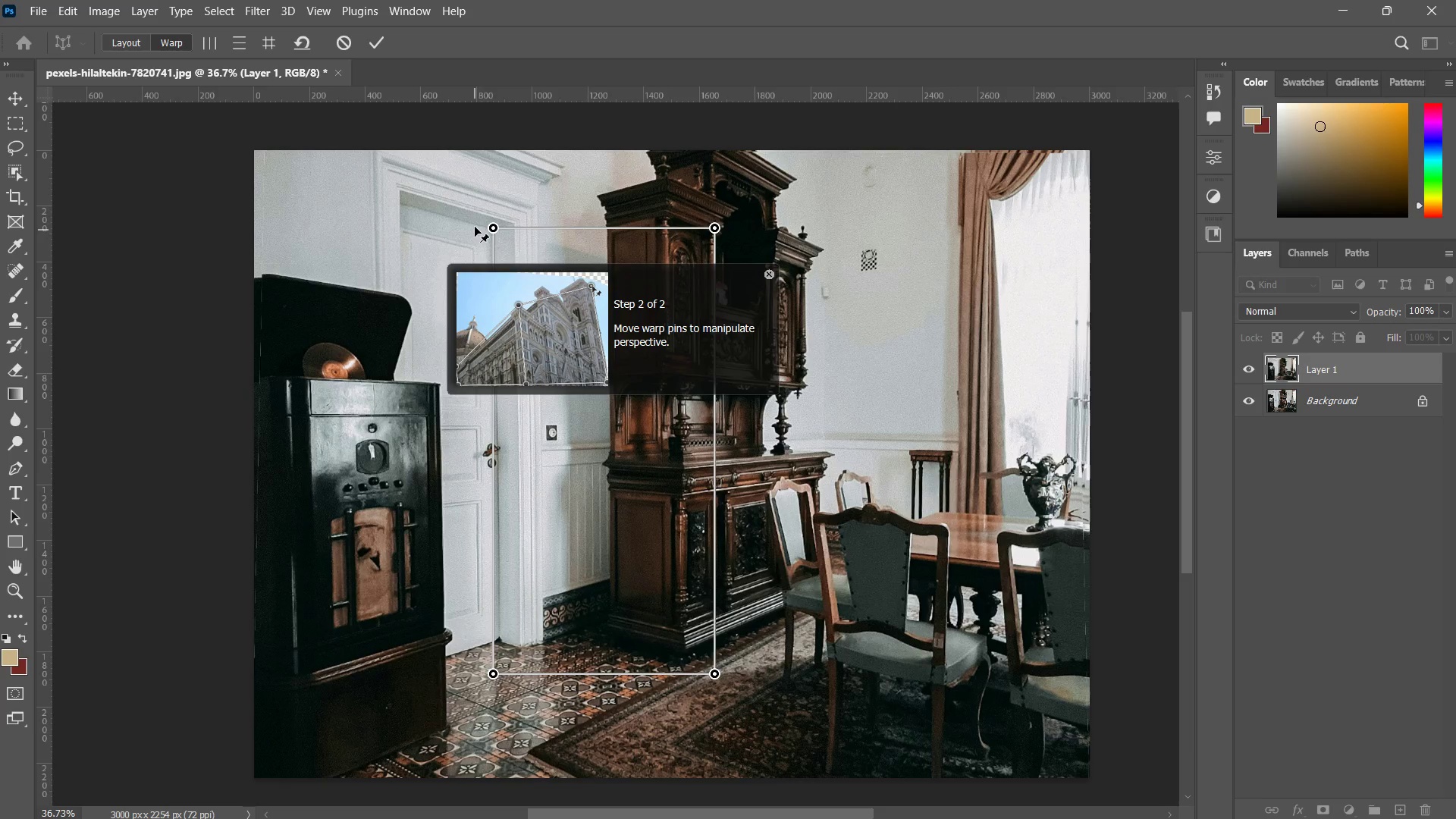 
left_click_drag(start_coordinate=[494, 674], to_coordinate=[506, 672])
 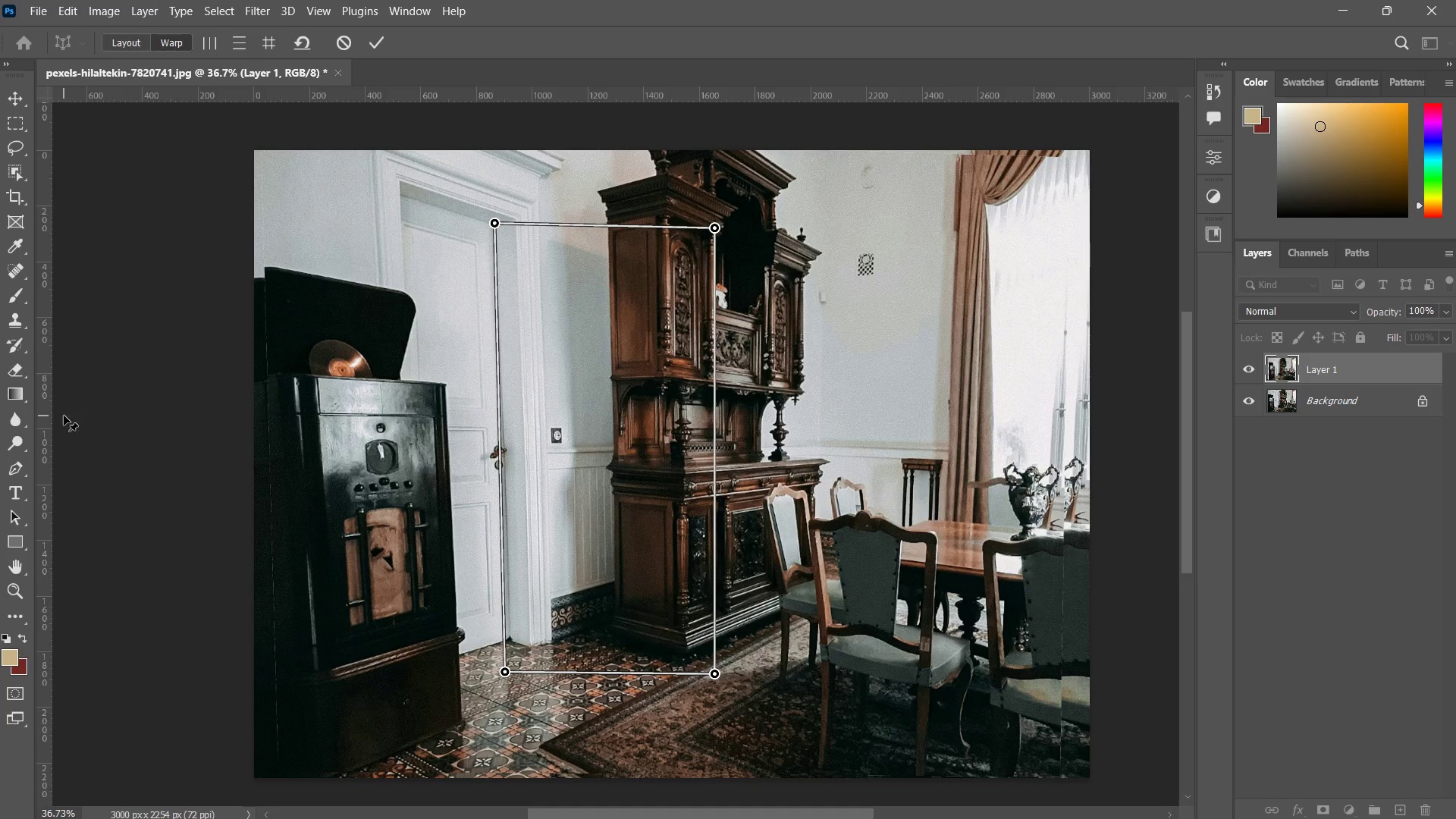 
left_click_drag(start_coordinate=[45, 406], to_coordinate=[506, 400])
 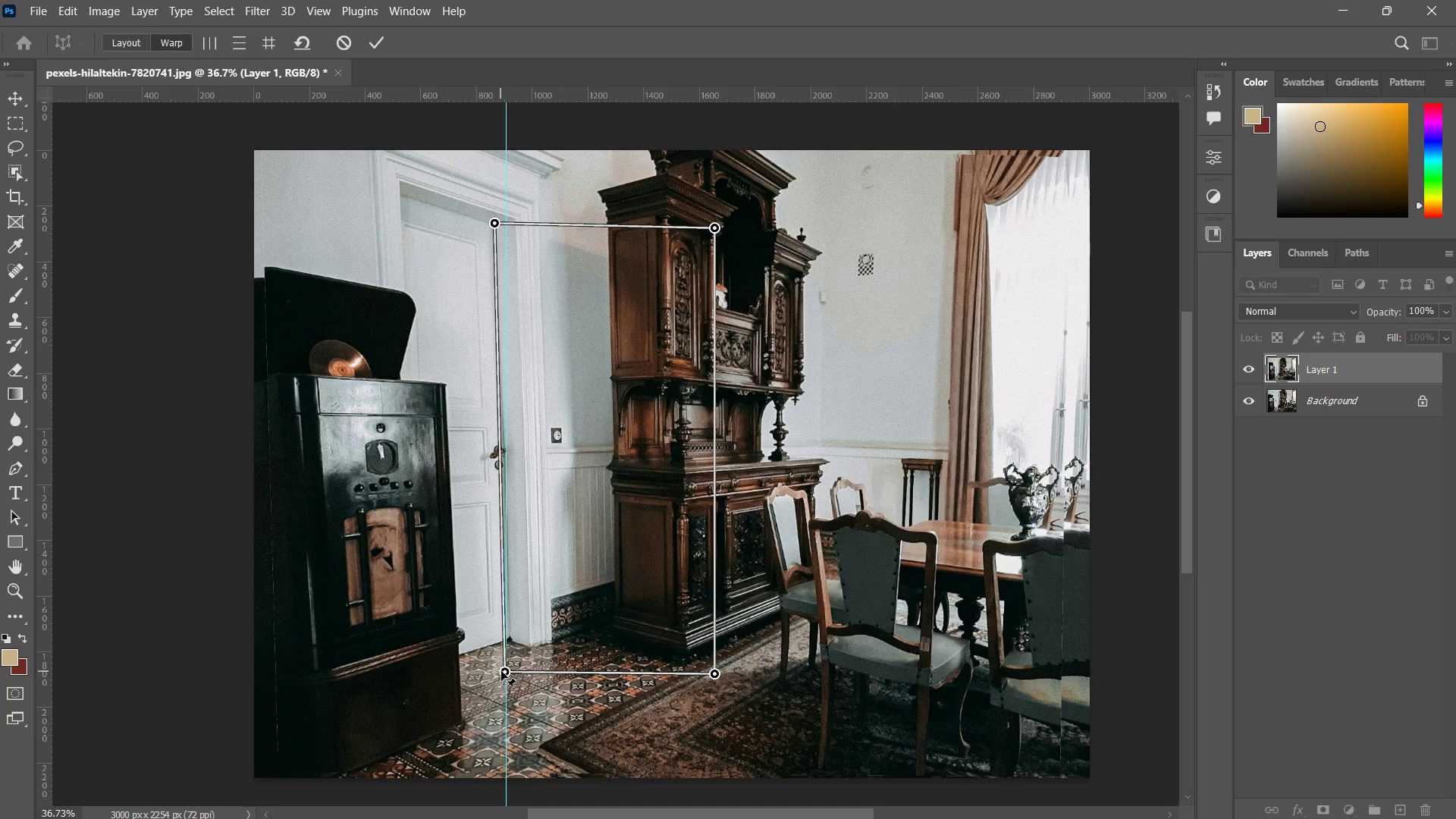 
left_click_drag(start_coordinate=[509, 668], to_coordinate=[498, 672])
 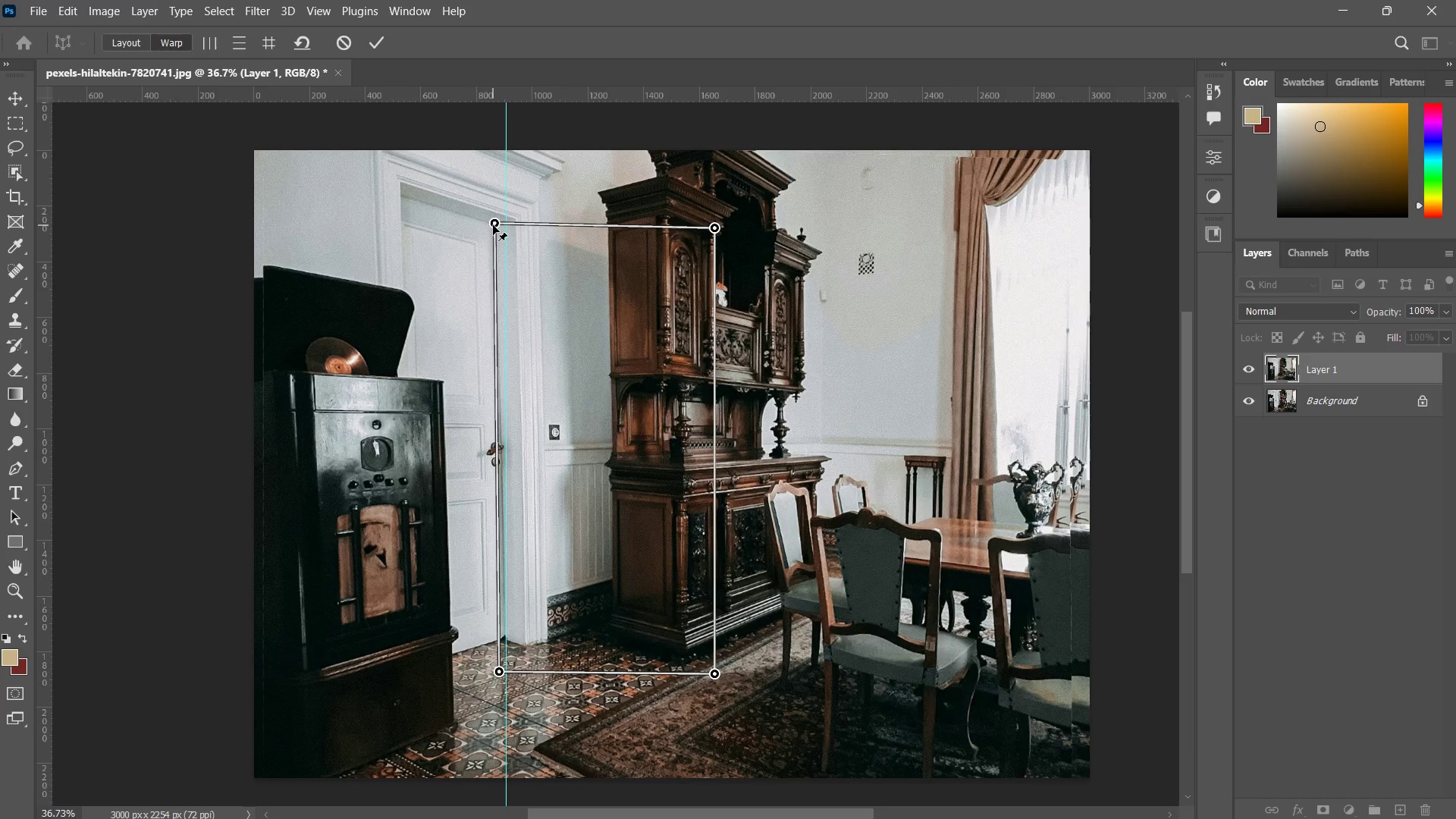 
left_click_drag(start_coordinate=[494, 223], to_coordinate=[502, 225])
 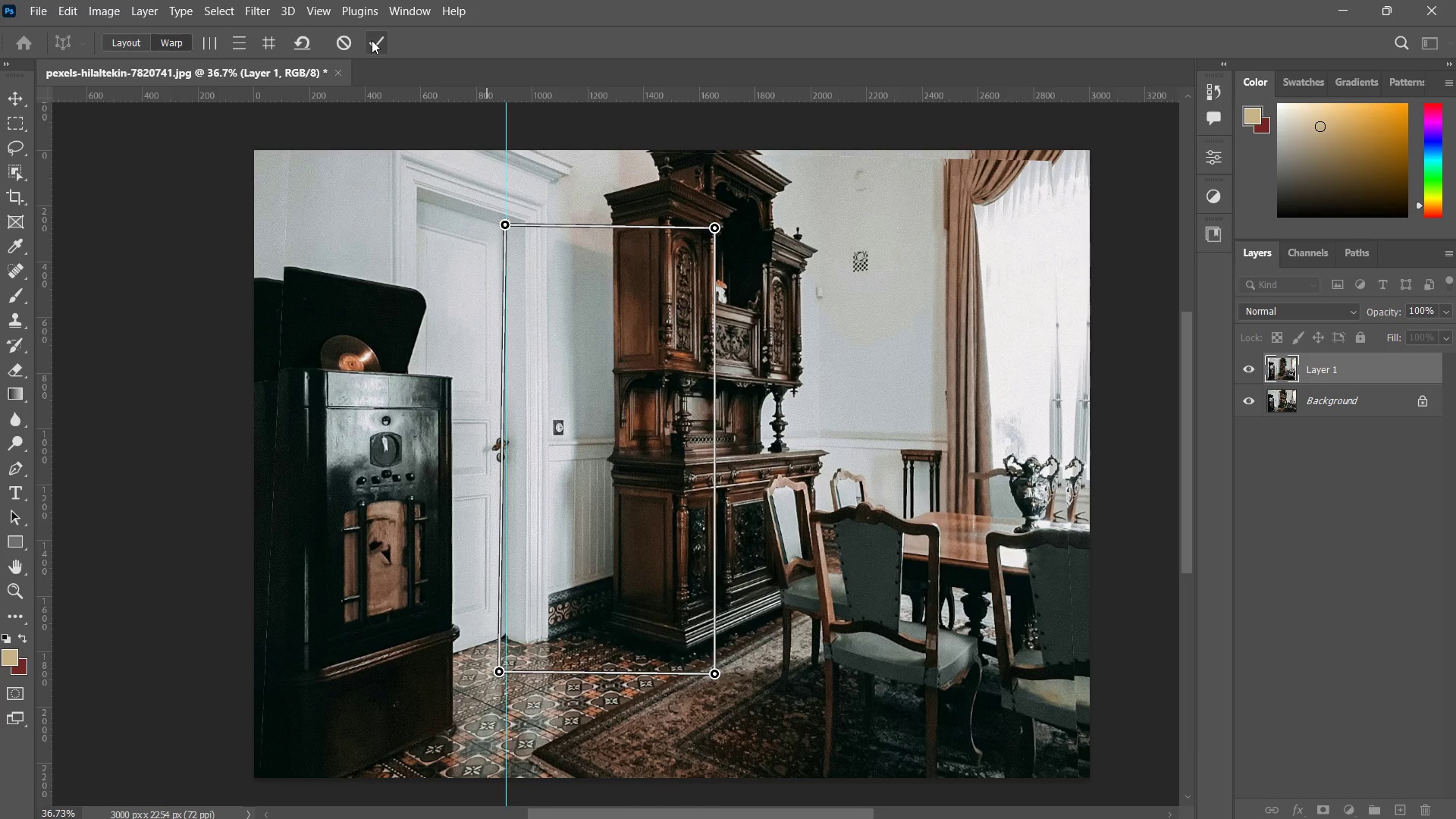 
wait(8.78)
 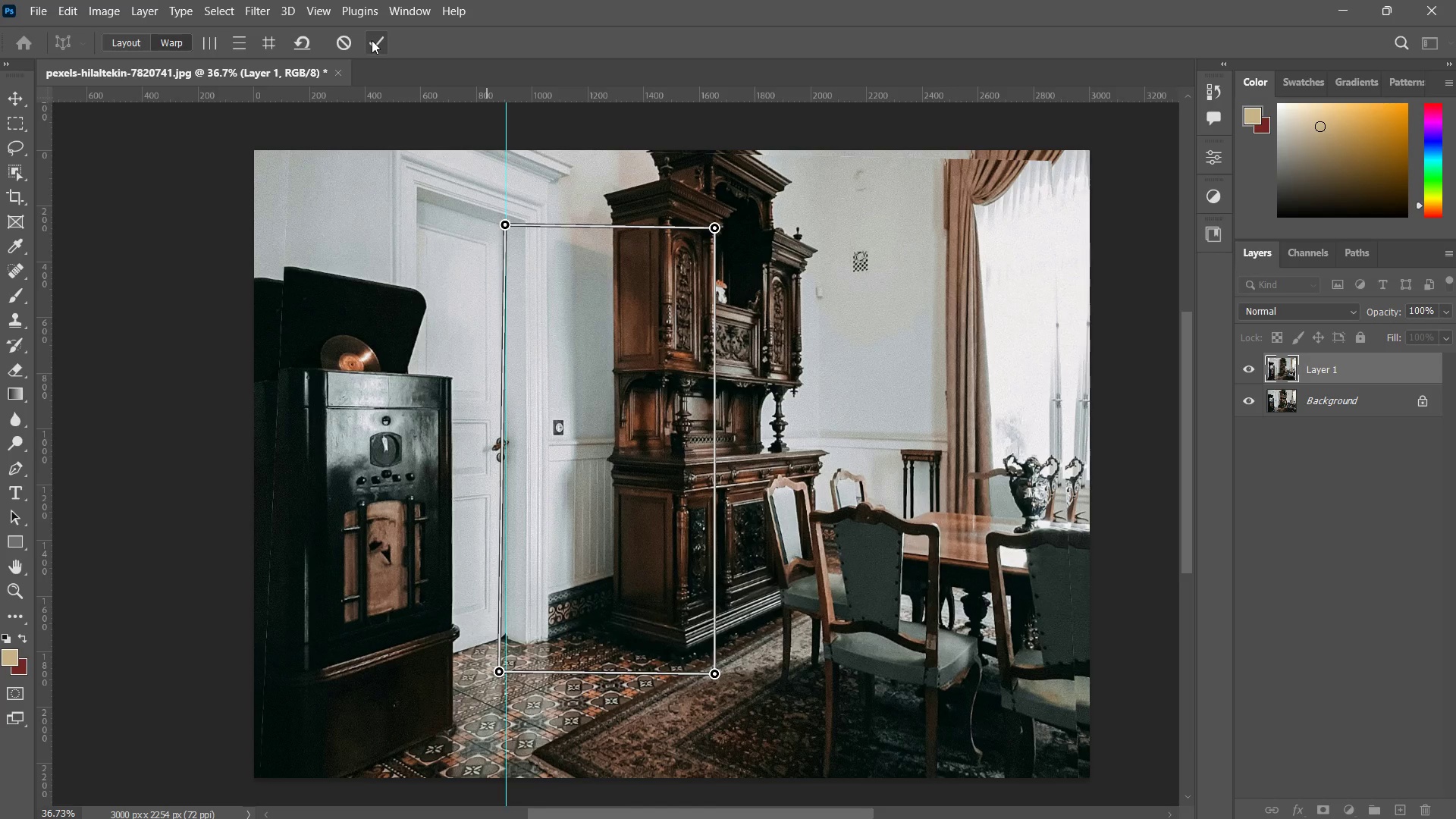 
left_click([1250, 364])
 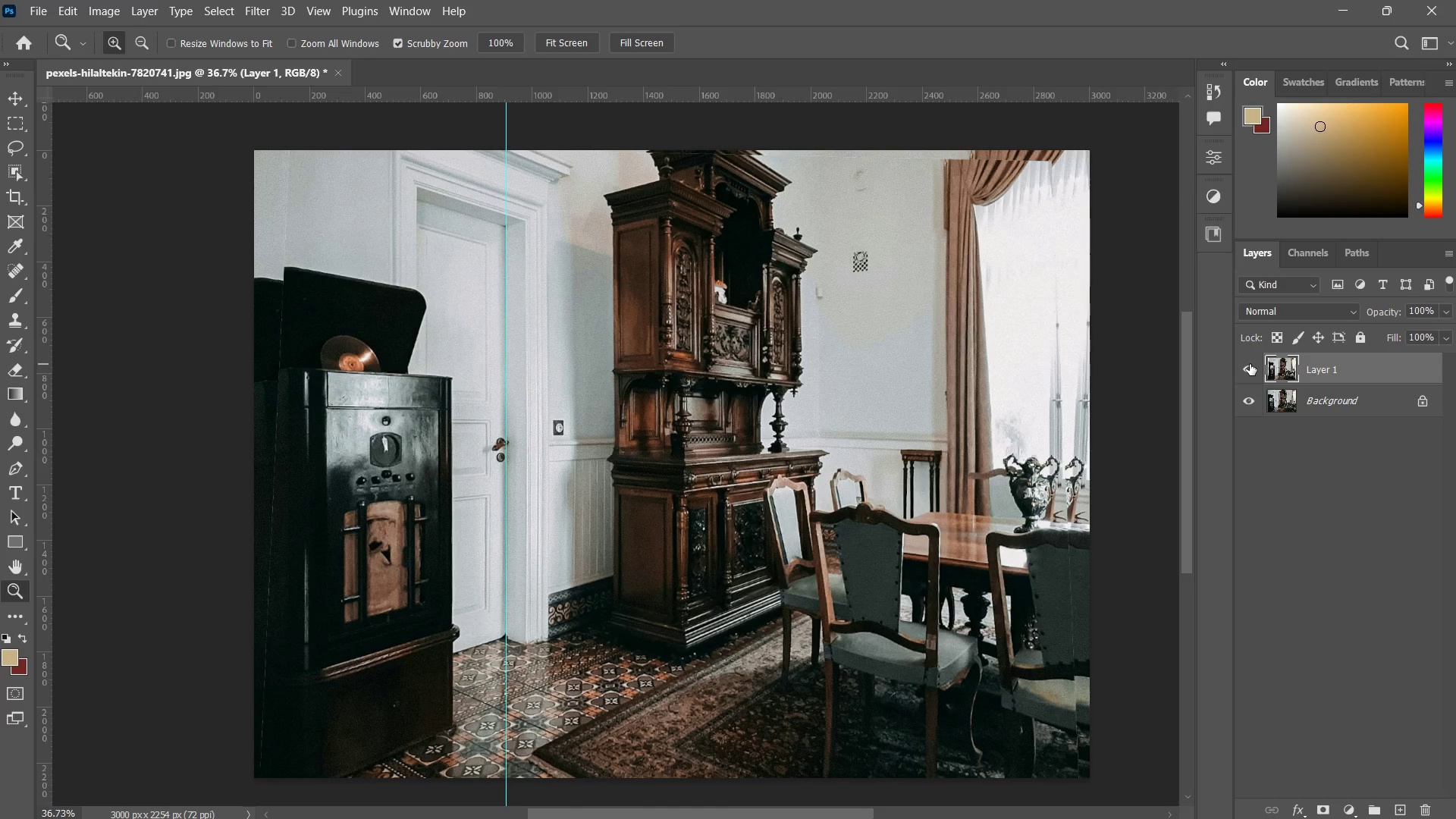 
left_click([1250, 364])
 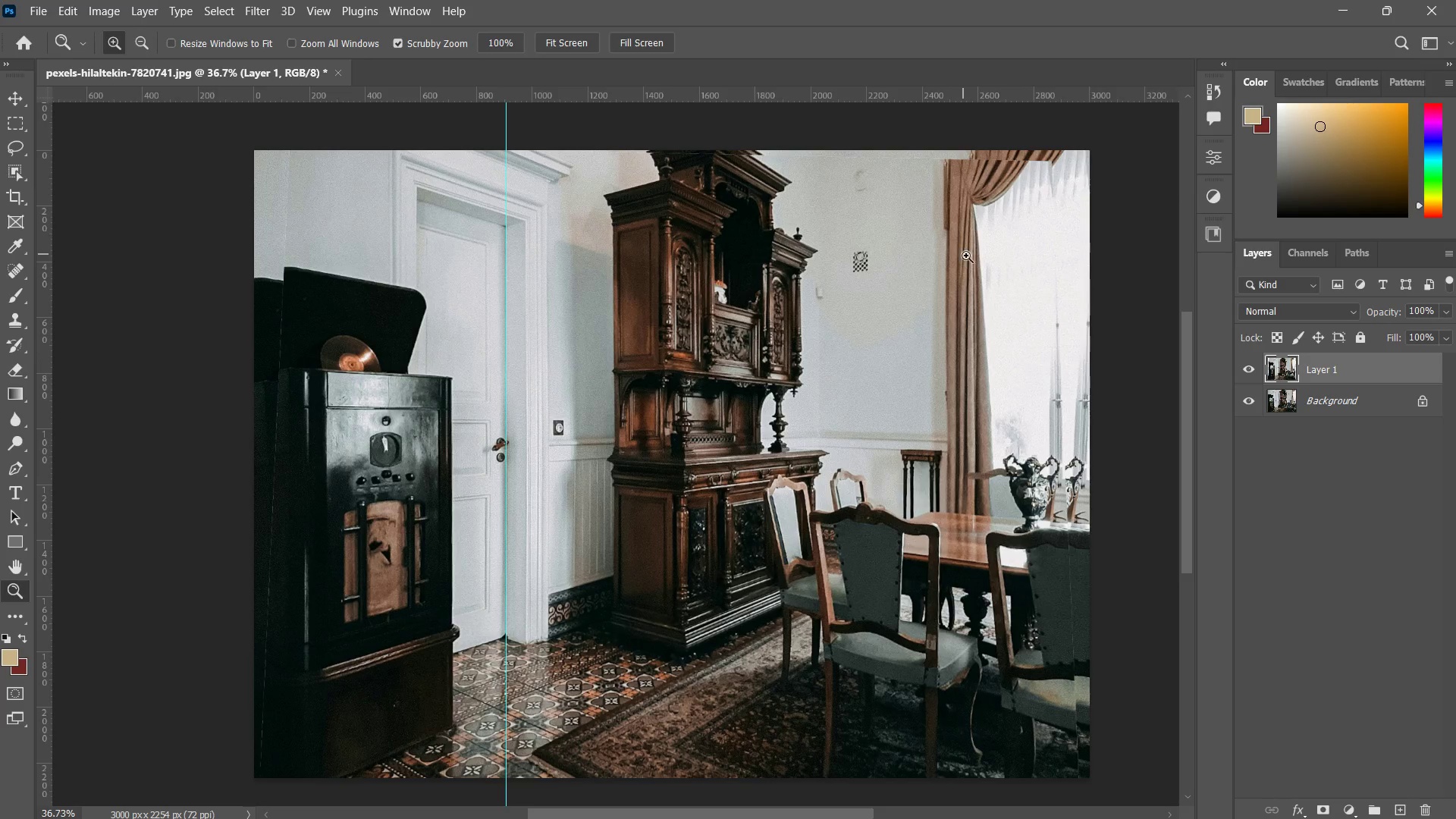 
key(V)
 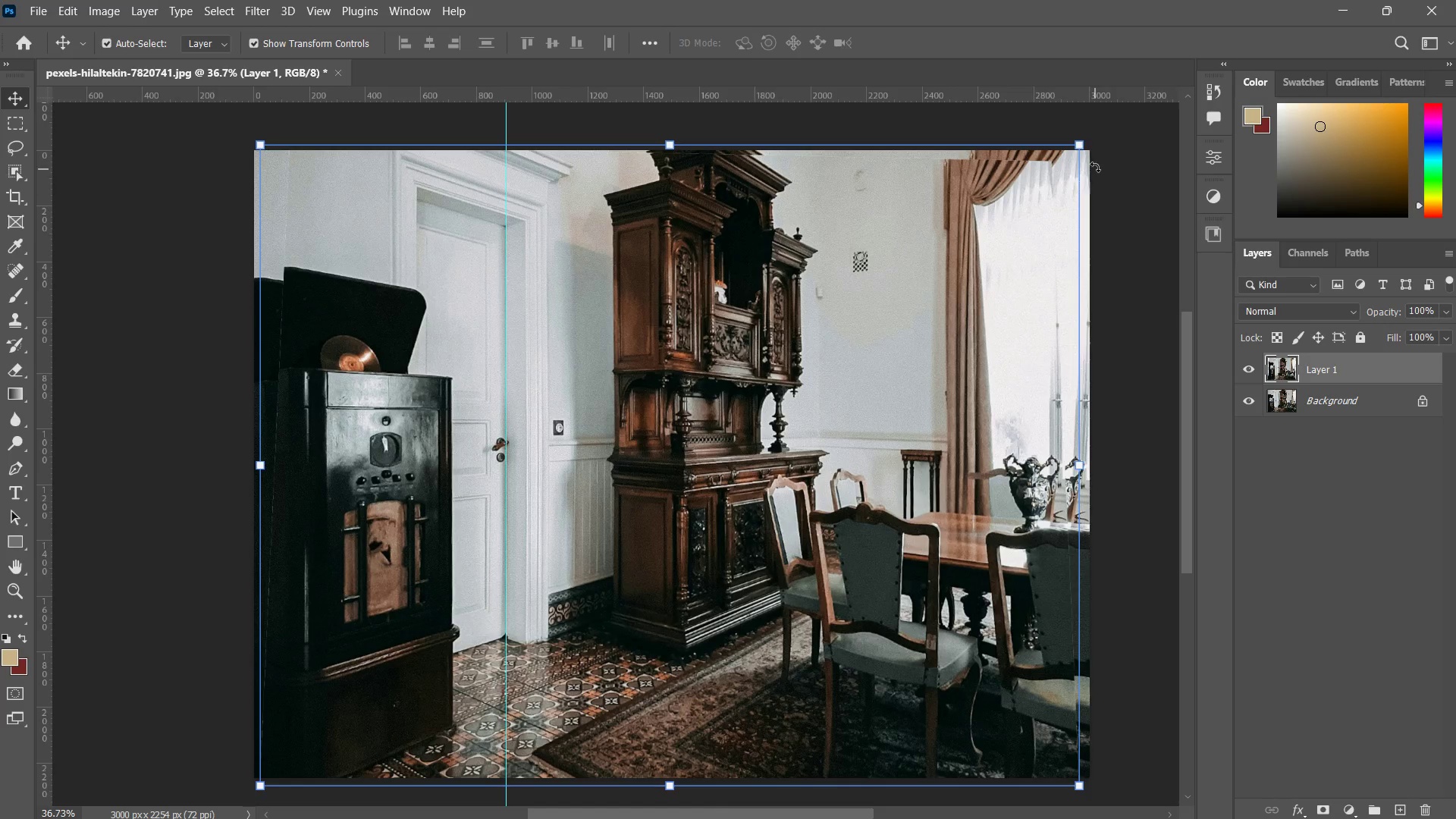 
hold_key(key=AltLeft, duration=2.84)
left_click_drag(start_coordinate=[1085, 151], to_coordinate=[1133, 114])
 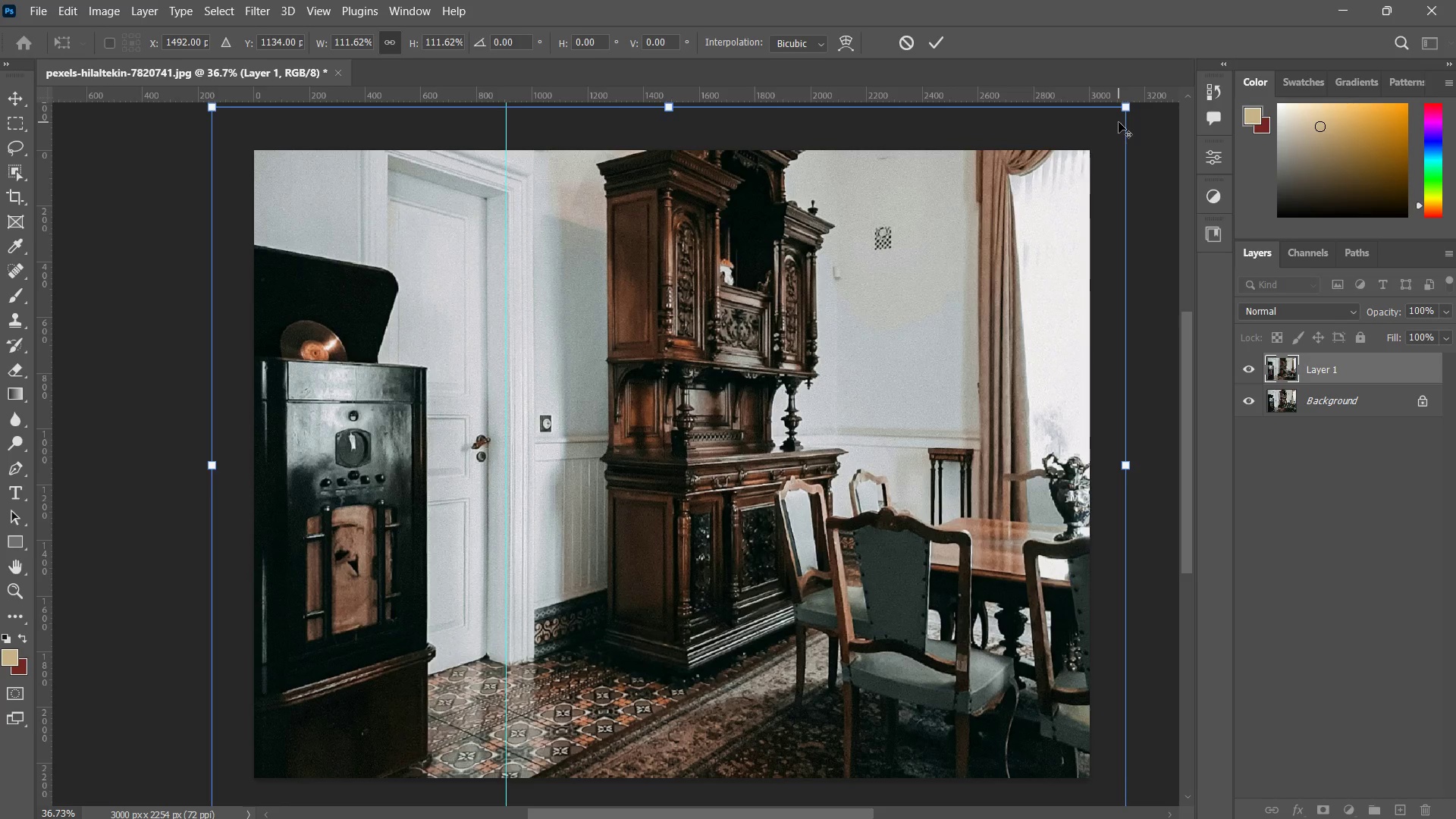 
key(Control+ControlLeft)
 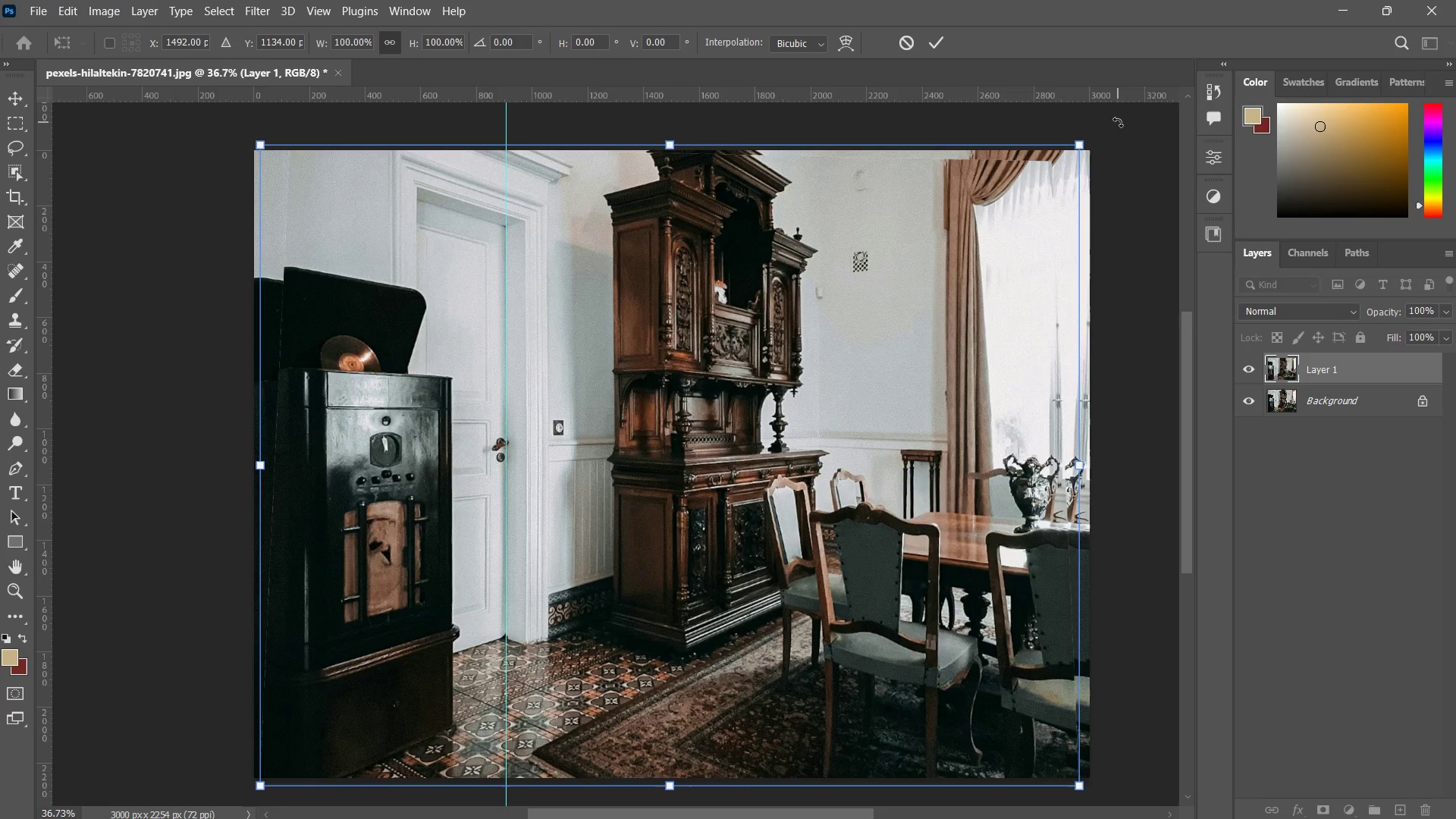 
key(Control+Z)
 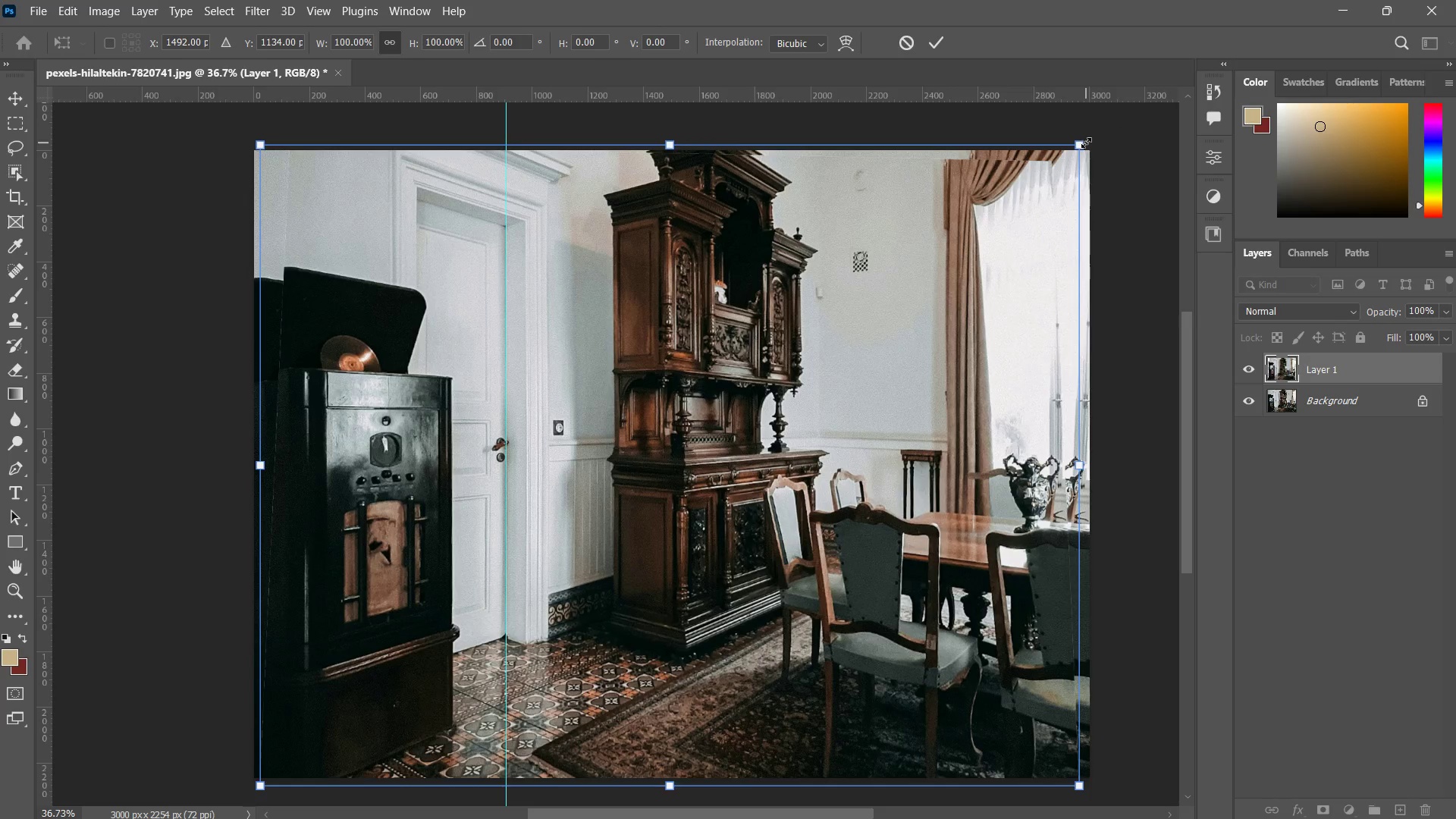 
hold_key(key=AltLeft, duration=2.23)
left_click_drag(start_coordinate=[1085, 144], to_coordinate=[1134, 112])
 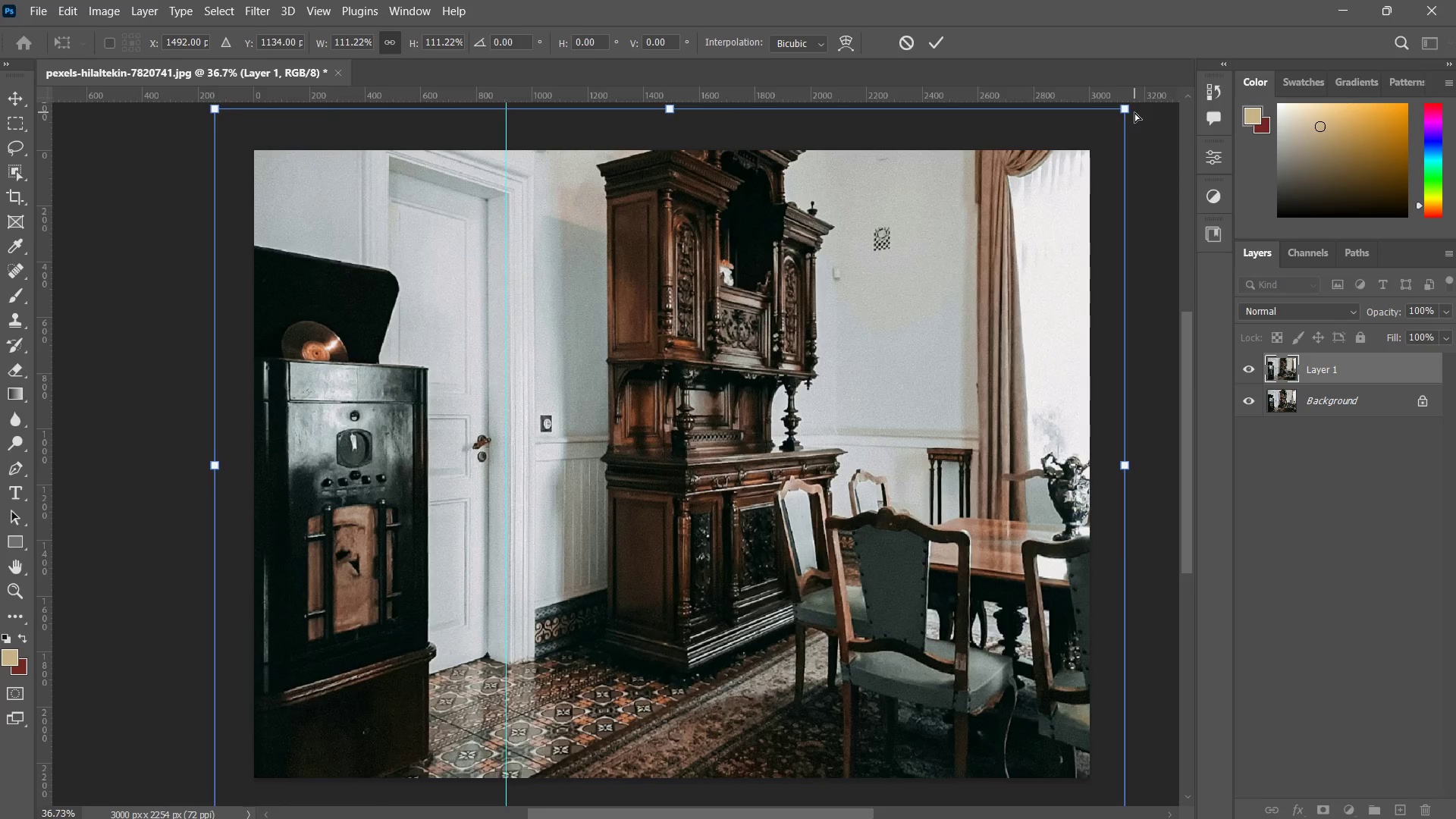 
key(Control+ControlLeft)
 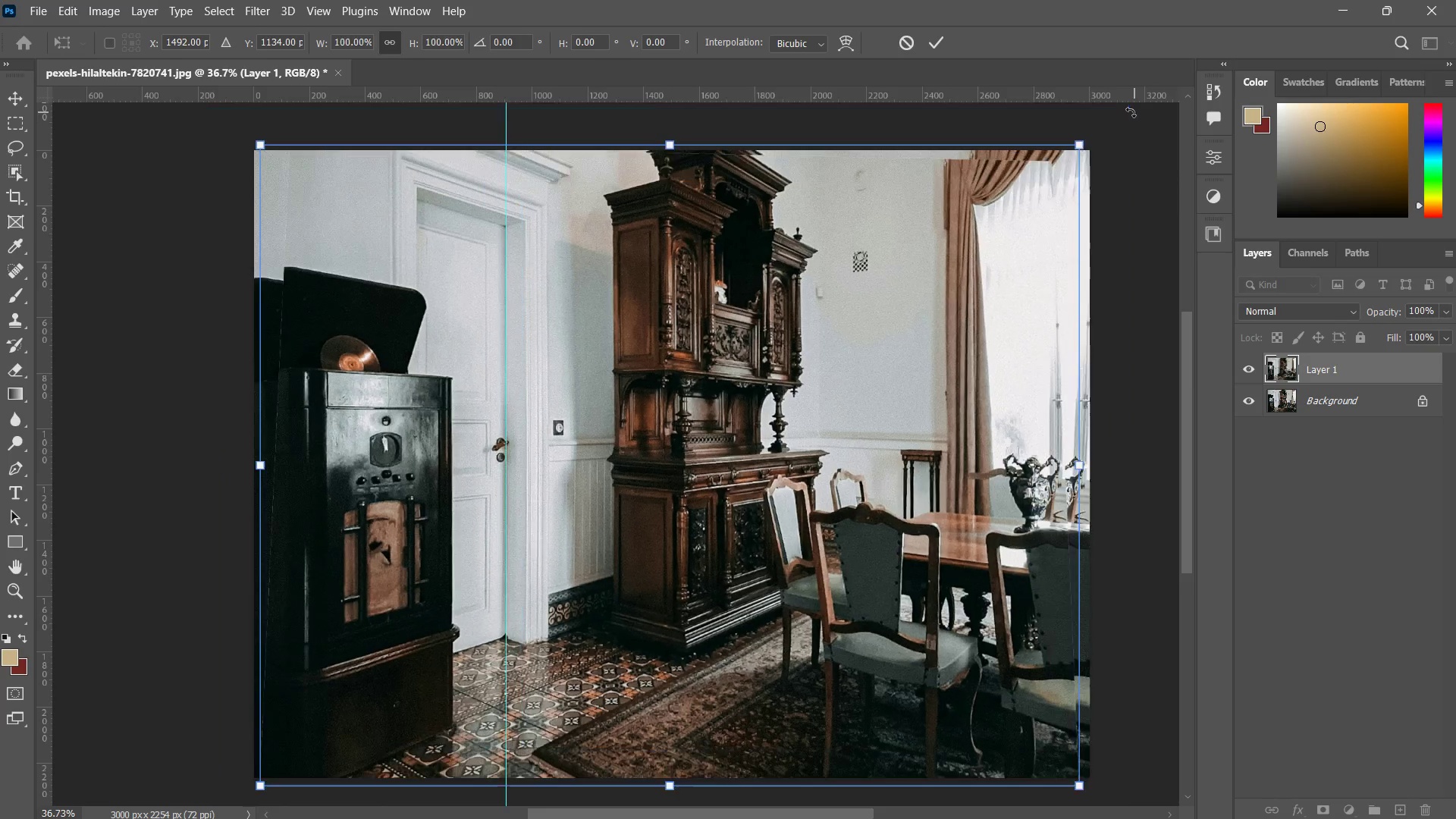 
key(Control+Z)
 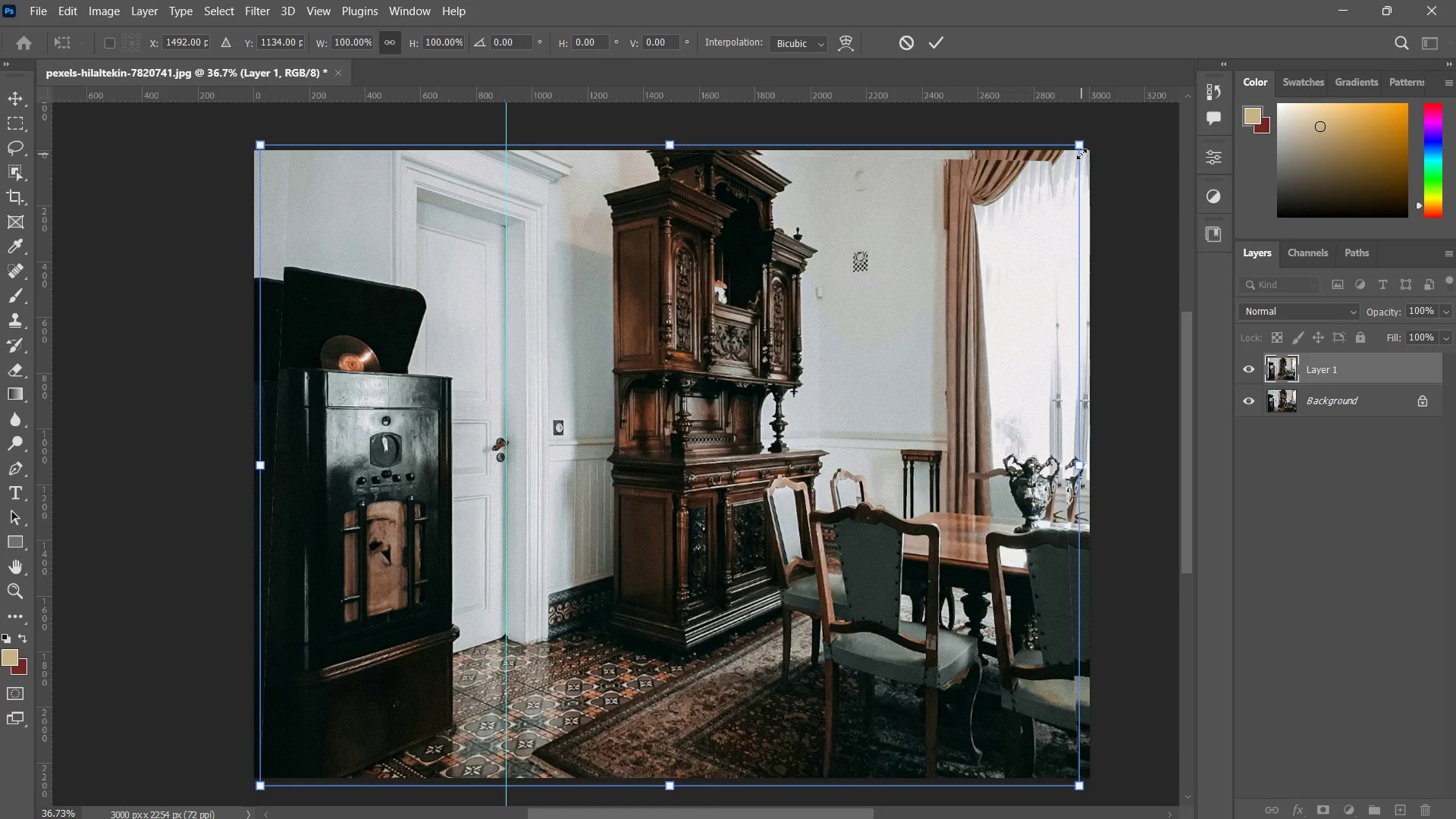 
left_click_drag(start_coordinate=[1081, 143], to_coordinate=[1112, 136])
 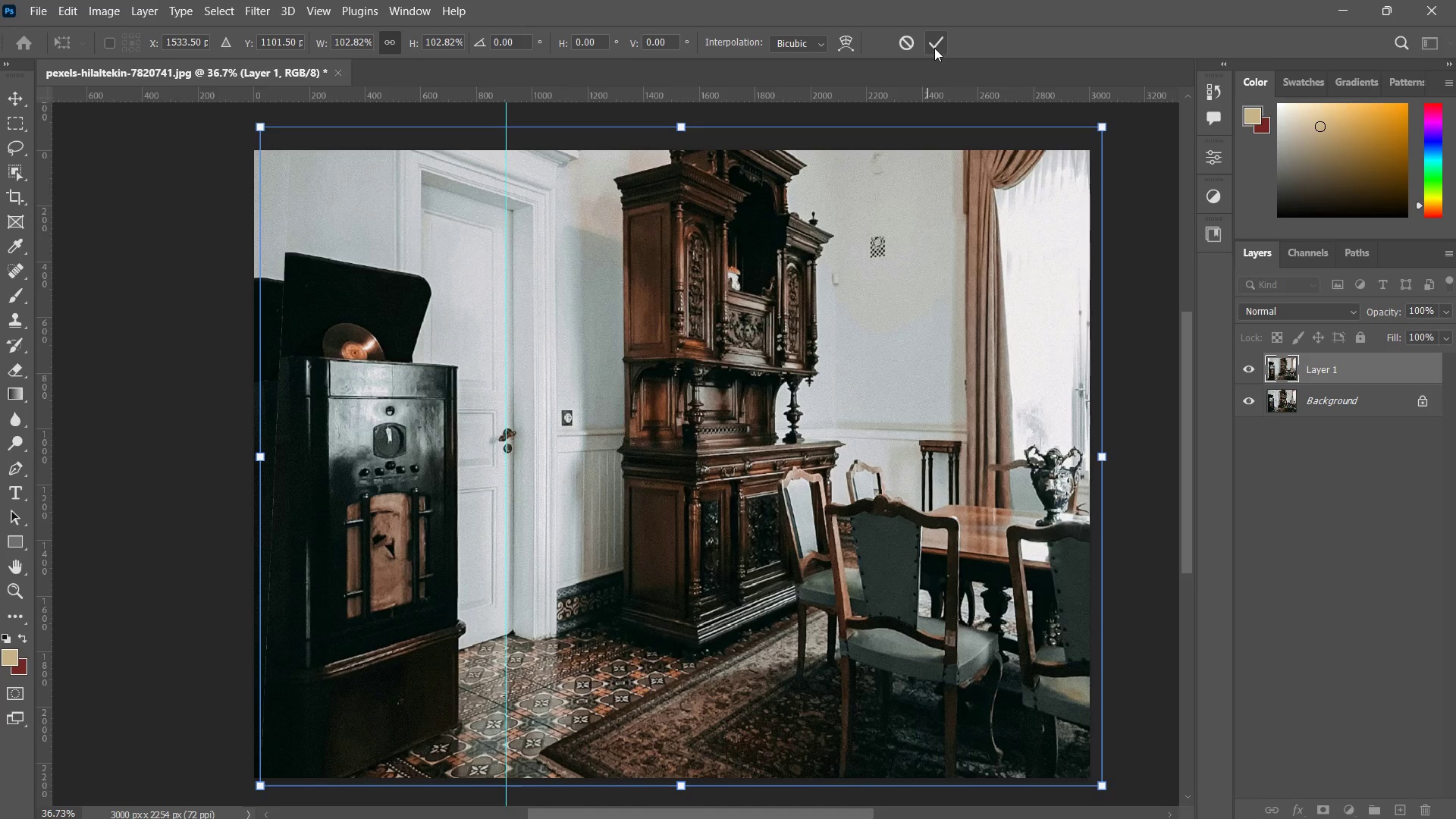 
type(ZZ)
 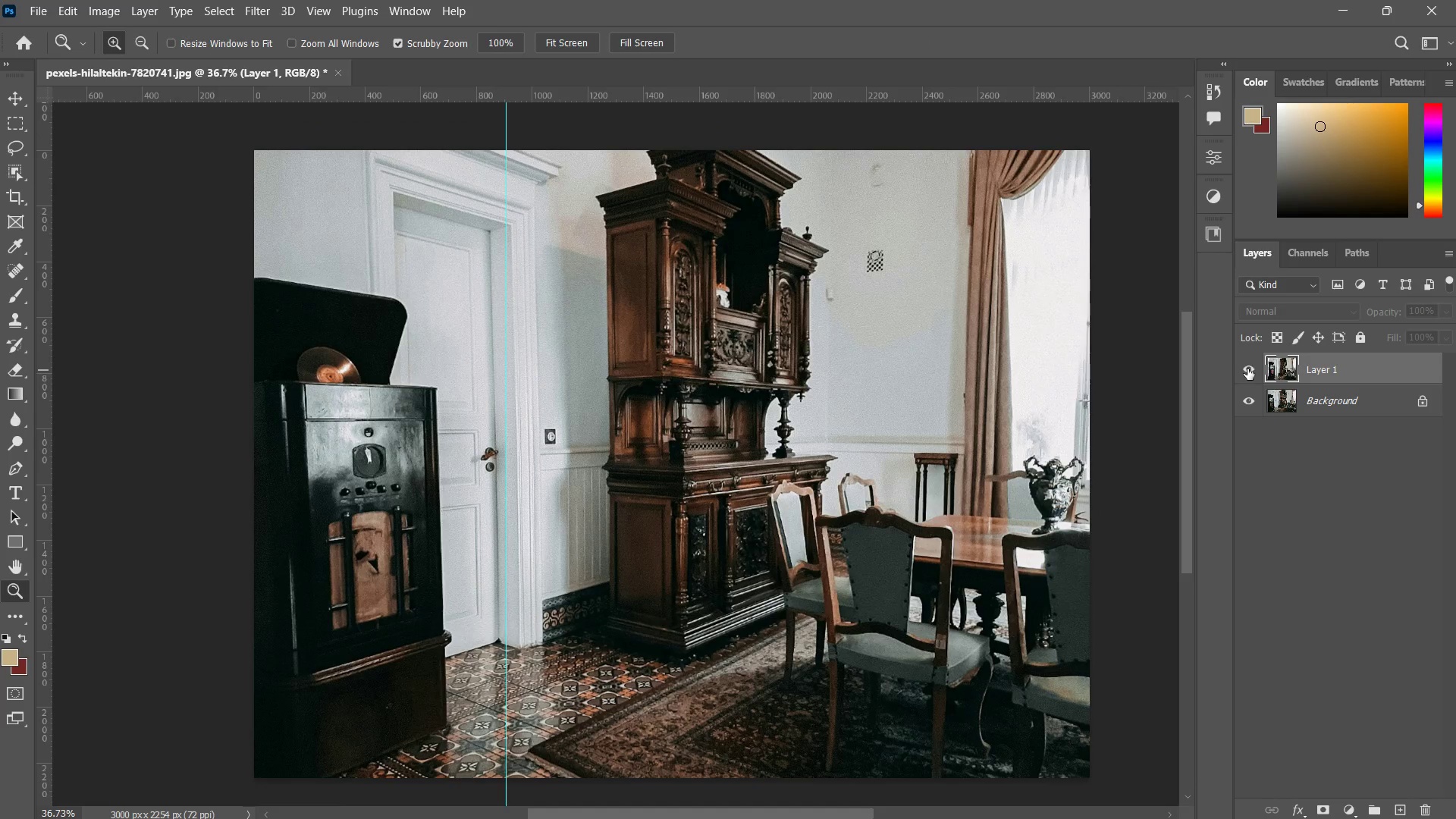 
double_click([1247, 369])
 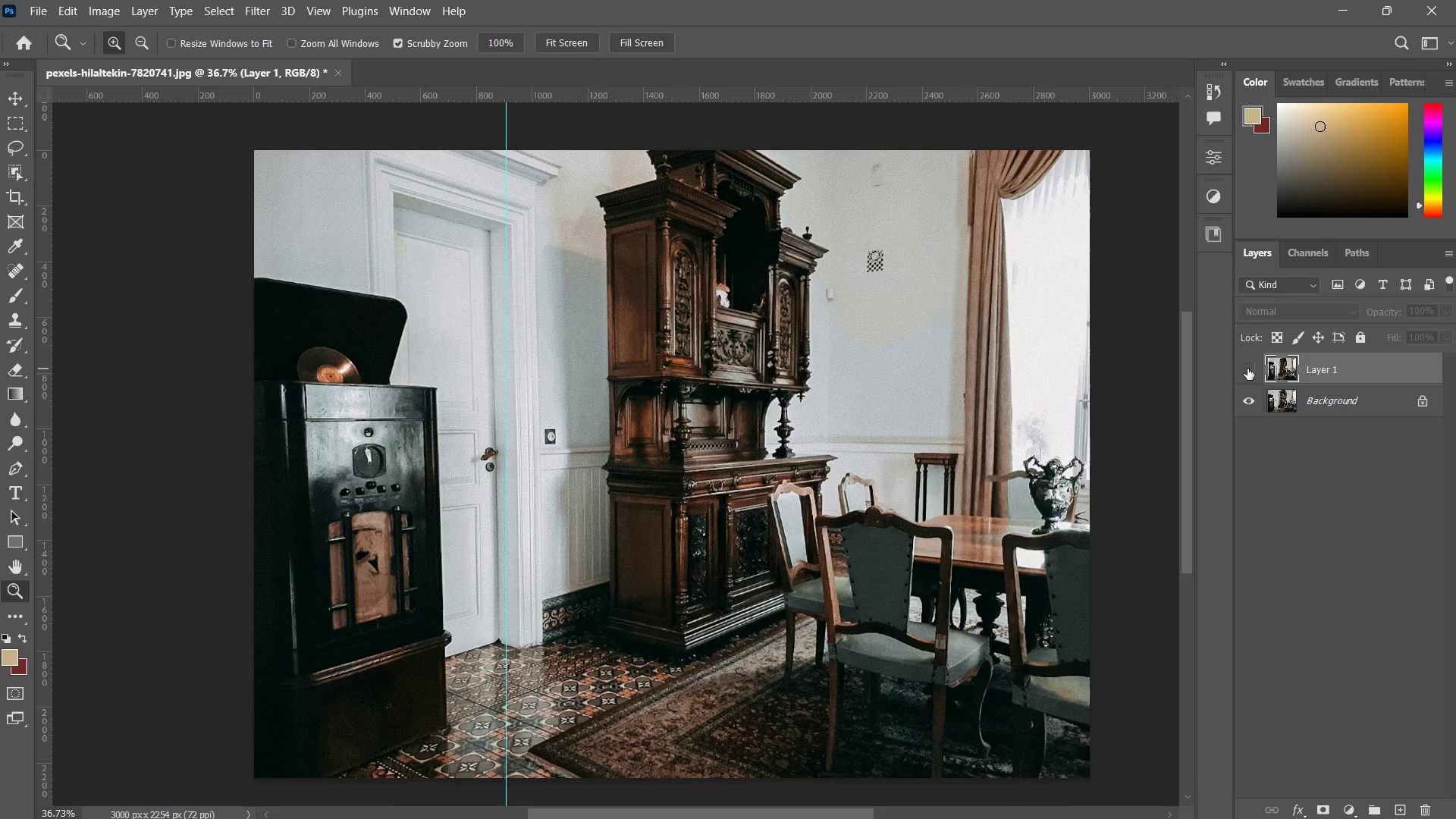 
left_click([1247, 369])
 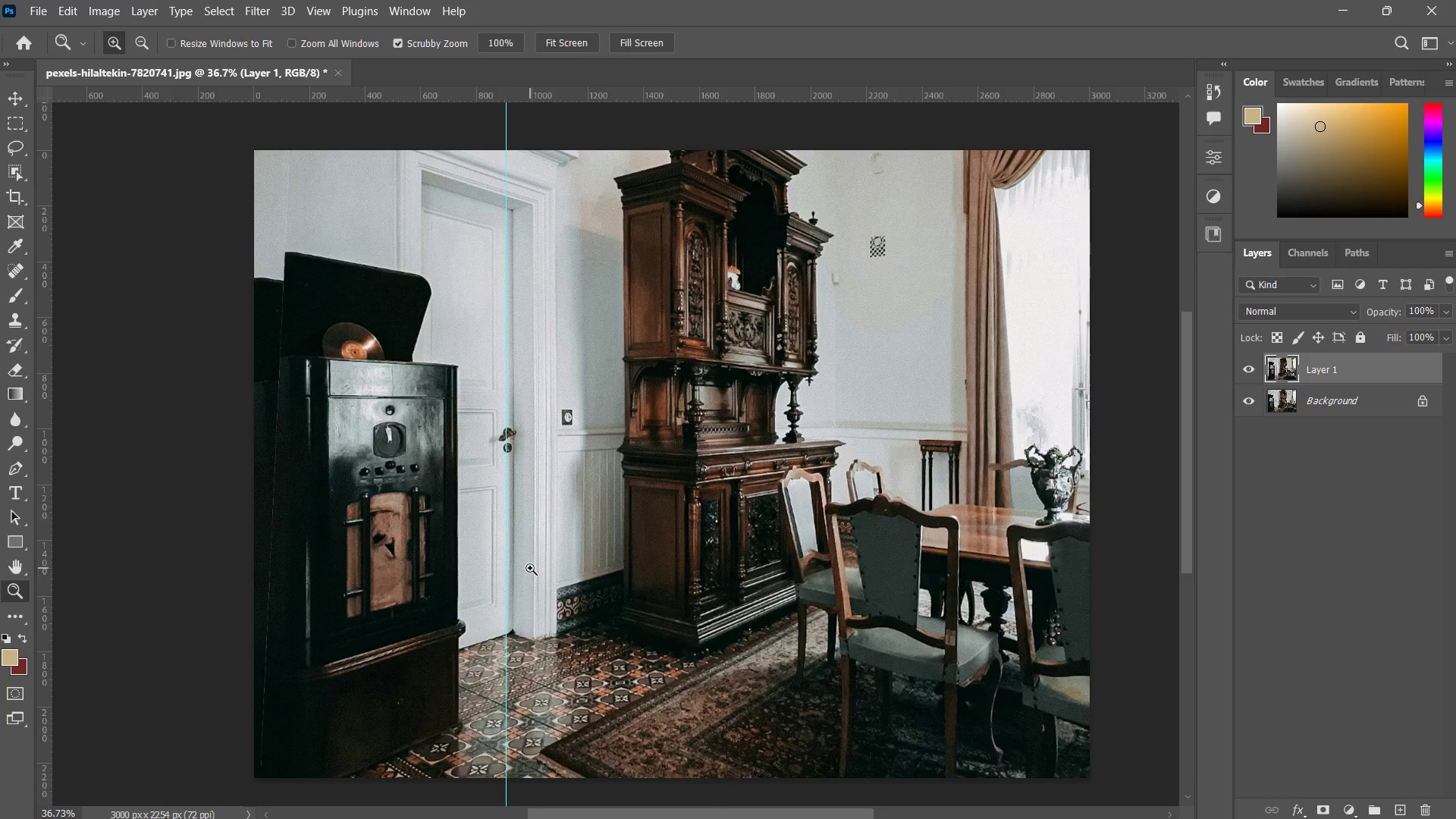 
key(V)
 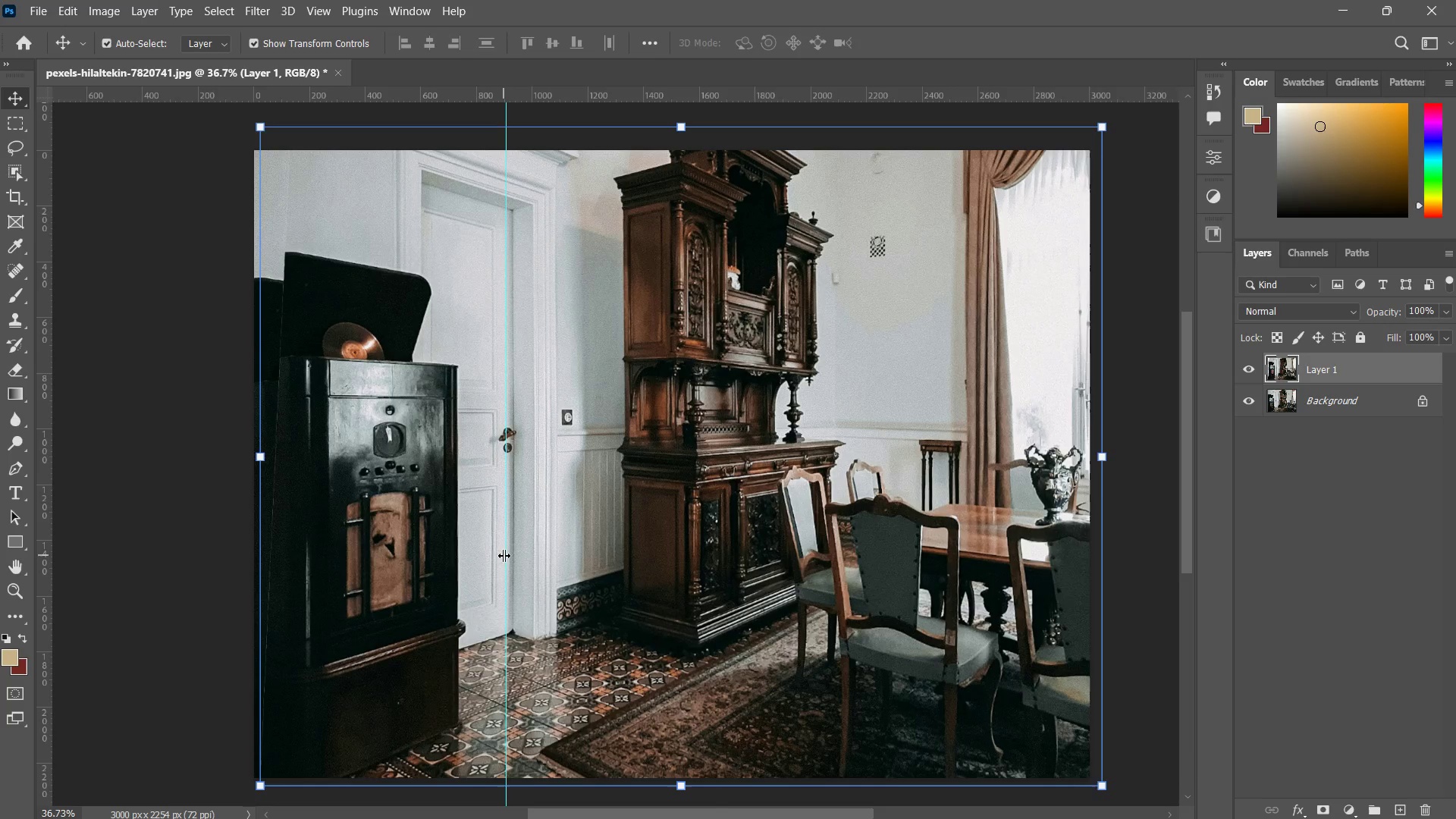 
left_click_drag(start_coordinate=[505, 555], to_coordinate=[513, 555])
 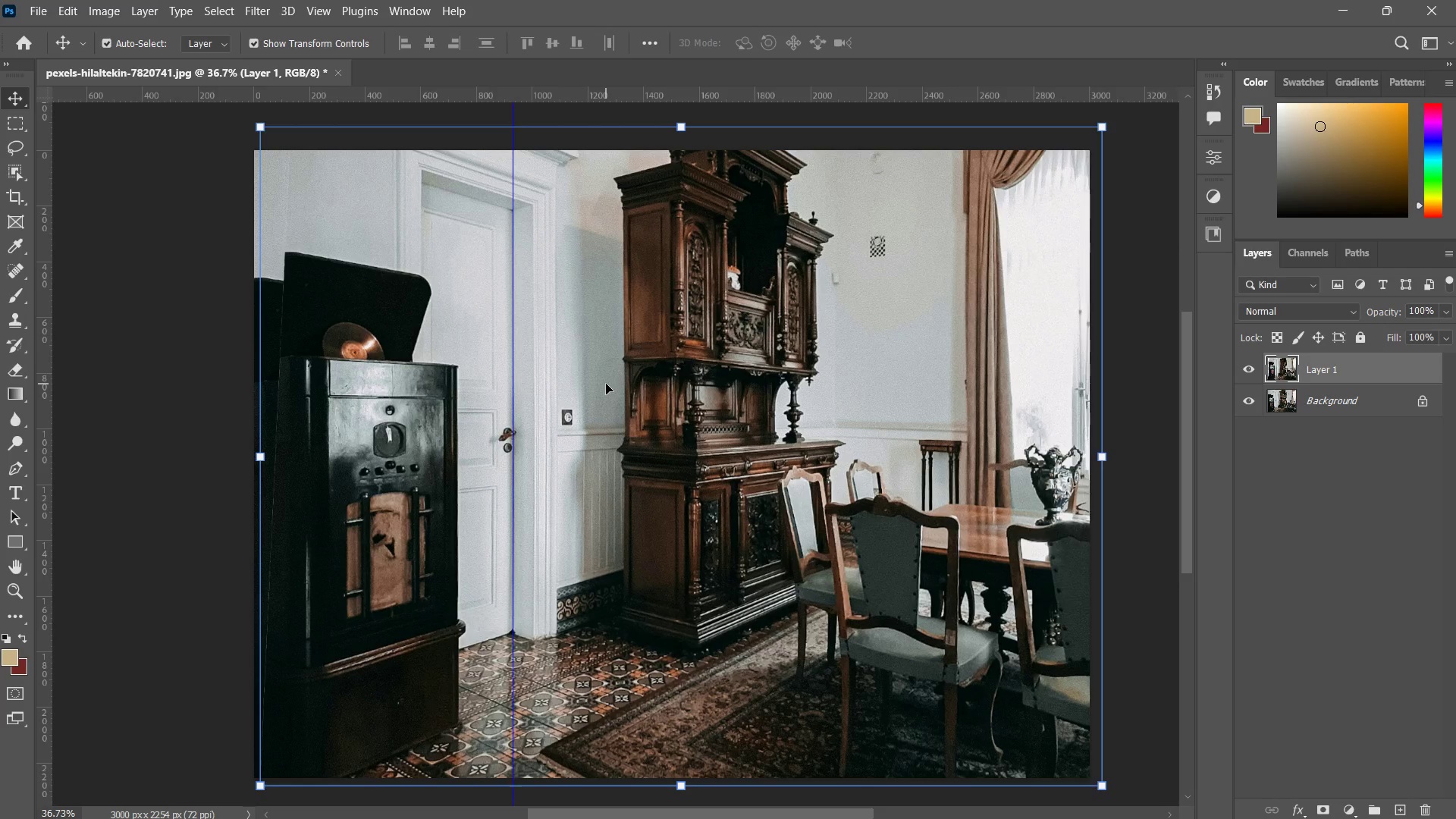 
wait(16.36)
 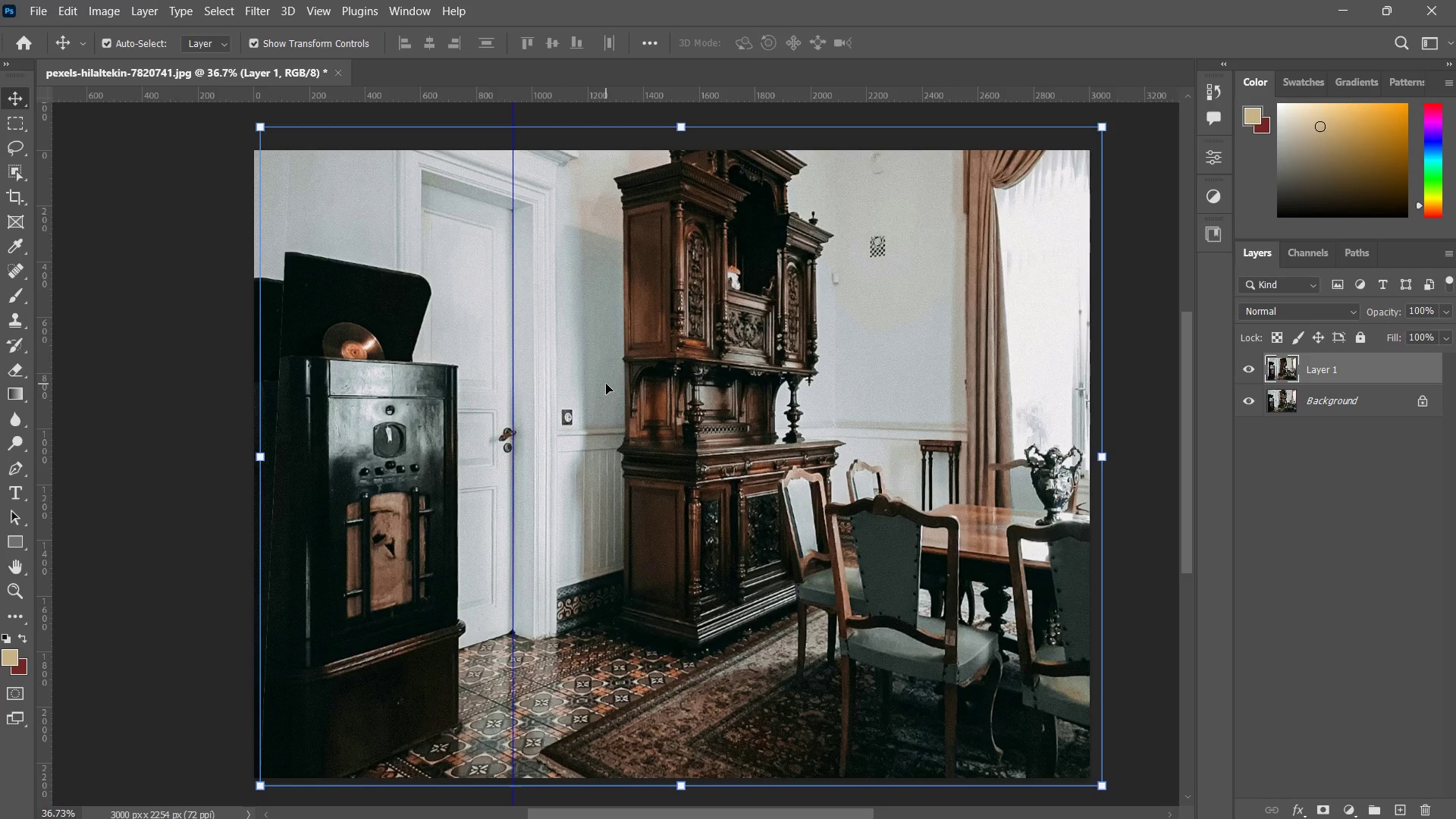 
type(ZZ ZZ)
 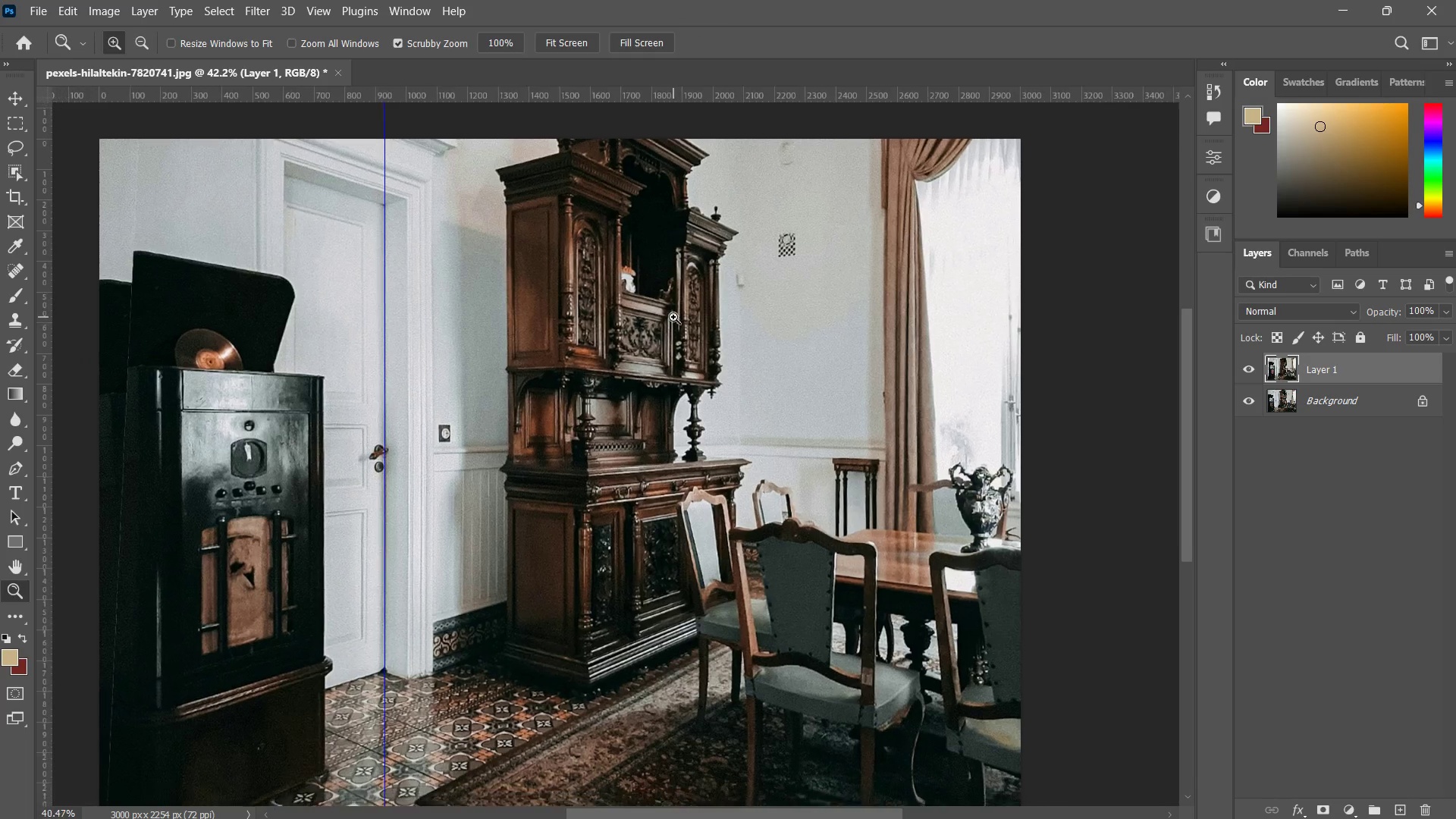 
left_click_drag(start_coordinate=[722, 455], to_coordinate=[714, 477])
 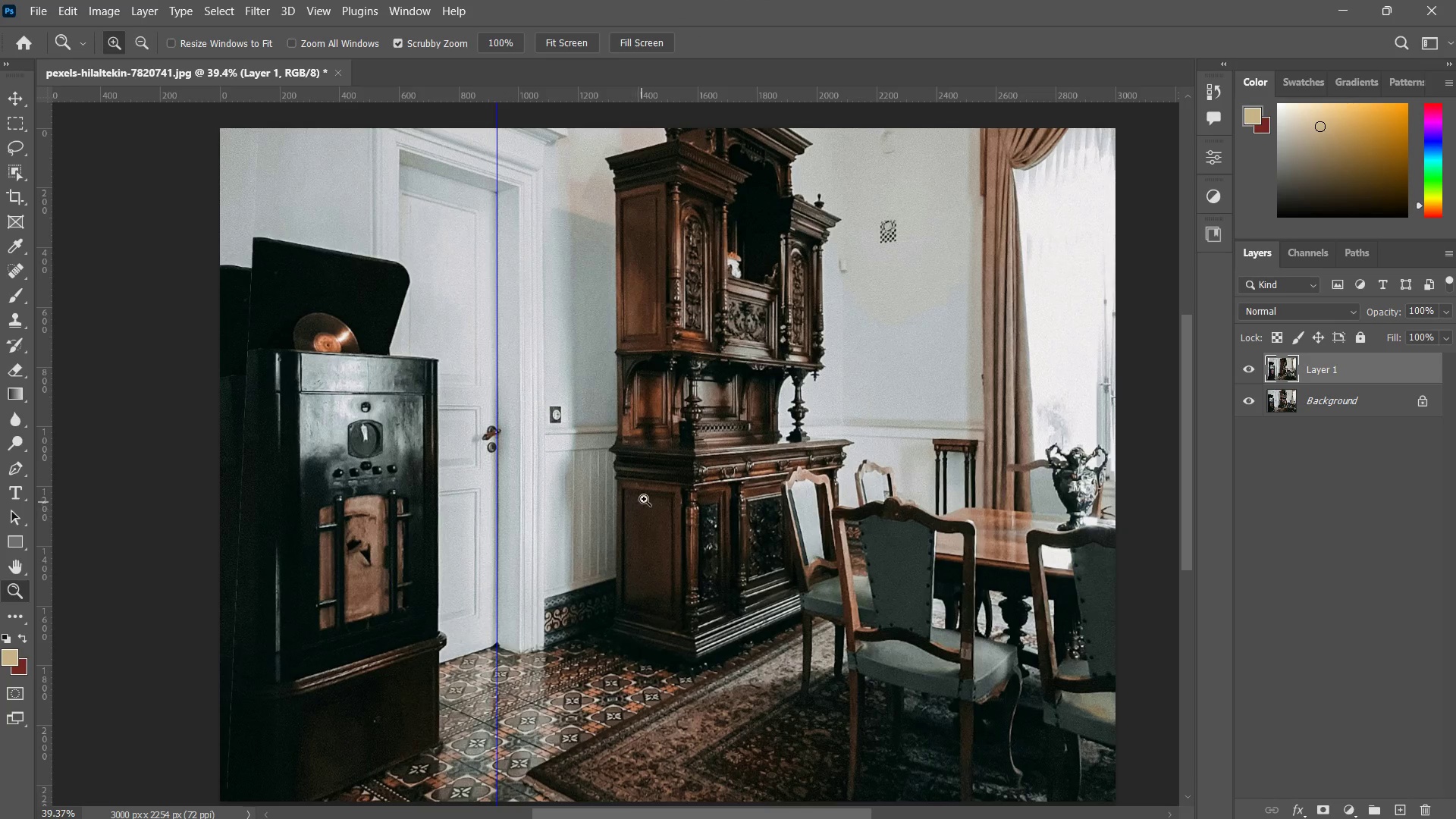 
left_click_drag(start_coordinate=[638, 499], to_coordinate=[616, 530])
 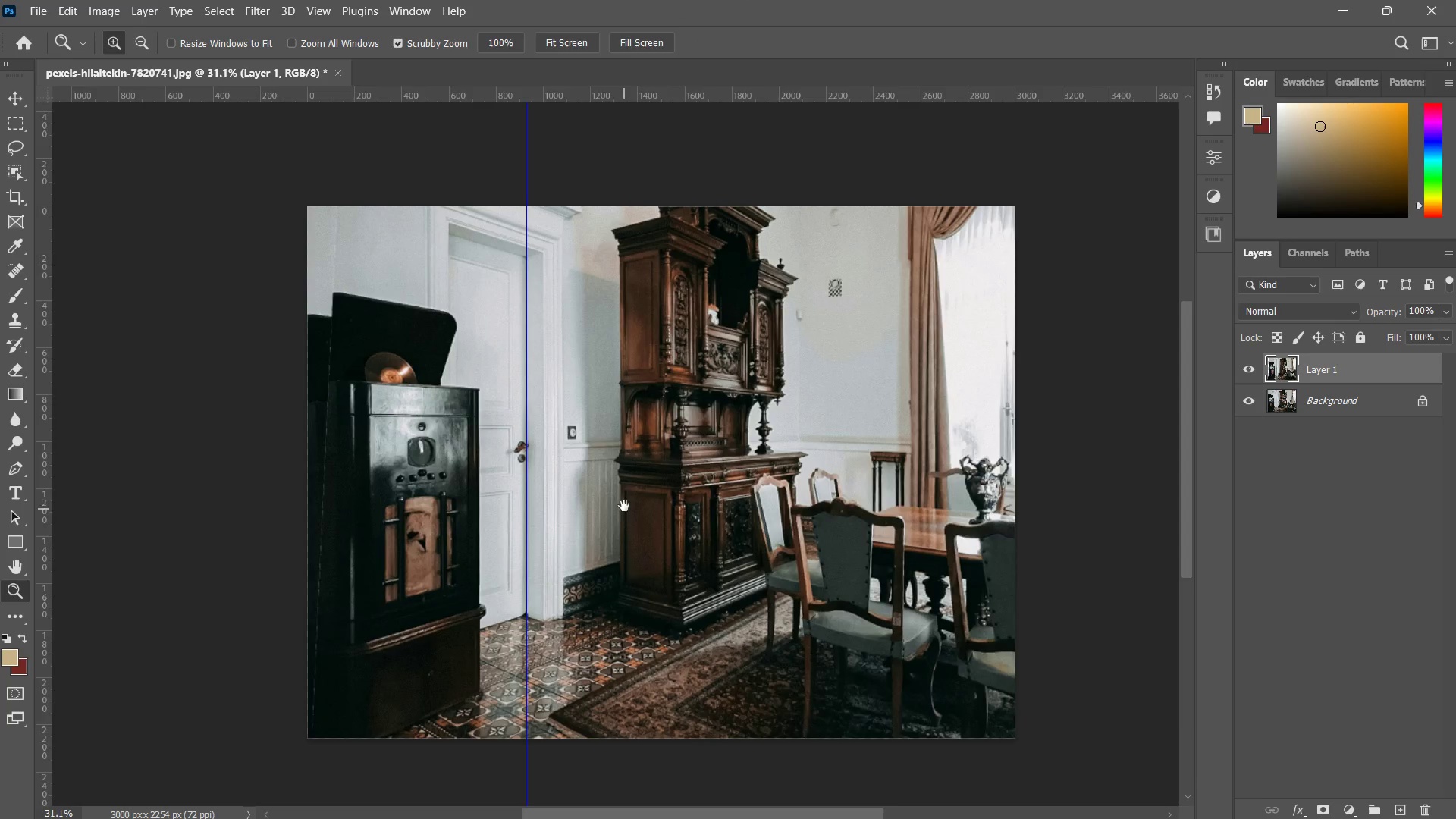 
left_click_drag(start_coordinate=[614, 493], to_coordinate=[587, 468])
 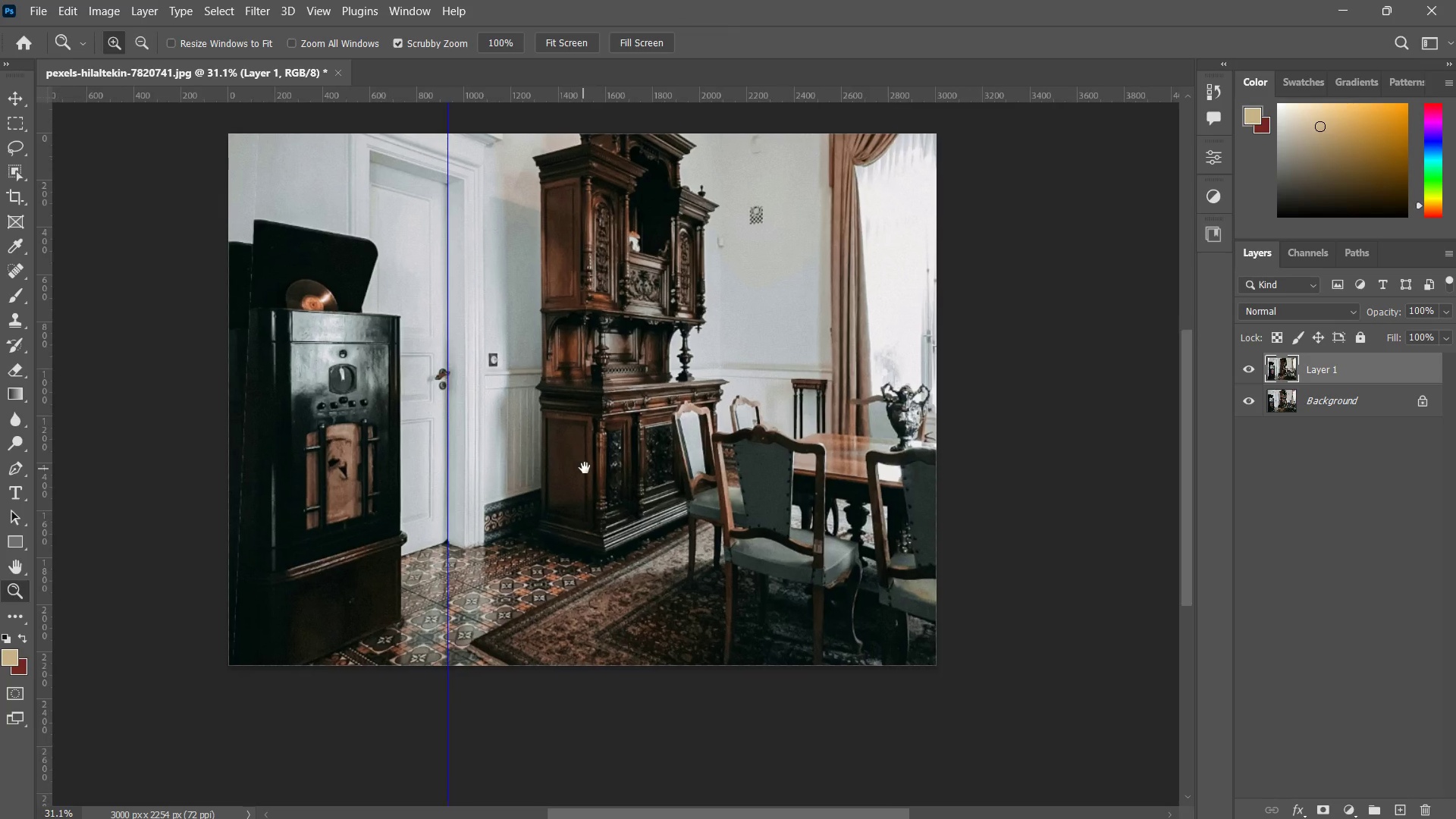 
left_click_drag(start_coordinate=[583, 469], to_coordinate=[617, 448])
 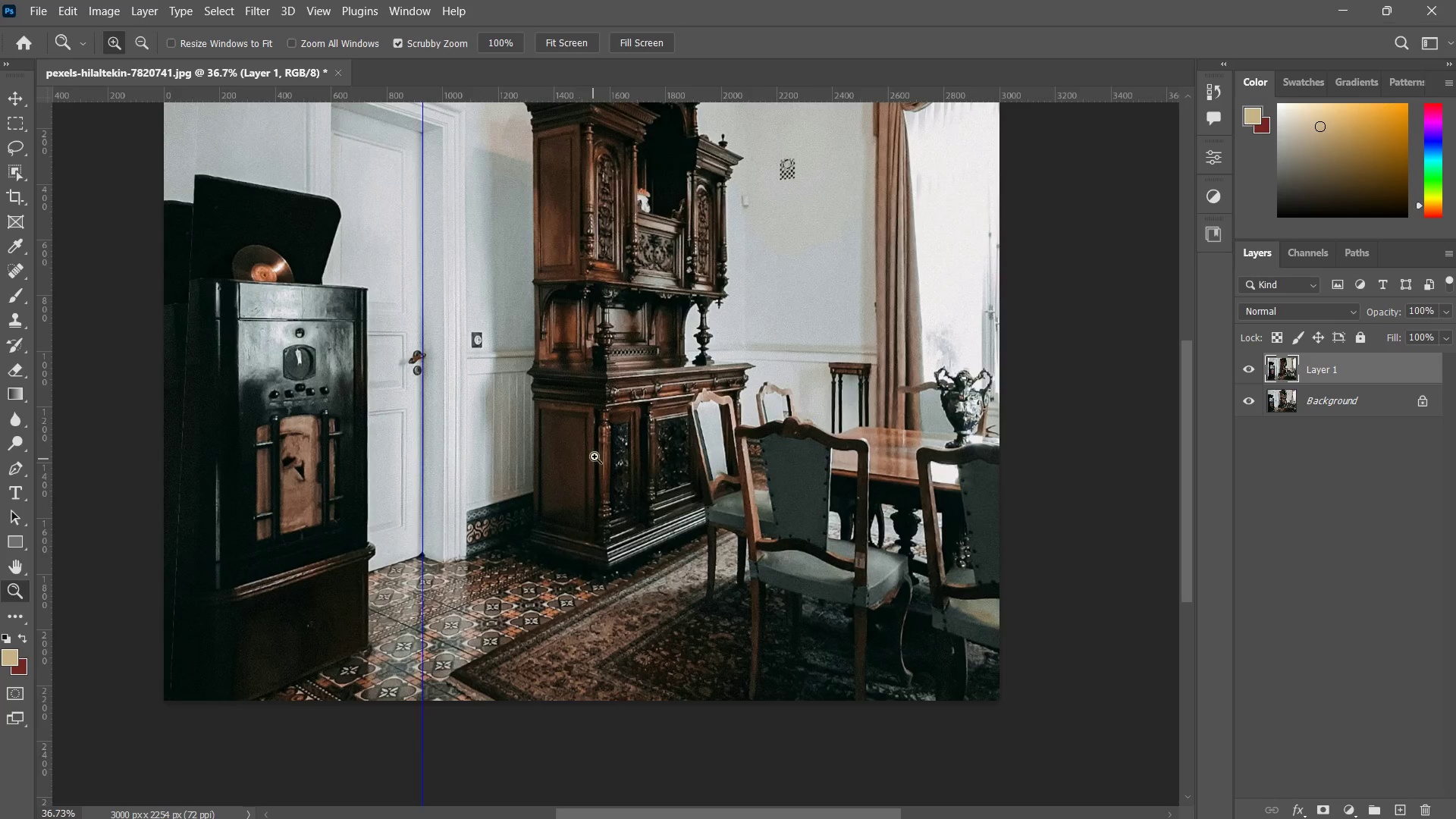 
left_click_drag(start_coordinate=[597, 451], to_coordinate=[613, 425])
 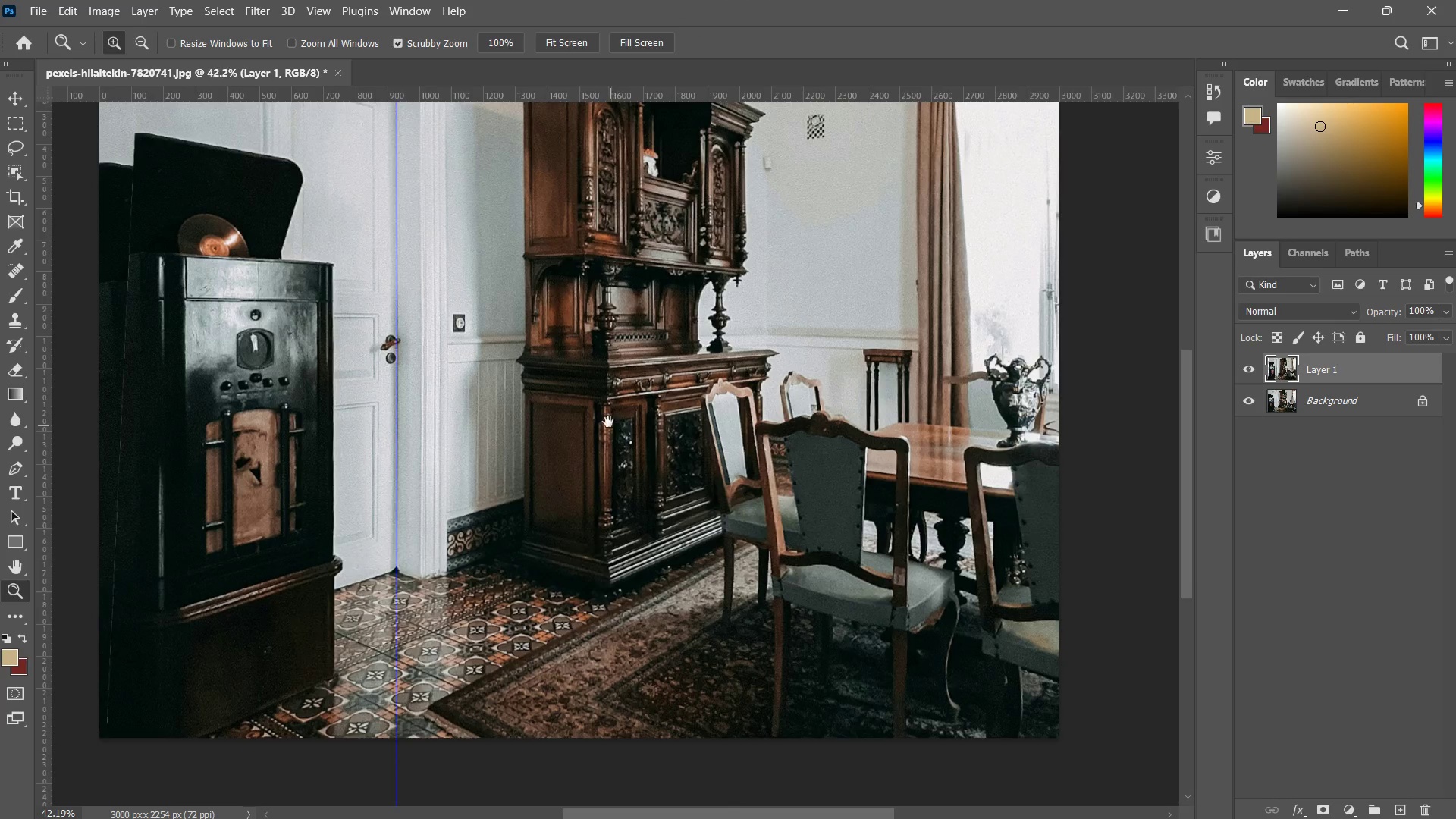 
hold_key(key=Space, duration=0.41)
 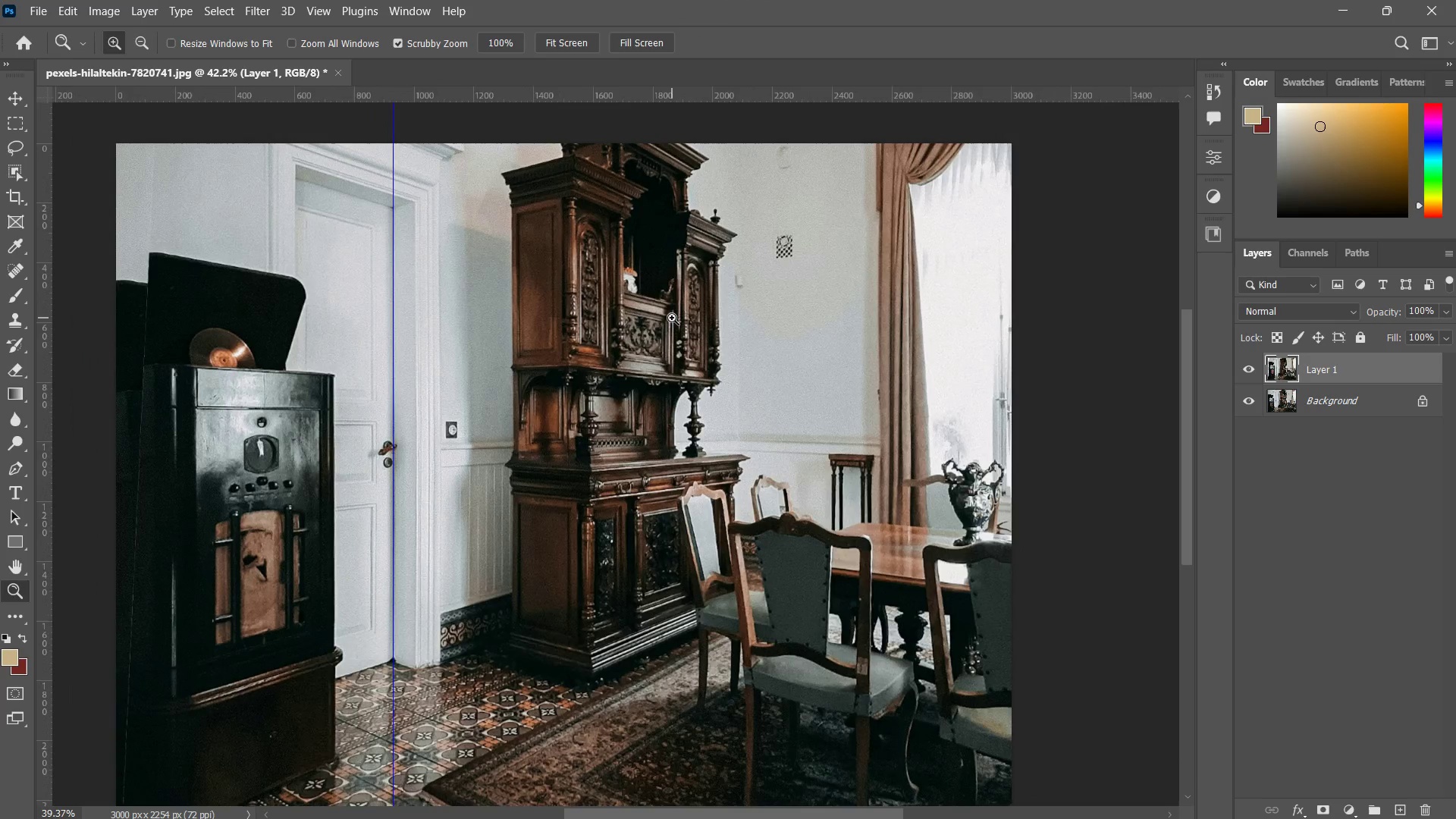 
left_click_drag(start_coordinate=[603, 384], to_coordinate=[578, 499])
 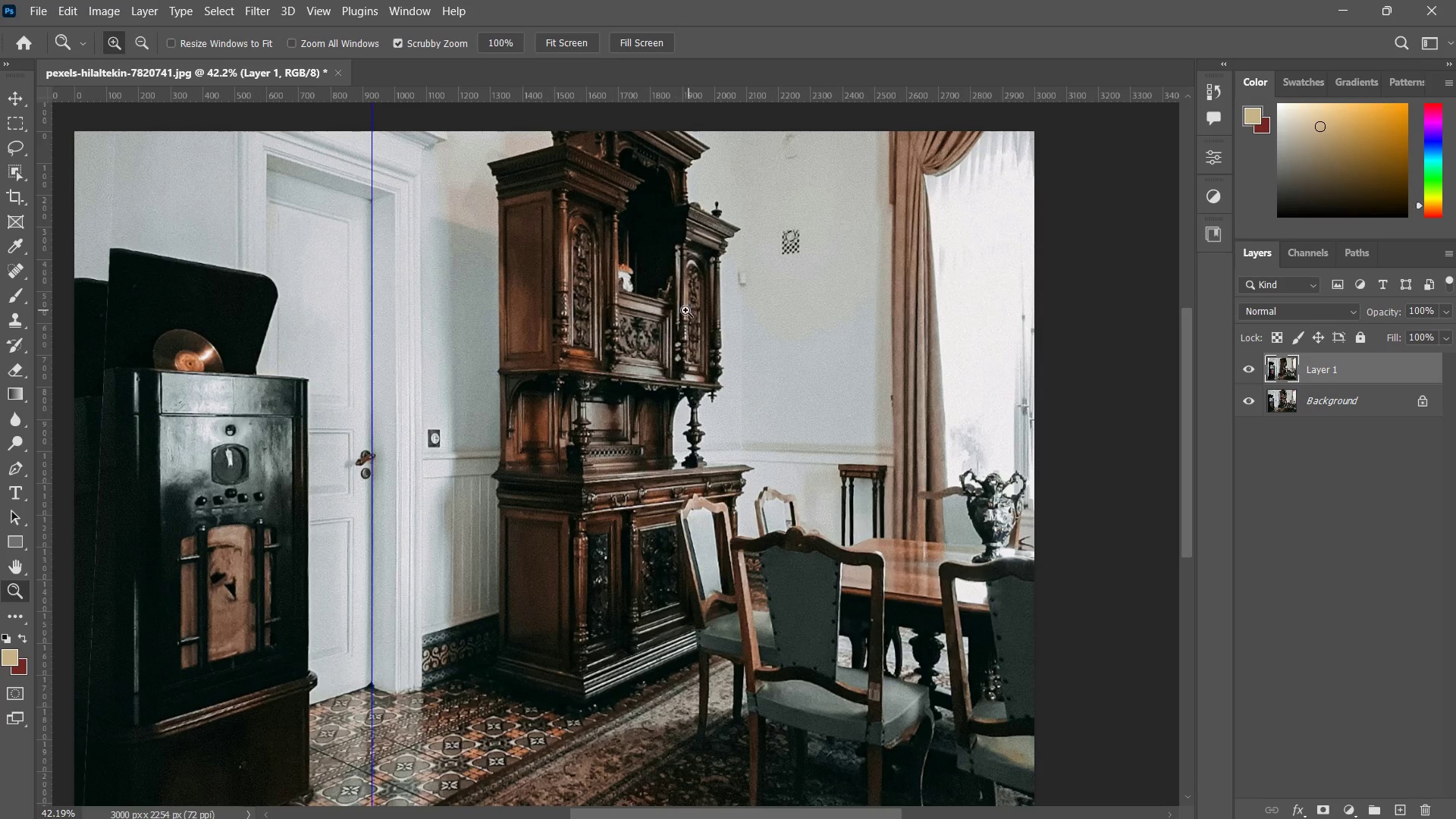 
left_click_drag(start_coordinate=[686, 310], to_coordinate=[672, 318])
 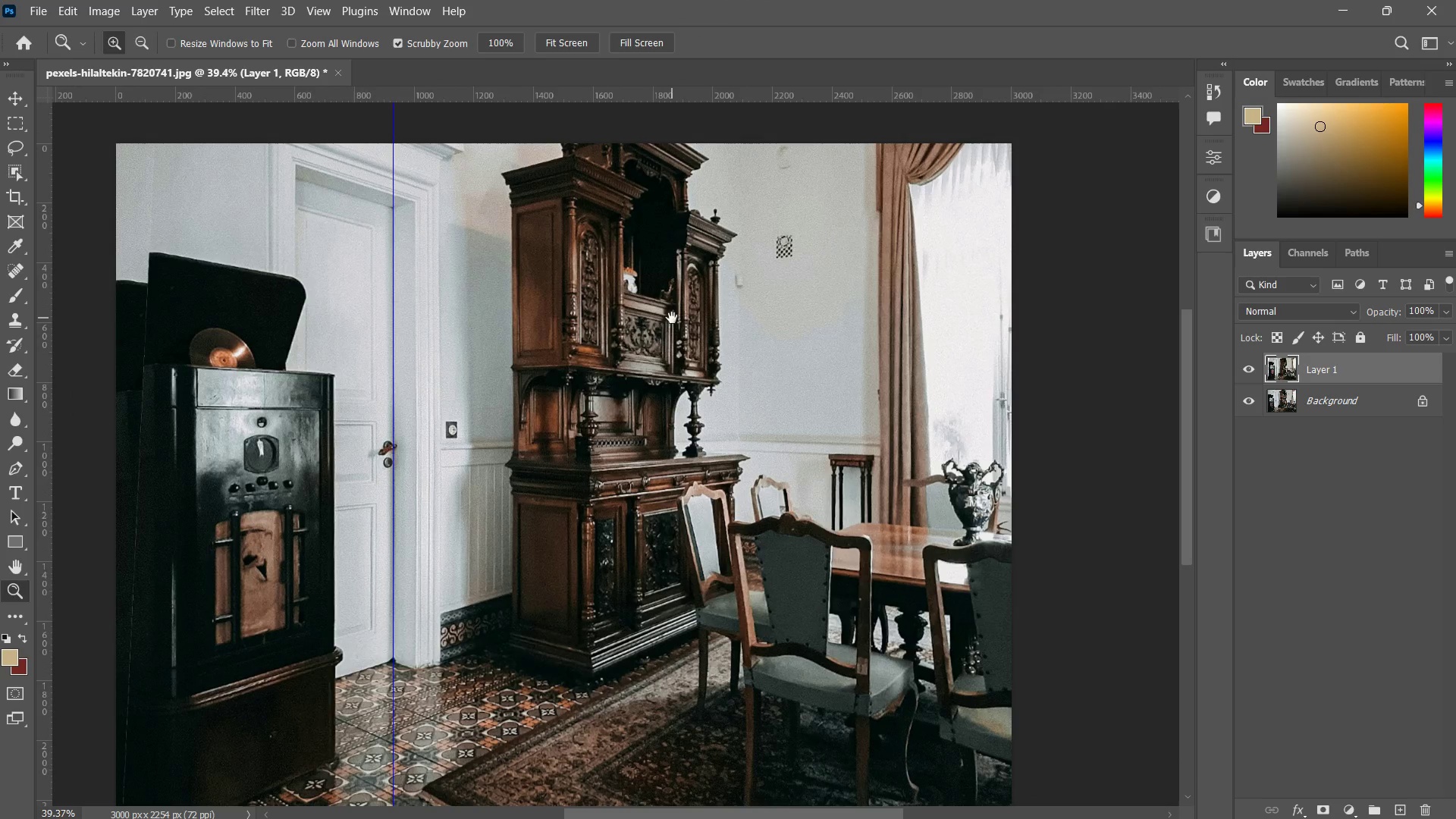 
hold_key(key=Space, duration=0.48)
 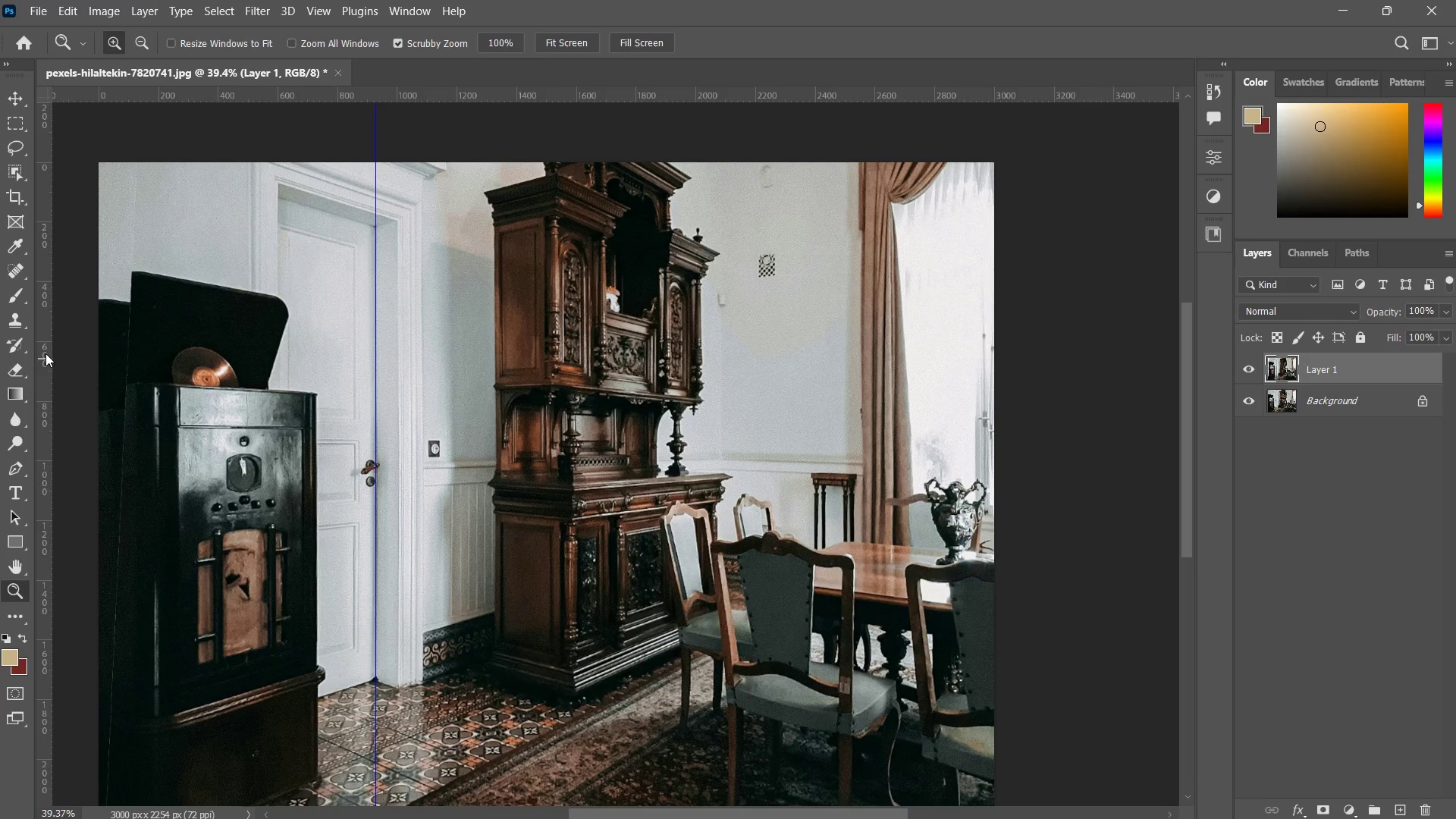 
left_click_drag(start_coordinate=[671, 312], to_coordinate=[658, 327])
 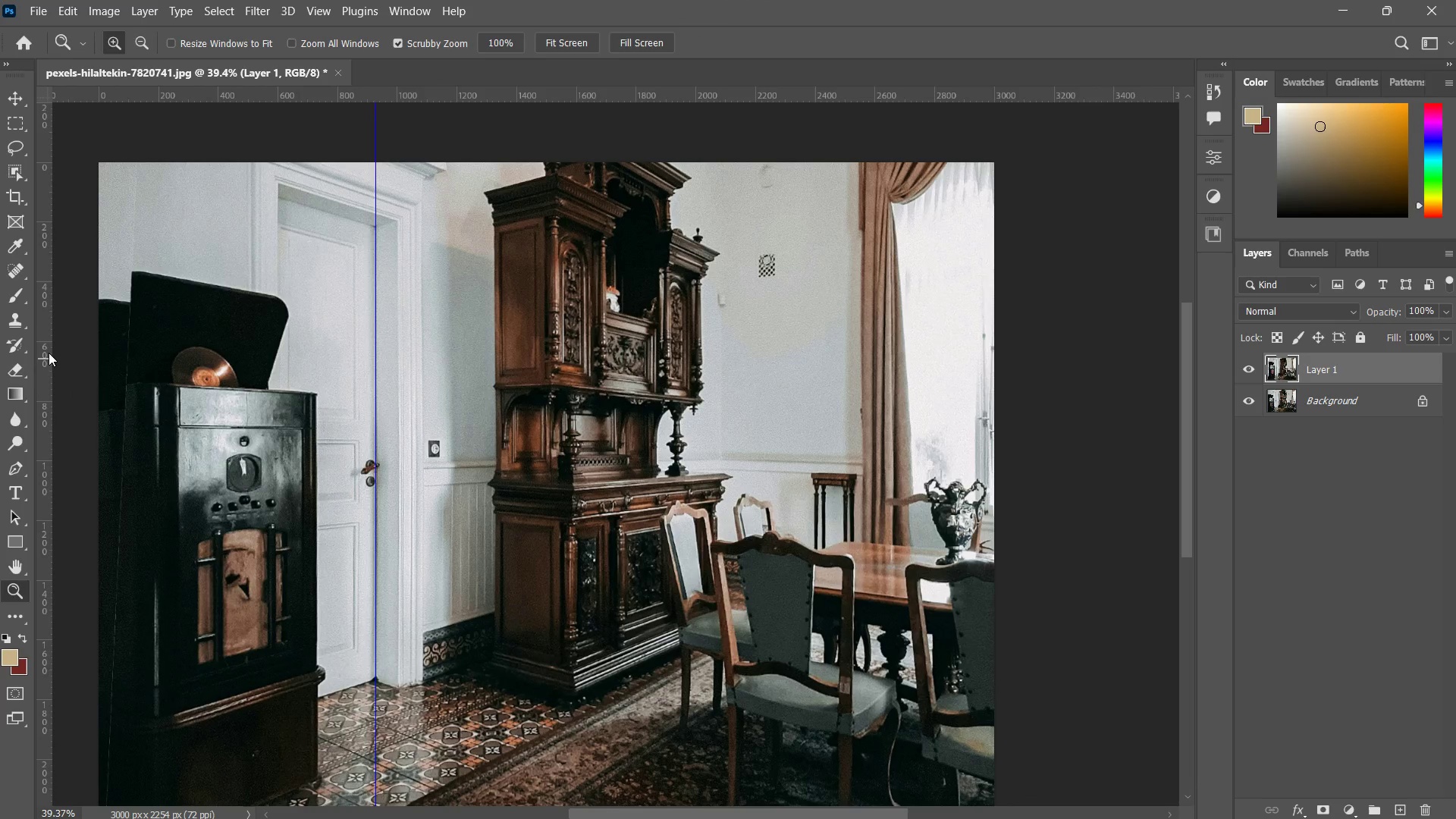 
left_click_drag(start_coordinate=[41, 351], to_coordinate=[39, 299])
 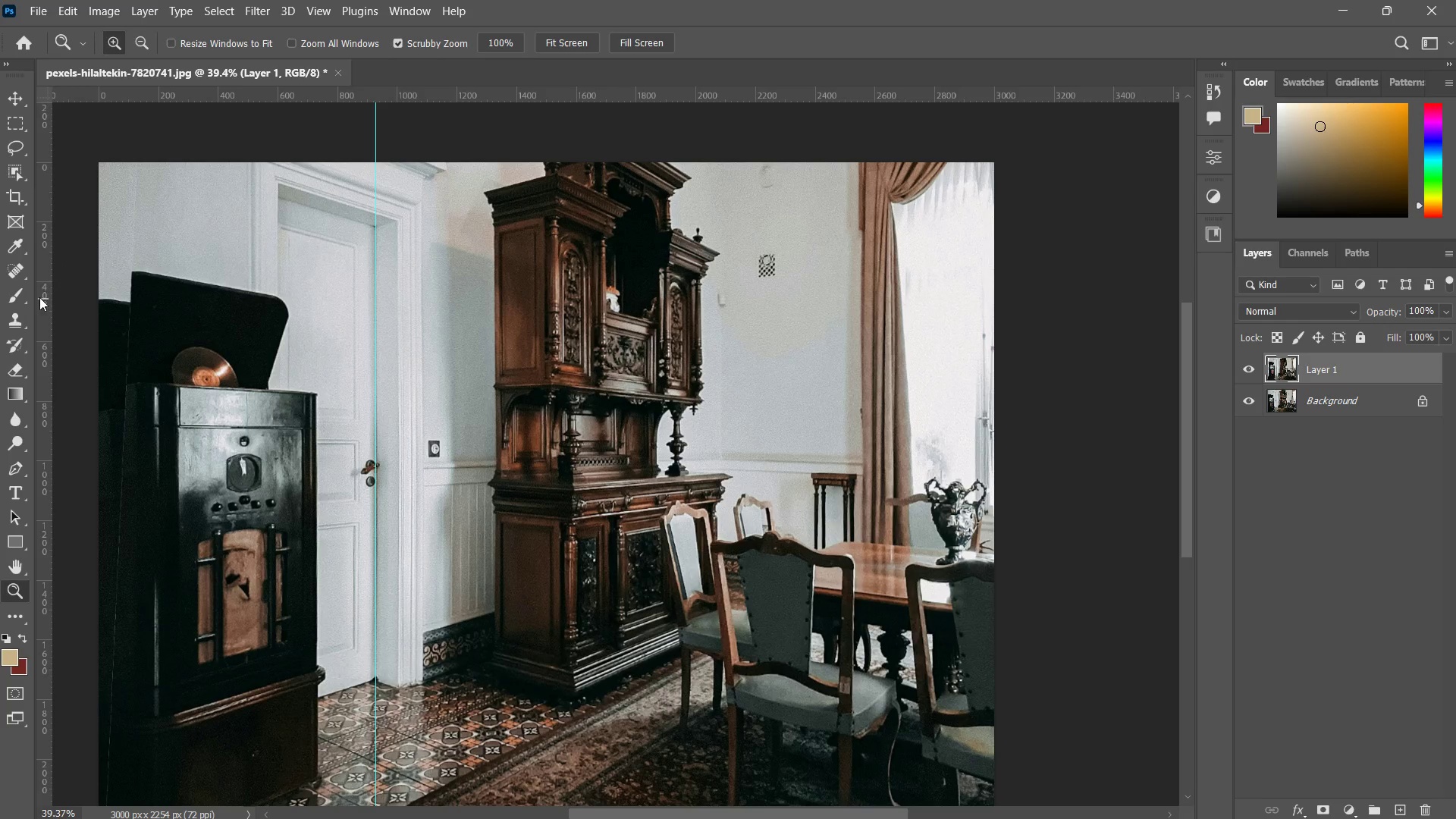 
type(ZZVZV)
 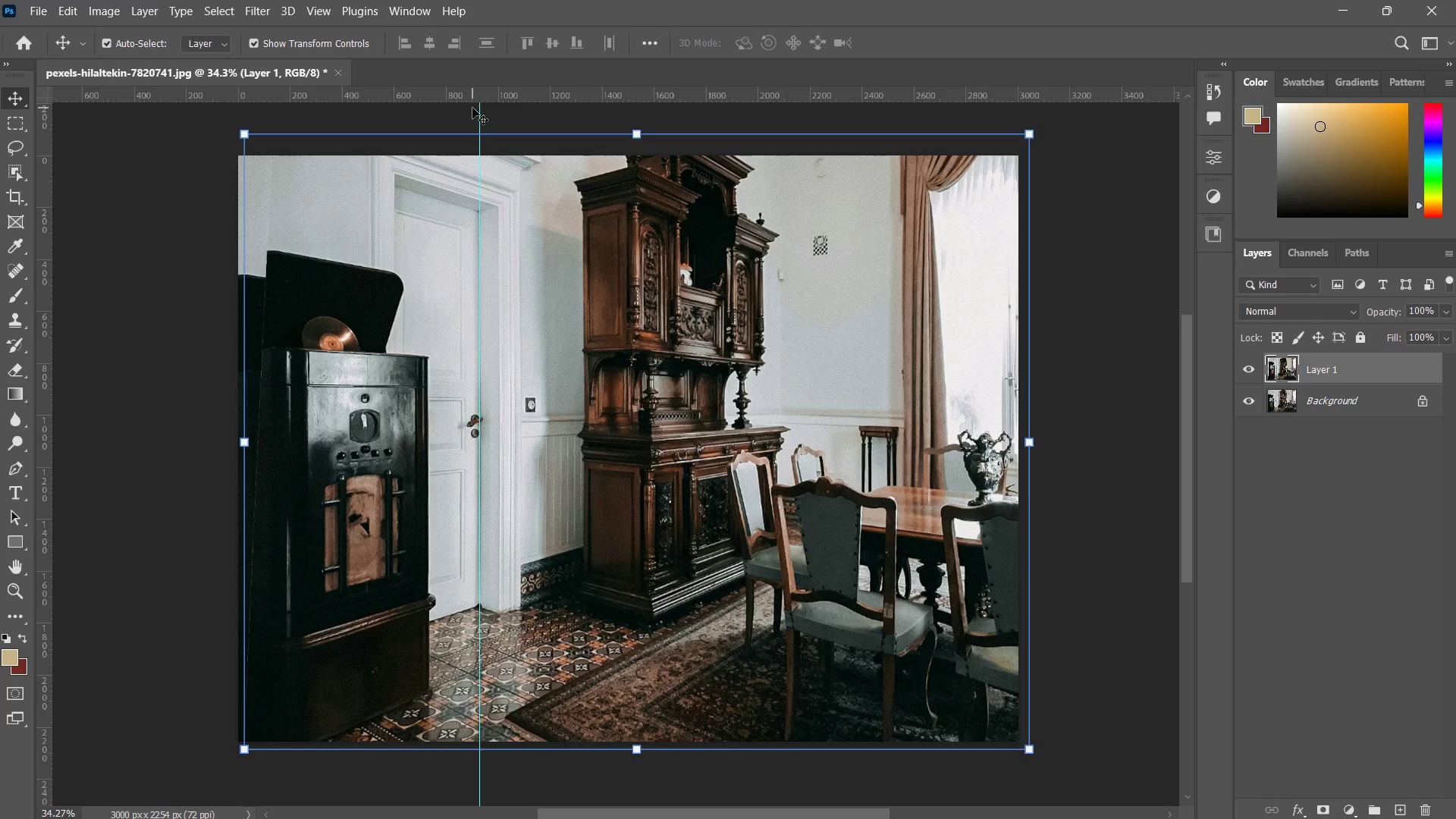 
left_click_drag(start_coordinate=[582, 293], to_coordinate=[567, 328])
 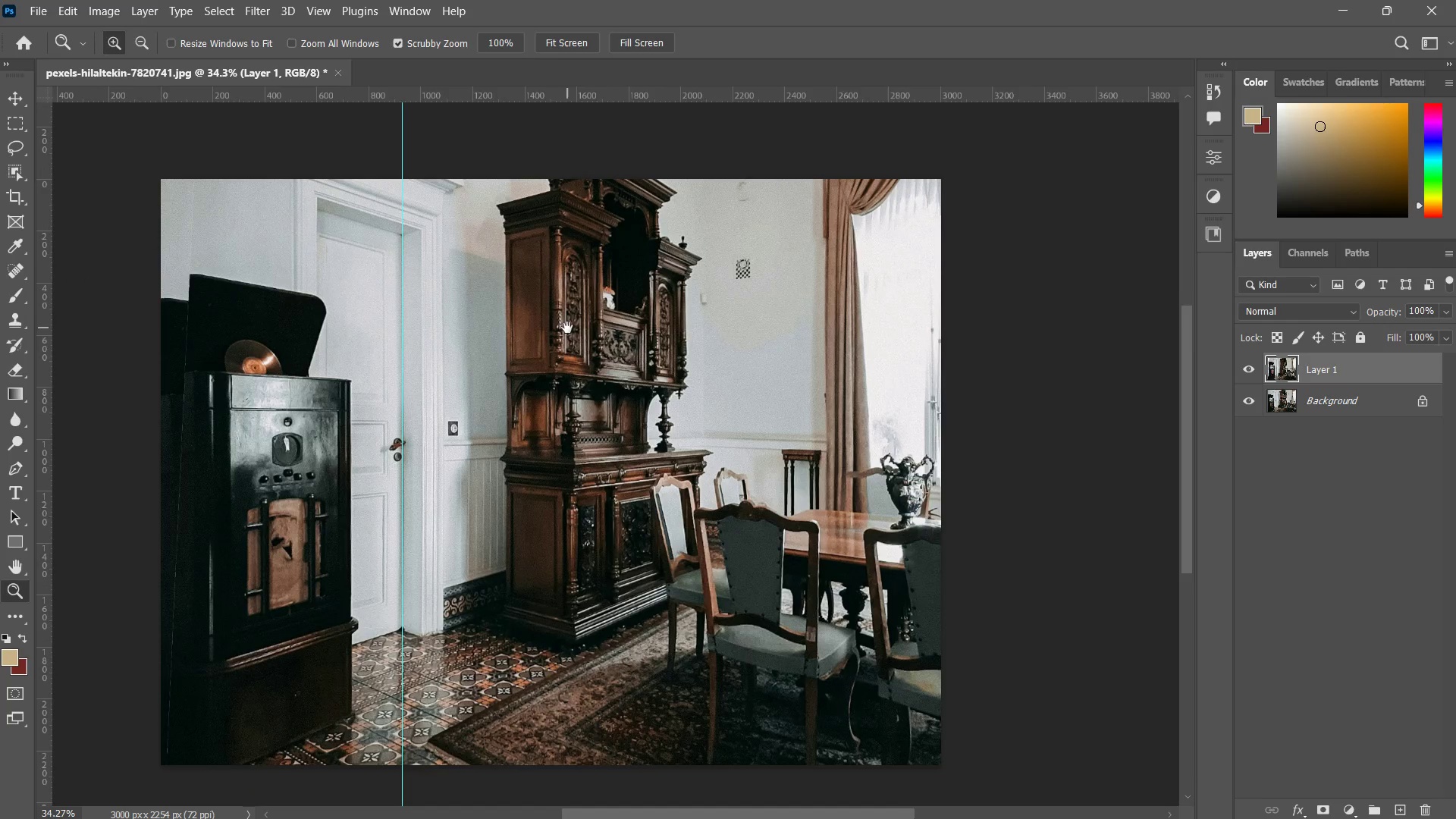 
hold_key(key=Space, duration=0.45)
 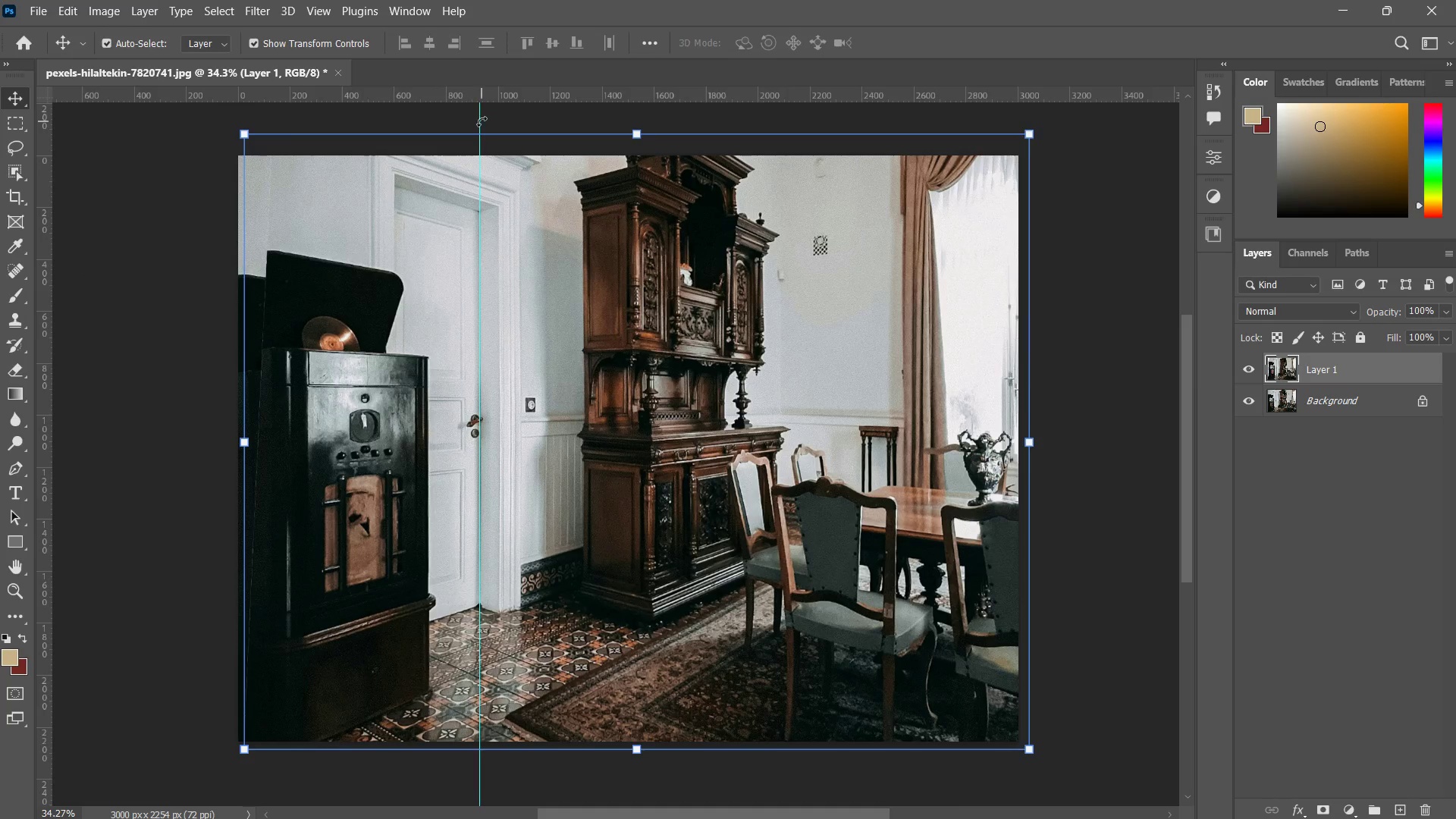 
left_click_drag(start_coordinate=[582, 351], to_coordinate=[620, 340])
 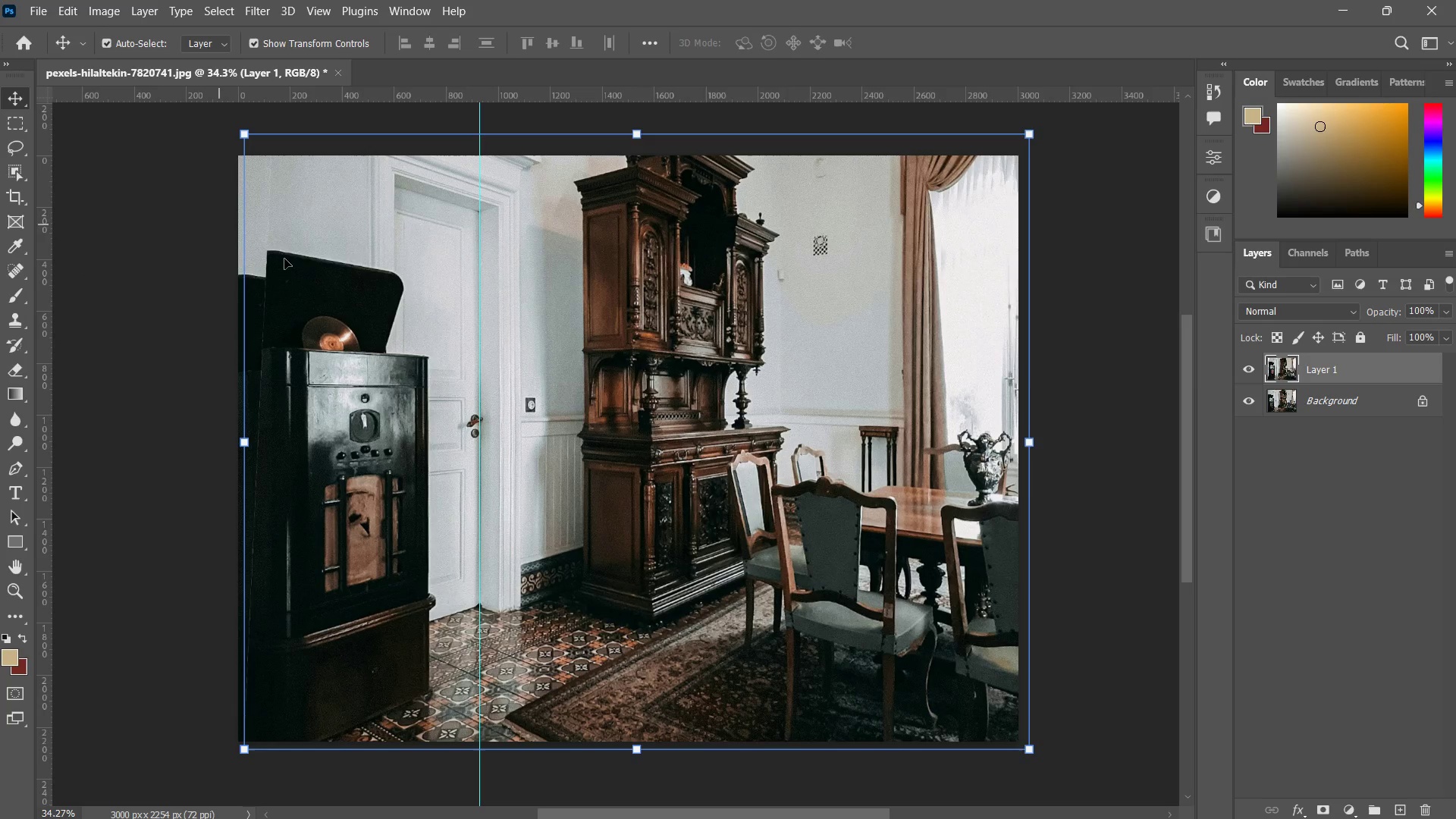 
left_click([191, 632])
 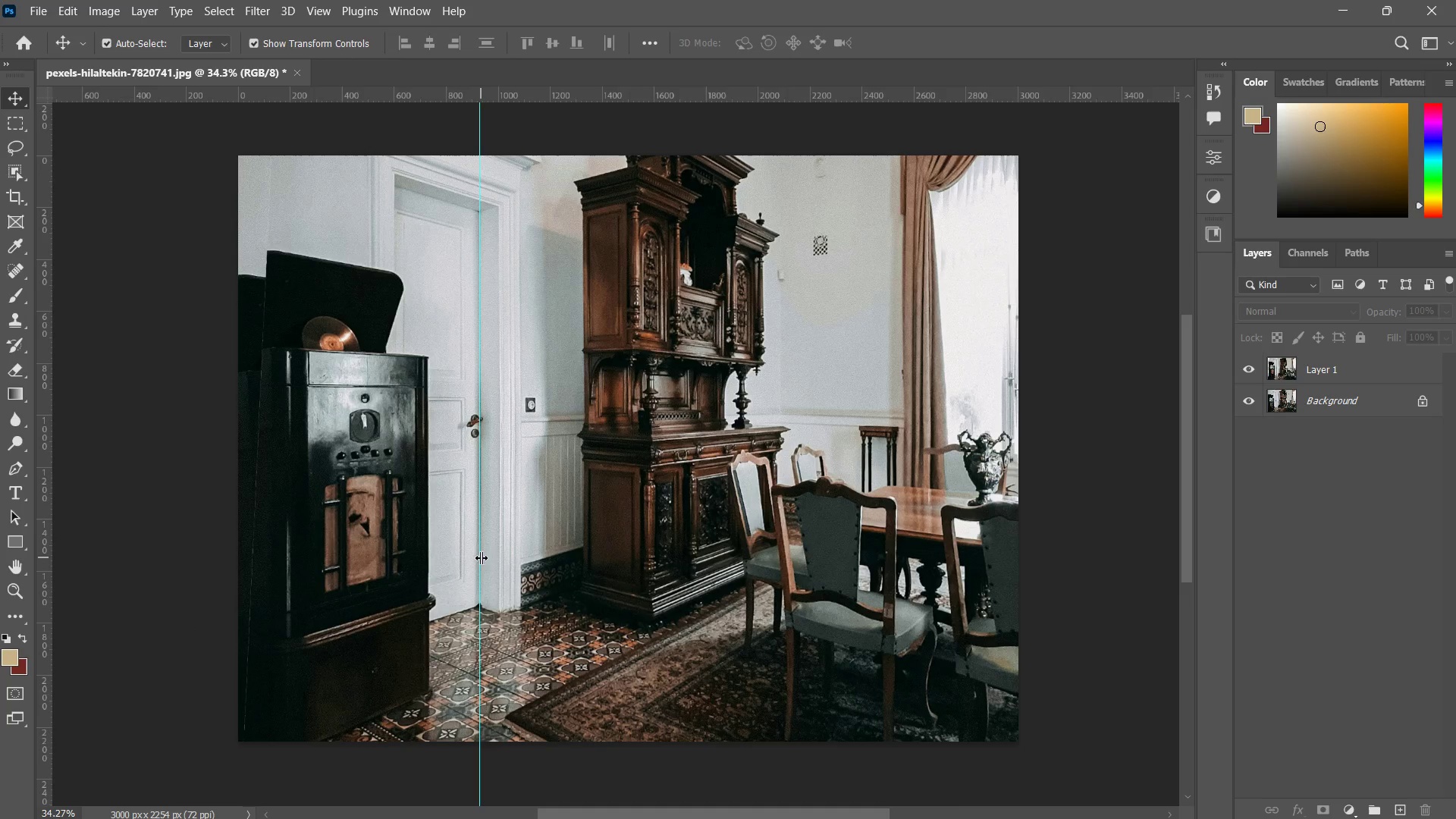 
left_click_drag(start_coordinate=[480, 557], to_coordinate=[46, 536])
 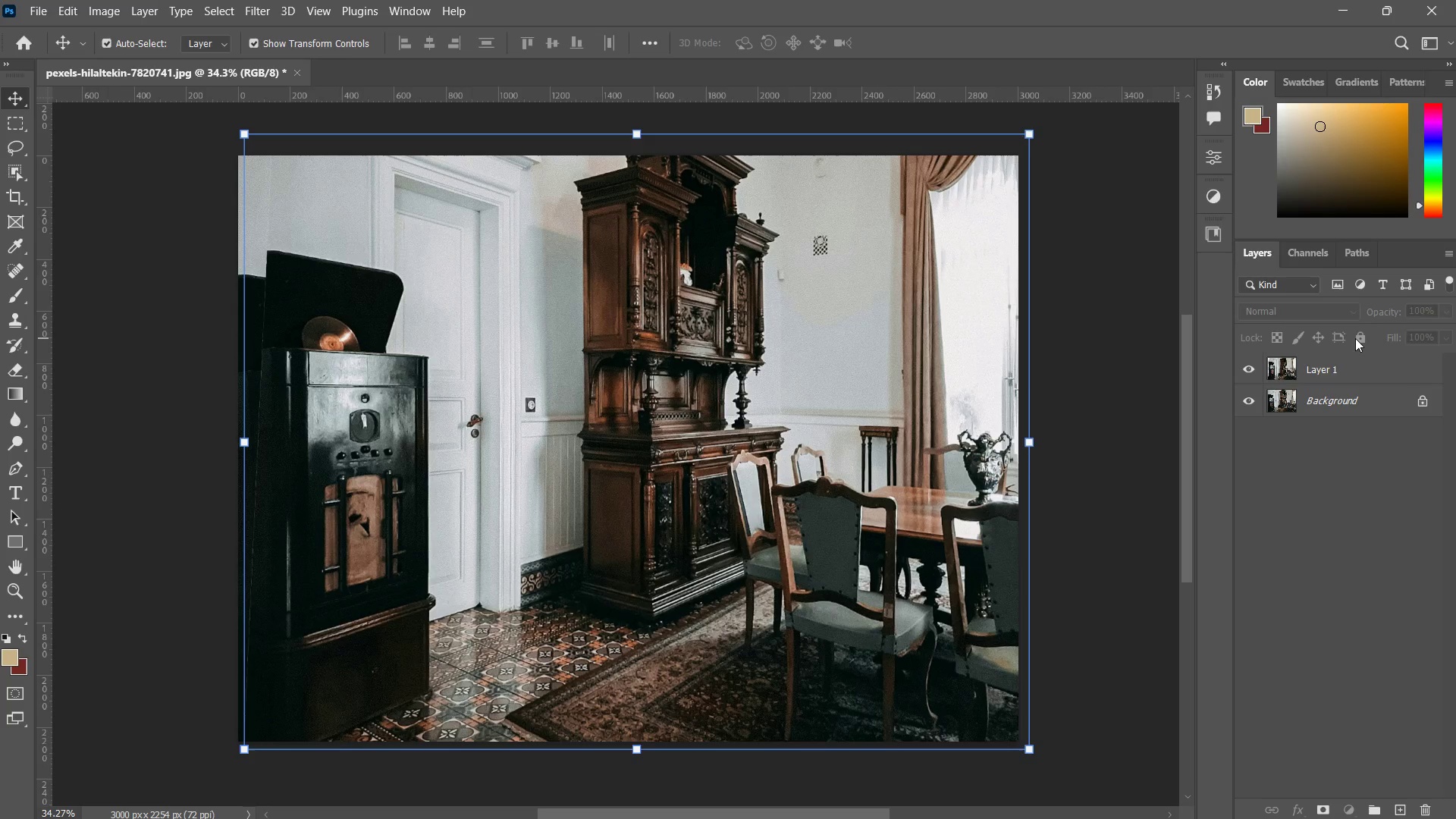 
double_click([1355, 338])
 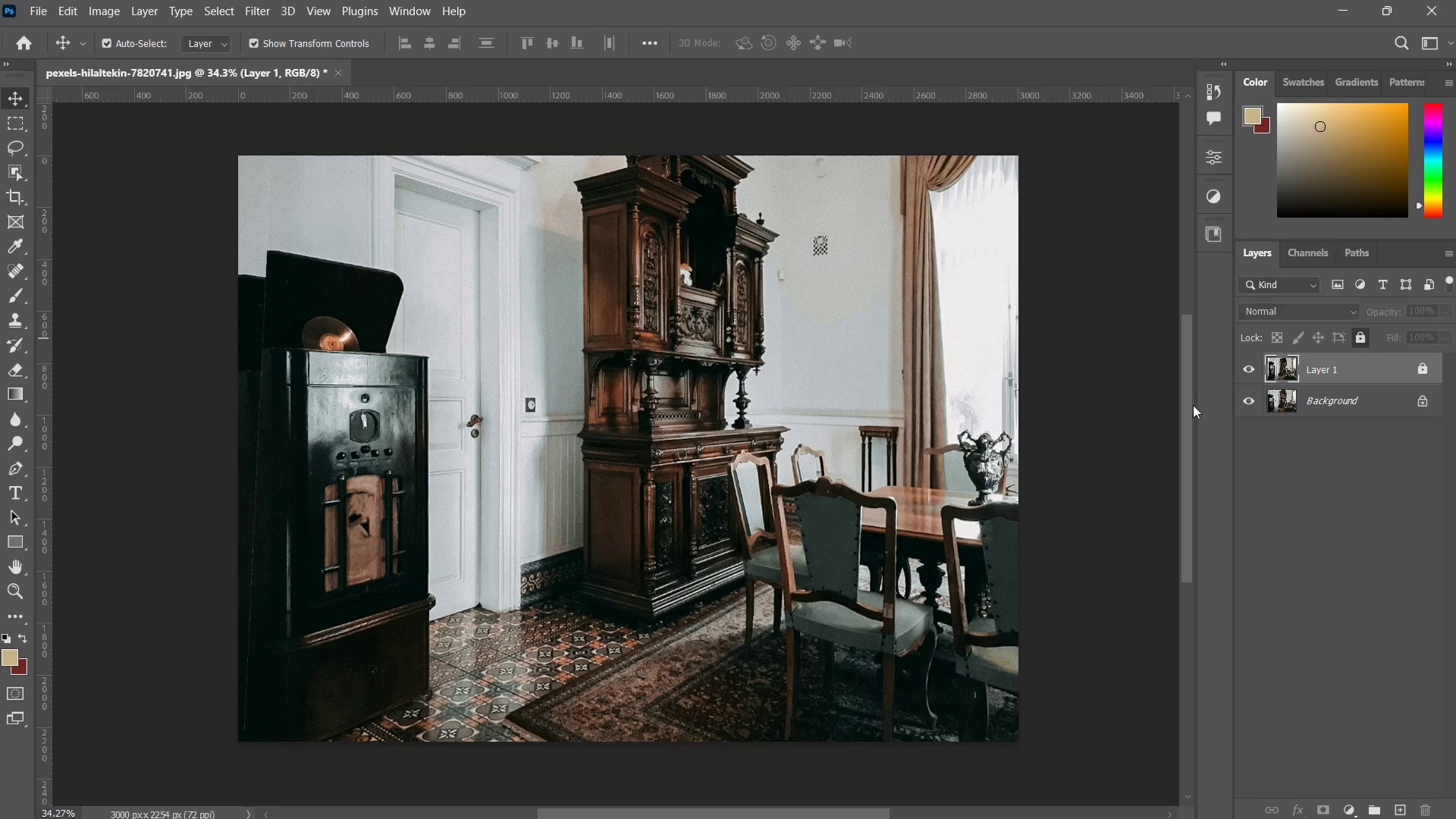 
type(ZZ)
 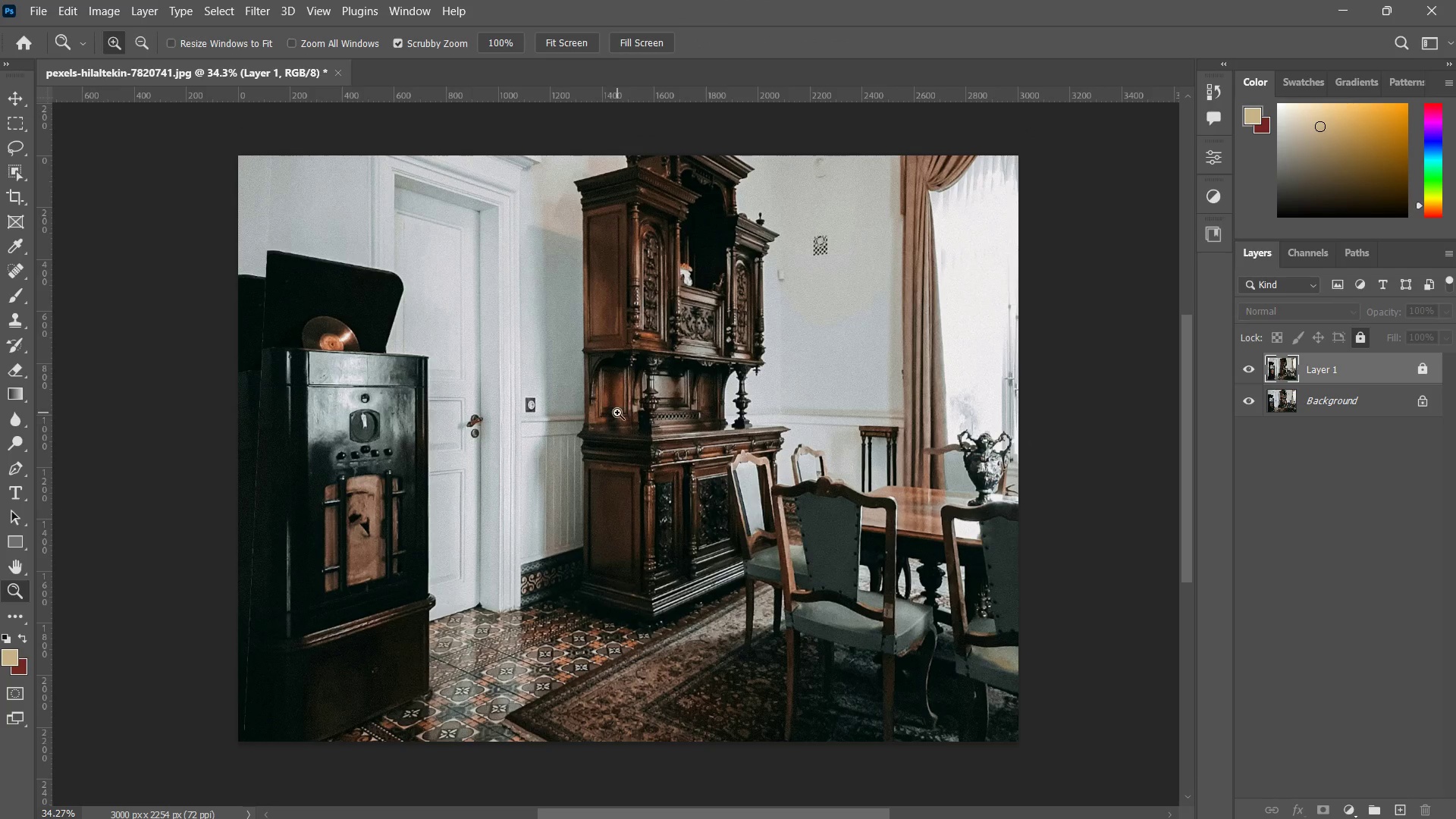 
left_click_drag(start_coordinate=[618, 413], to_coordinate=[598, 429])
 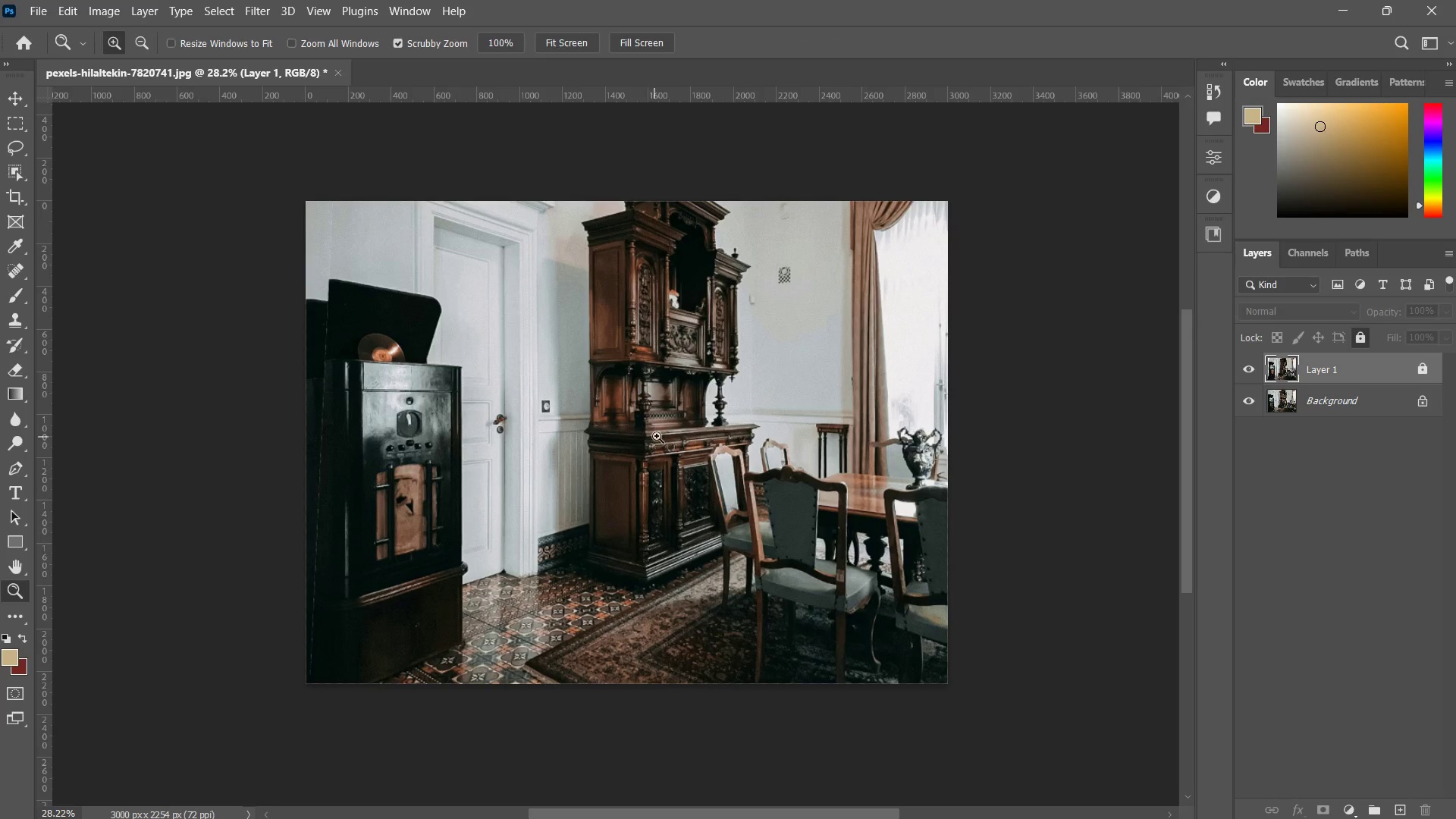 
left_click_drag(start_coordinate=[703, 403], to_coordinate=[736, 363])
 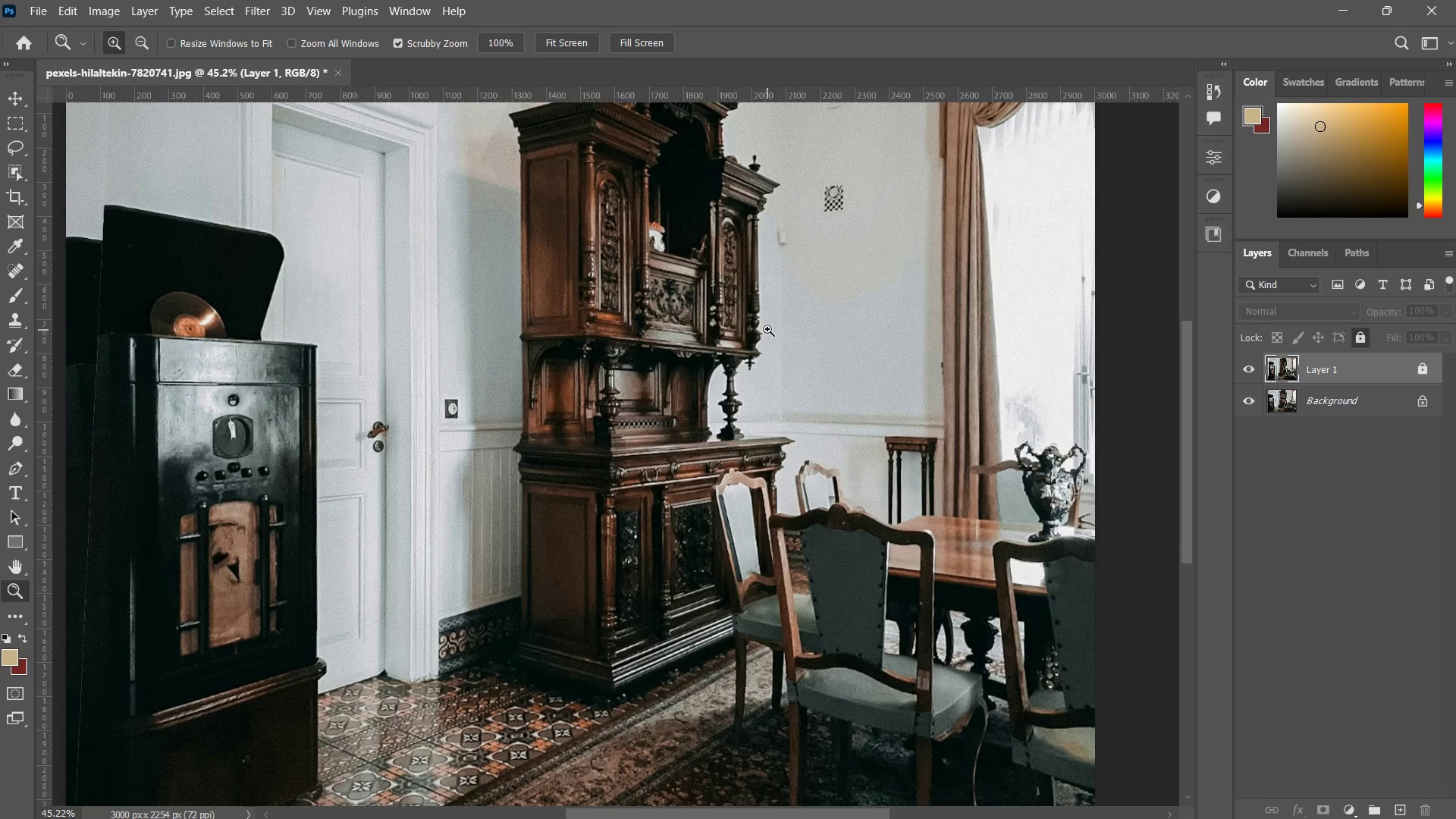 
type(ZZ)
key(Tab)
 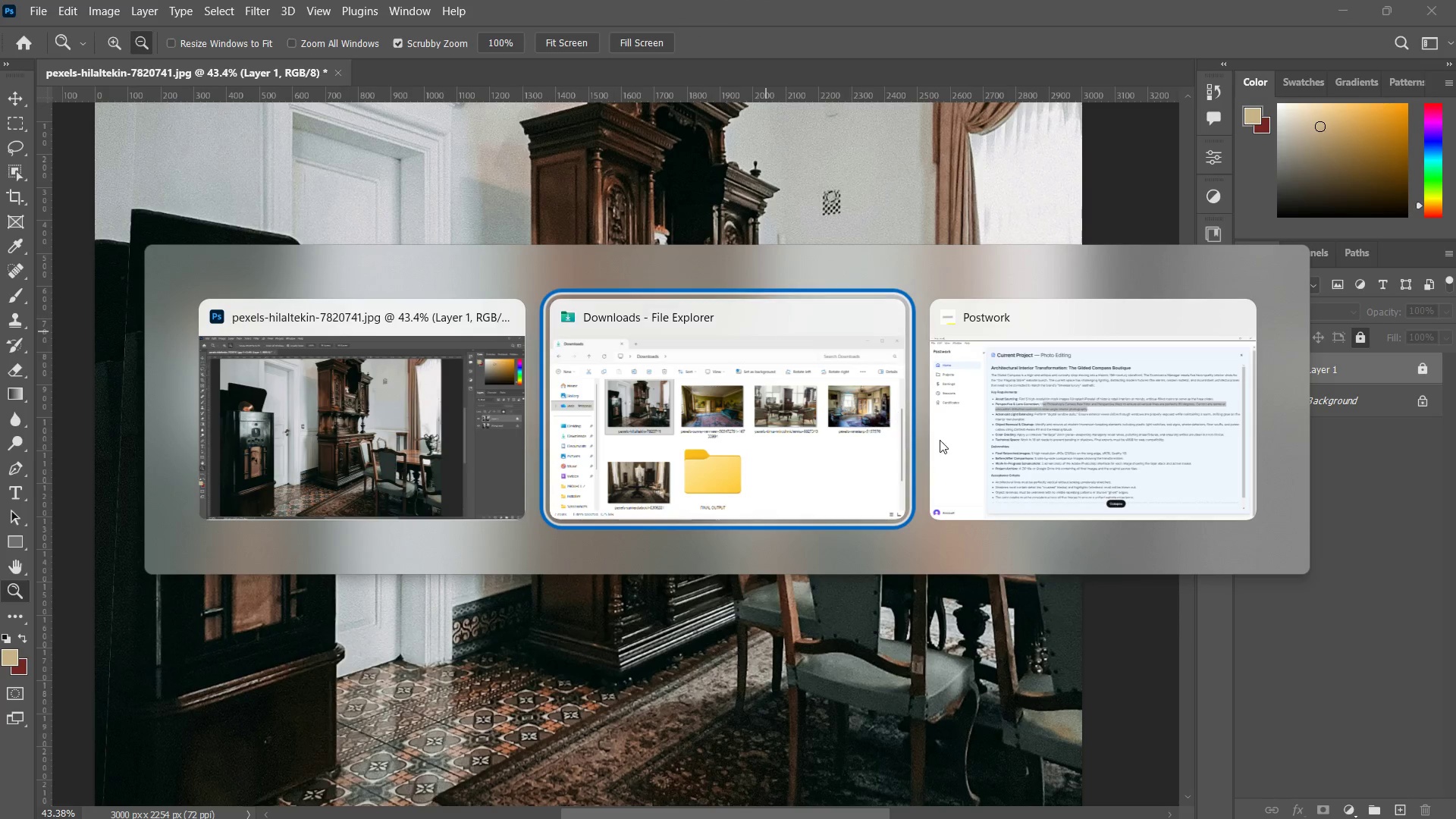 
left_click_drag(start_coordinate=[779, 310], to_coordinate=[770, 336])
 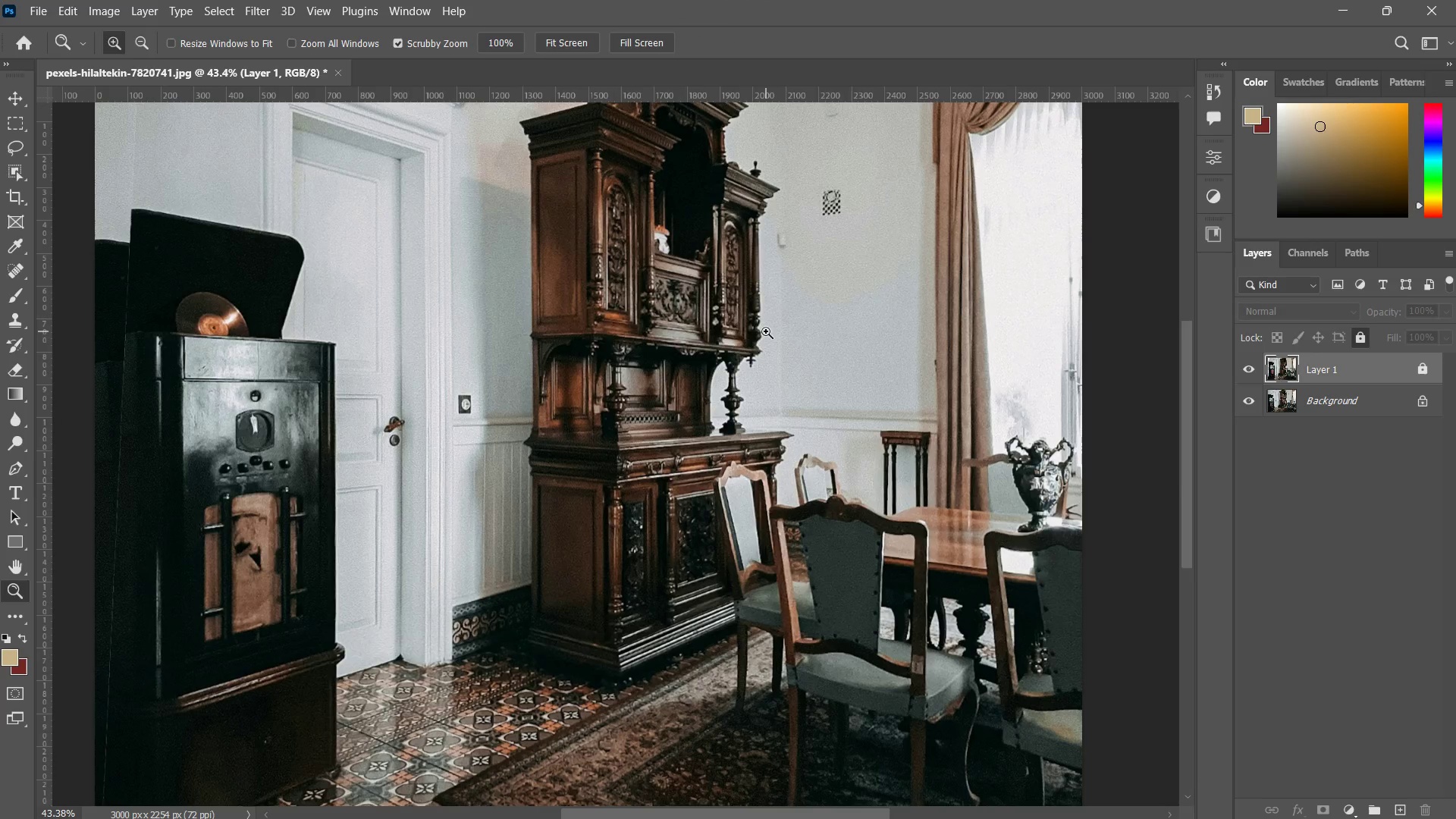 
hold_key(key=AltLeft, duration=1.03)
left_click_drag(start_coordinate=[1014, 411], to_coordinate=[1020, 413])